 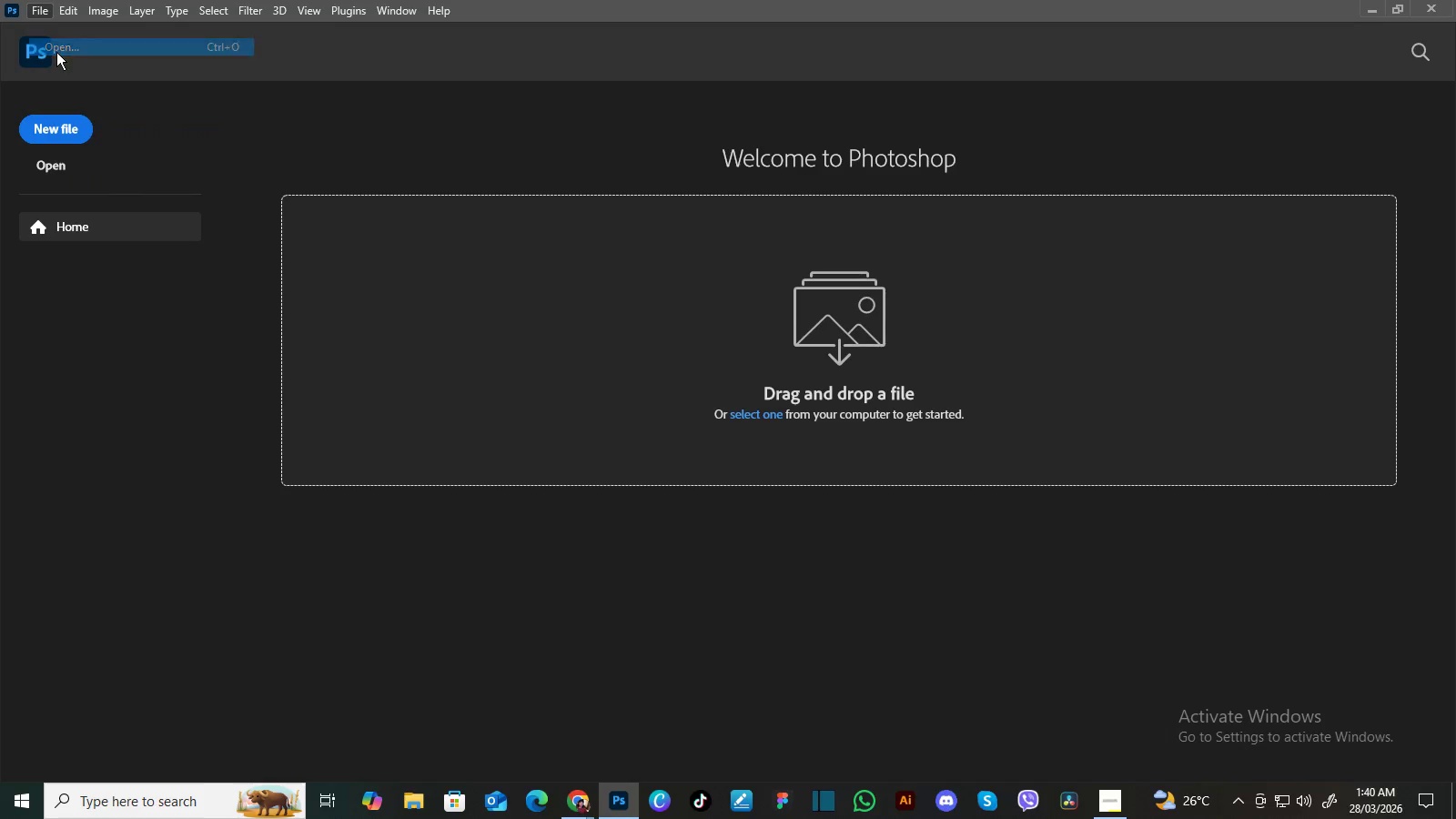 
mouse_move([262, 108])
 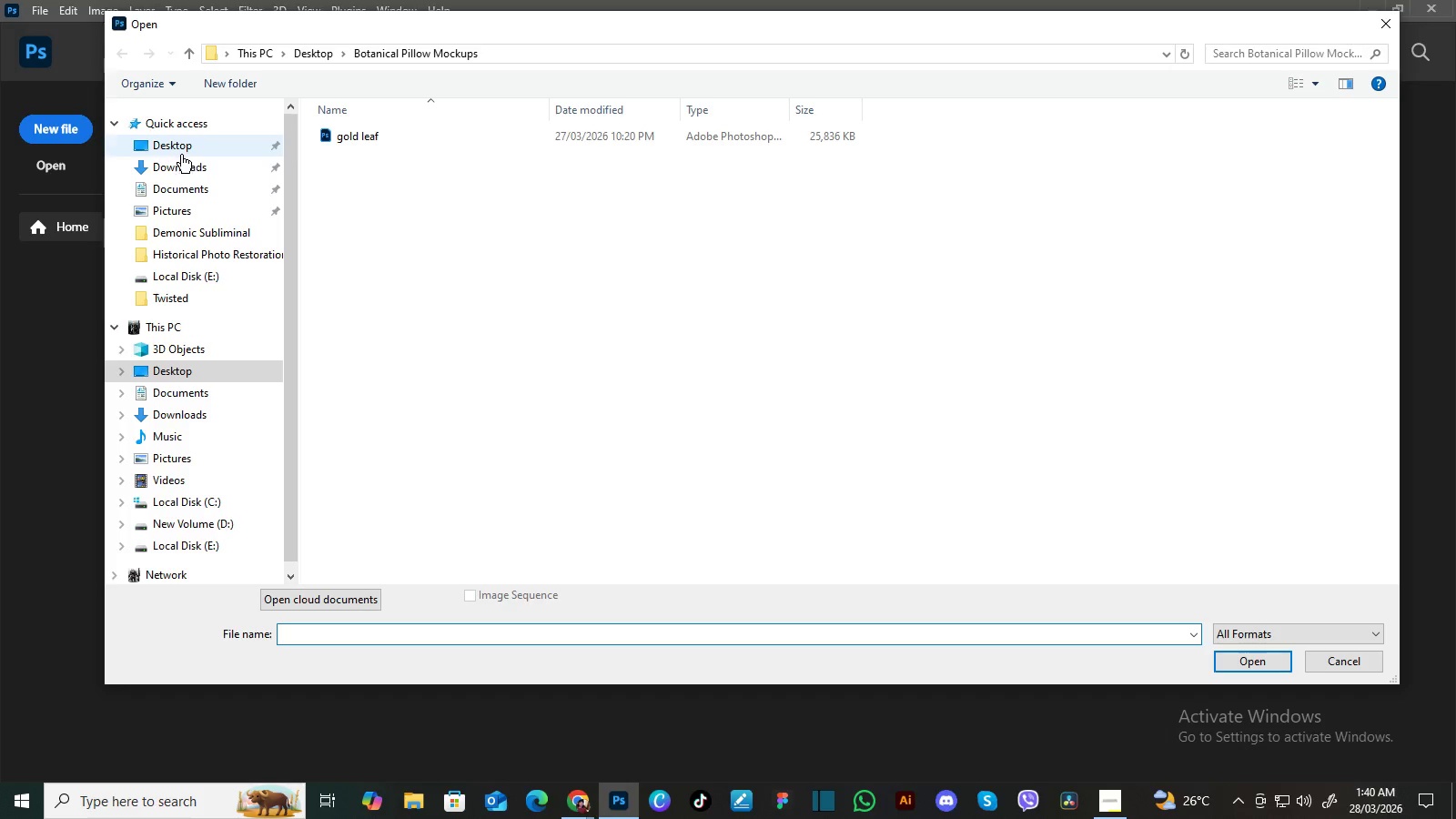 
left_click([182, 165])
 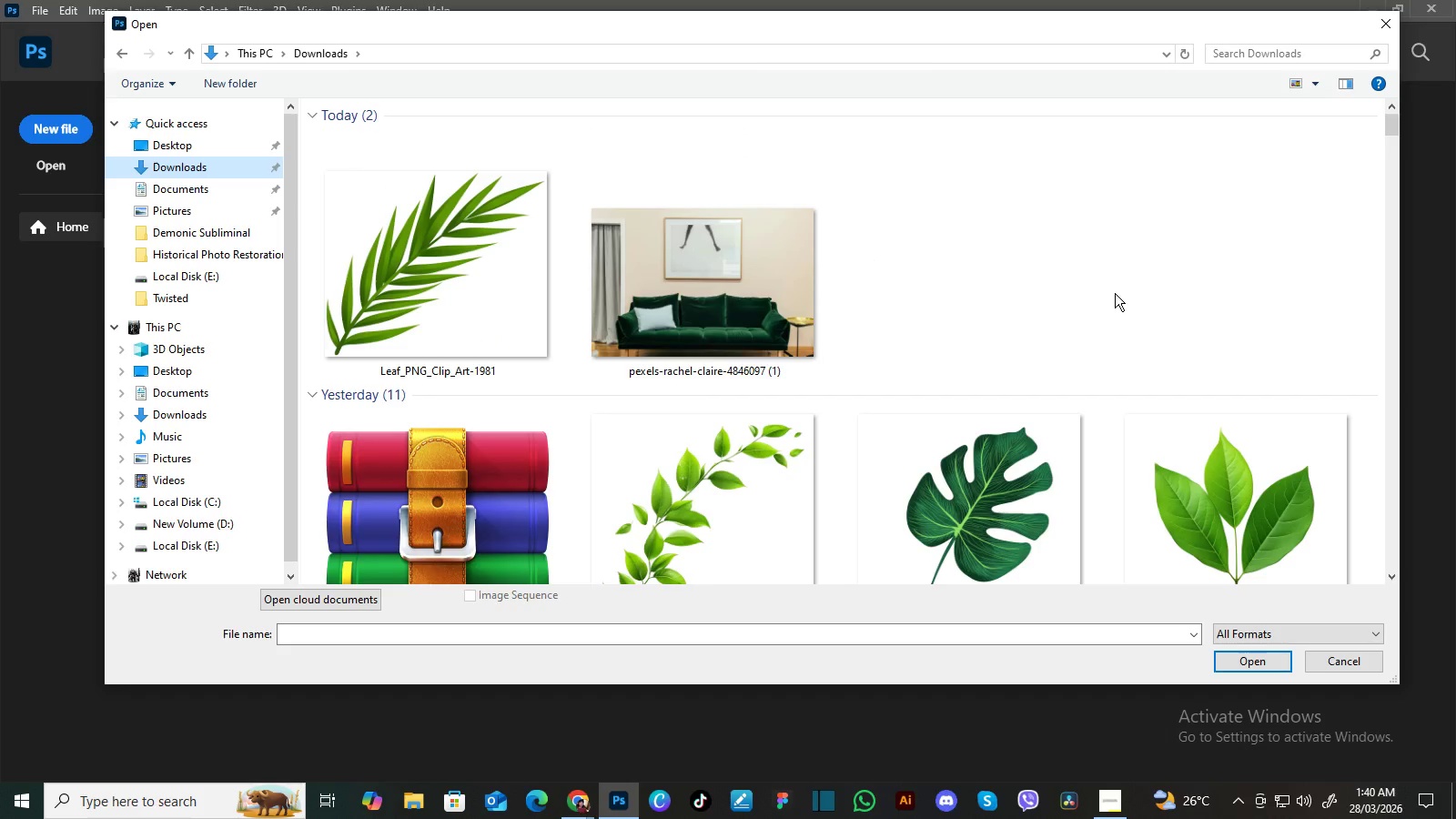 
scroll: coordinate [1115, 293], scroll_direction: down, amount: 2.0
 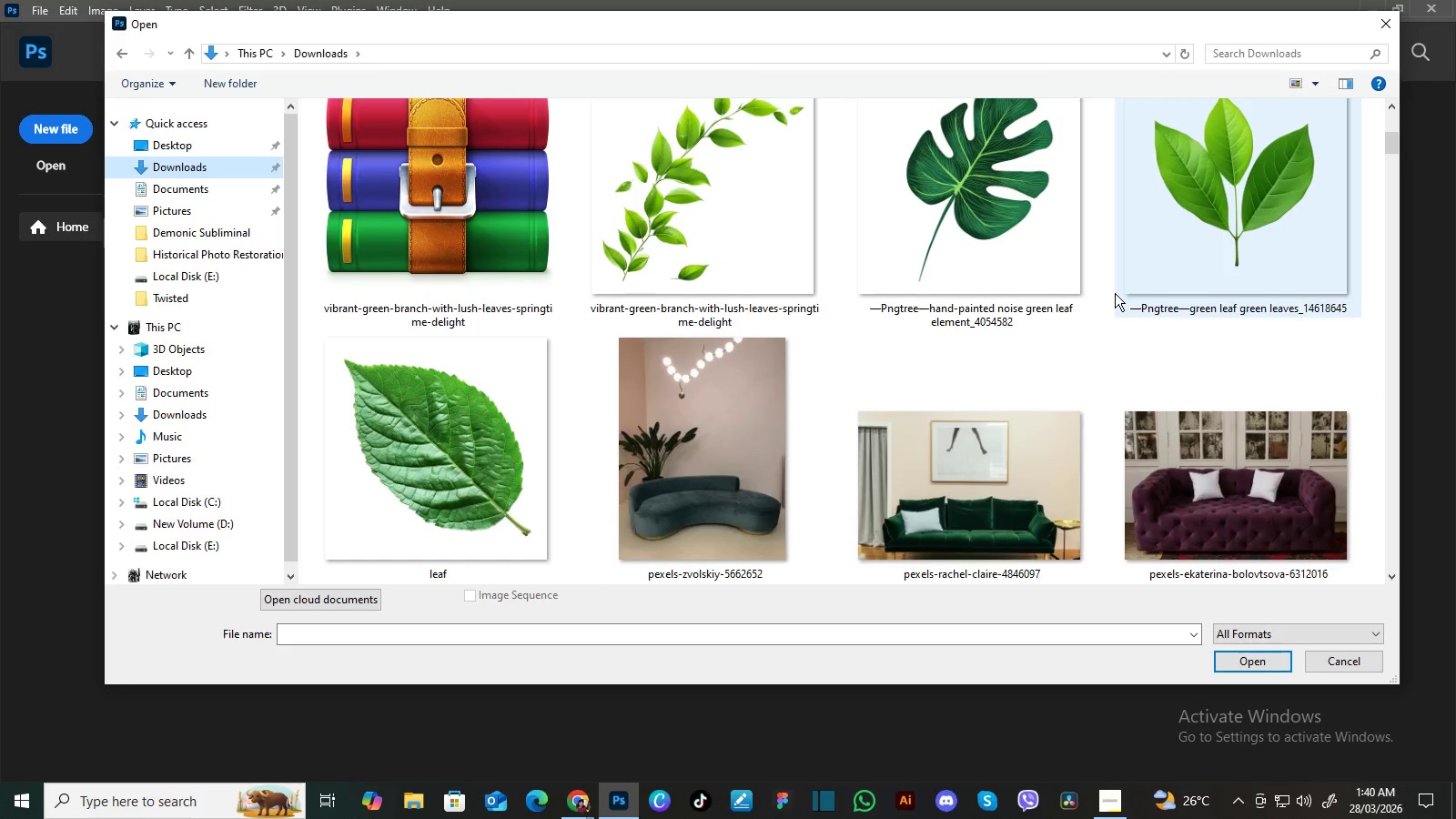 
scroll: coordinate [1115, 293], scroll_direction: up, amount: 2.0
 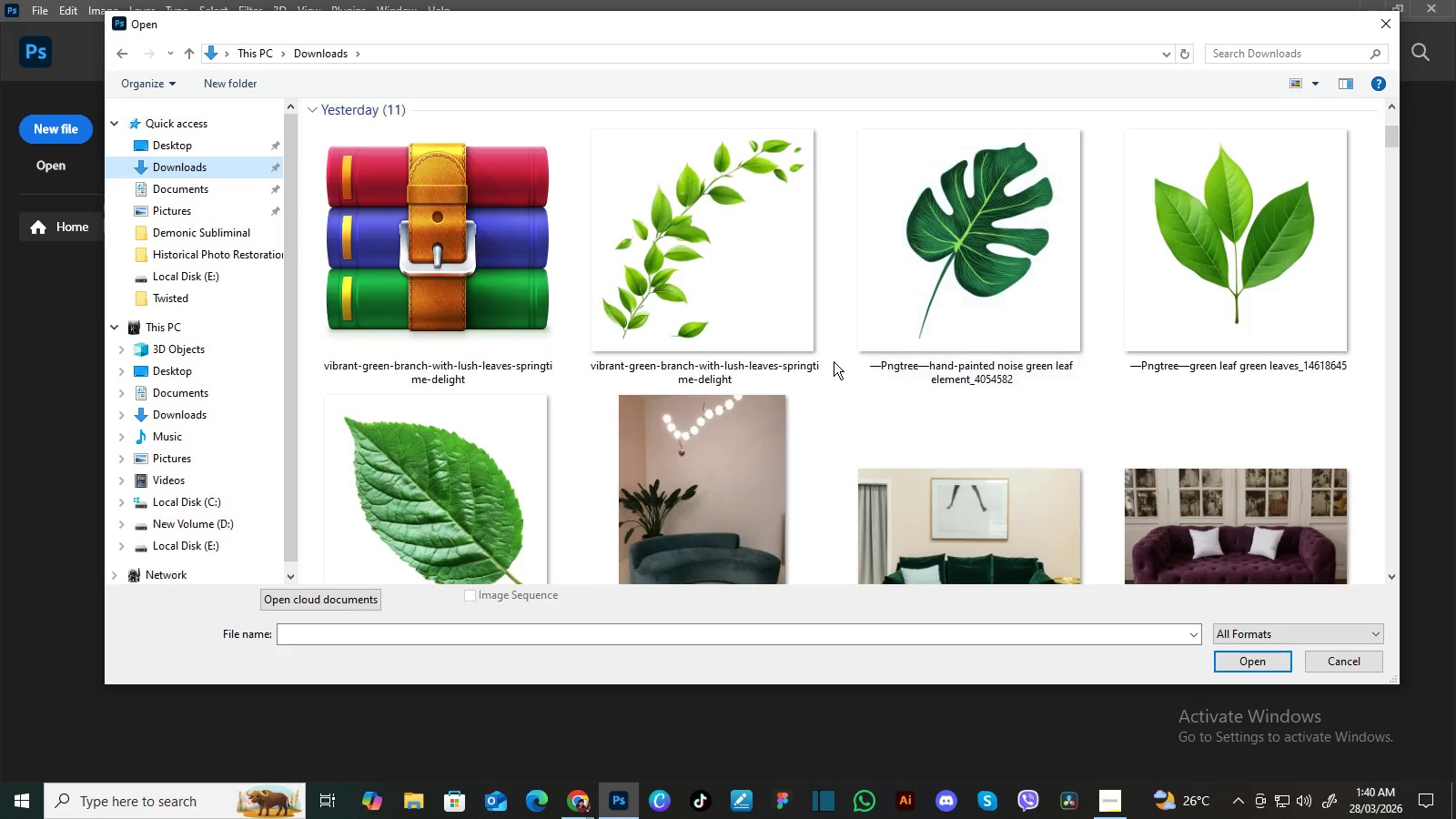 
scroll: coordinate [834, 361], scroll_direction: down, amount: 1.0
 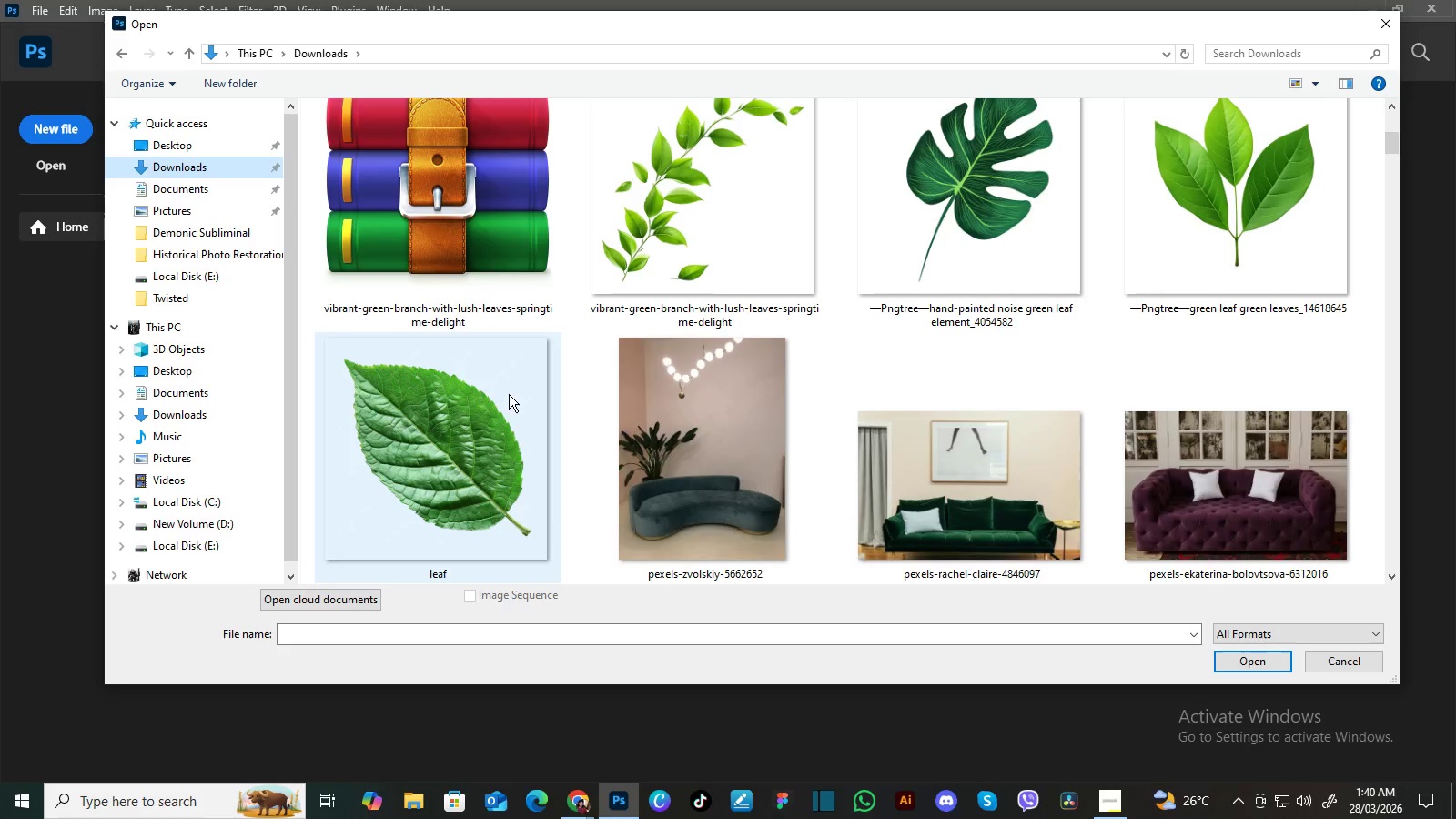 
left_click([475, 421])
 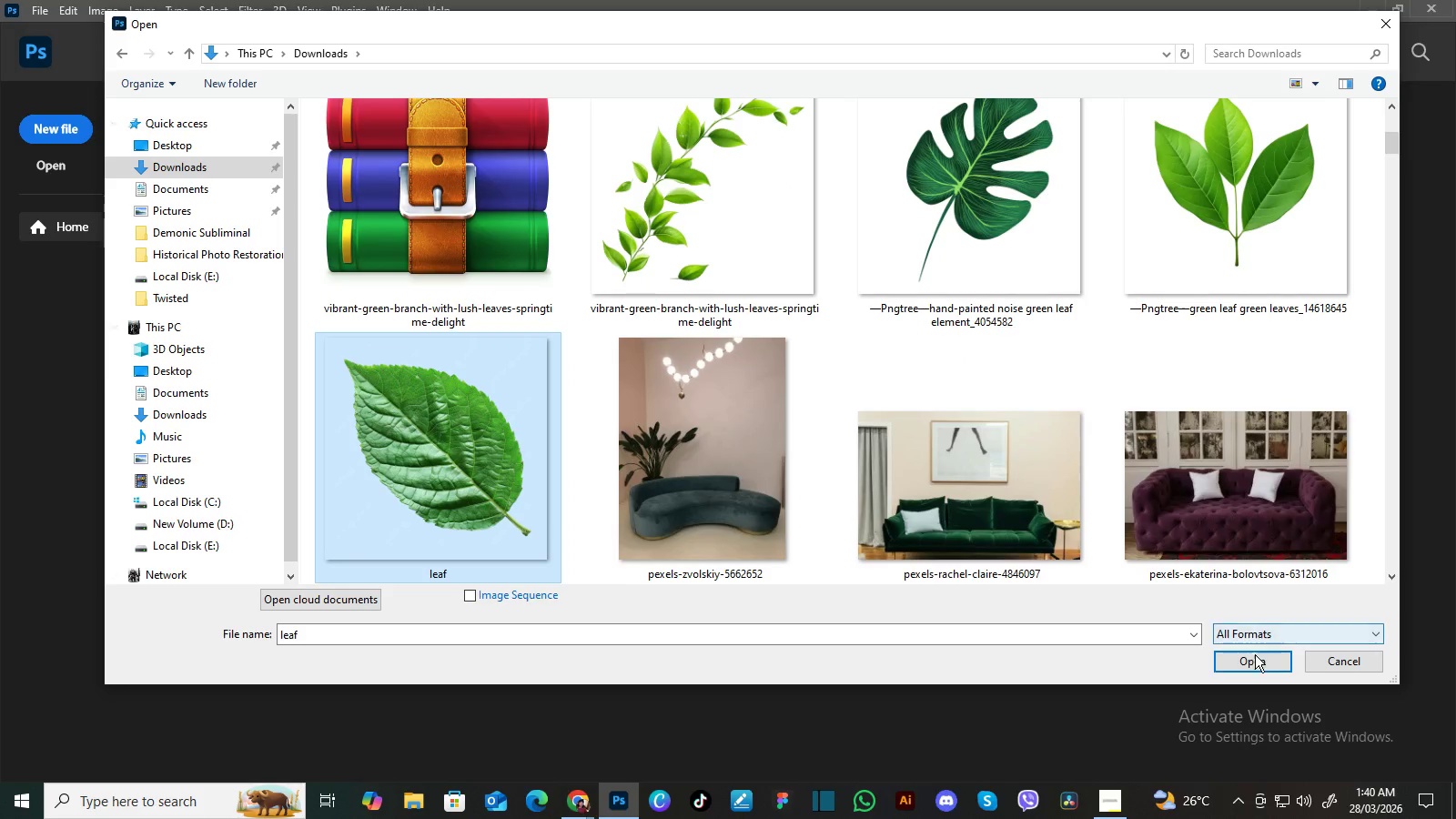 
left_click([1255, 659])
 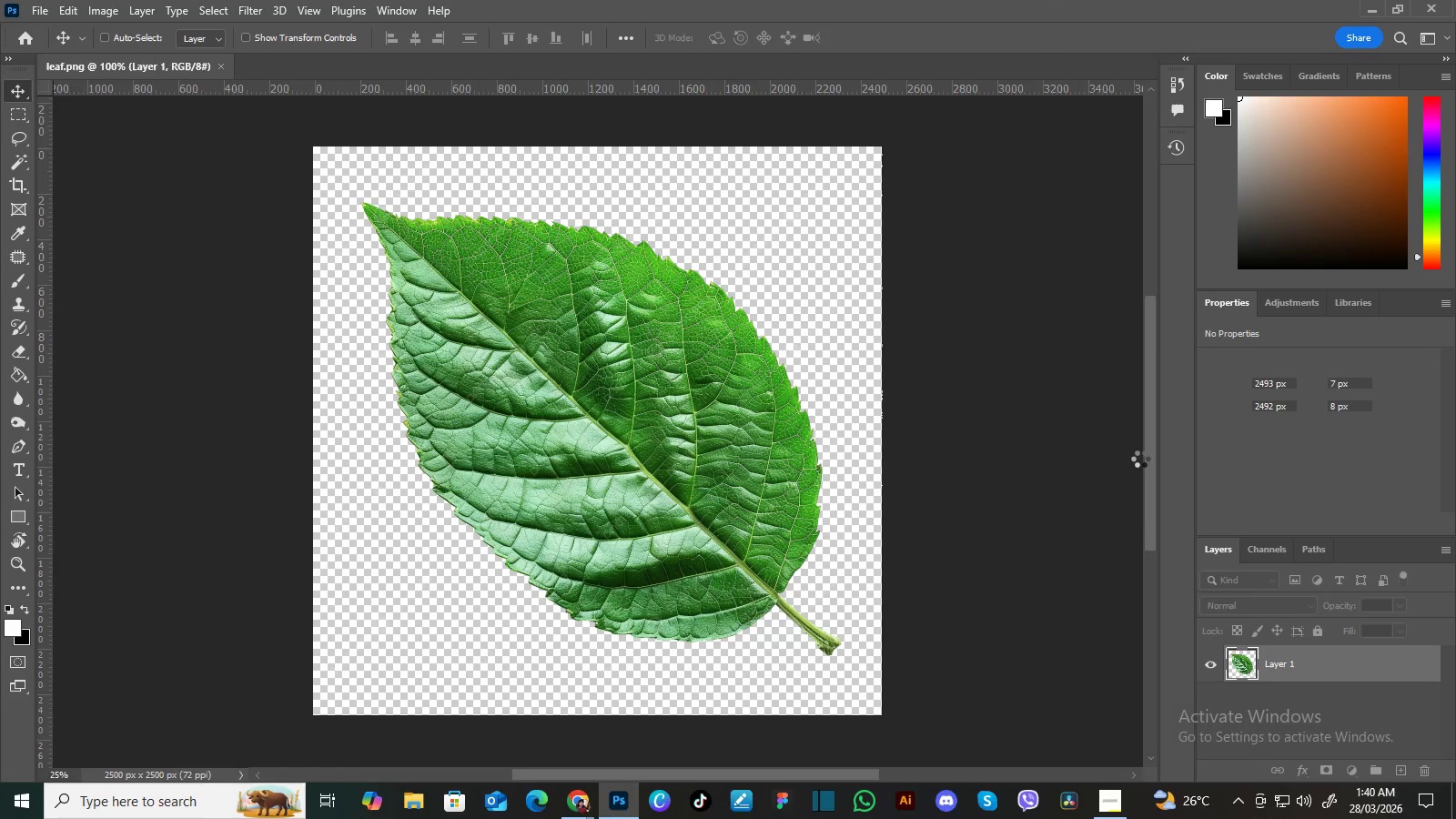 
wait(11.47)
 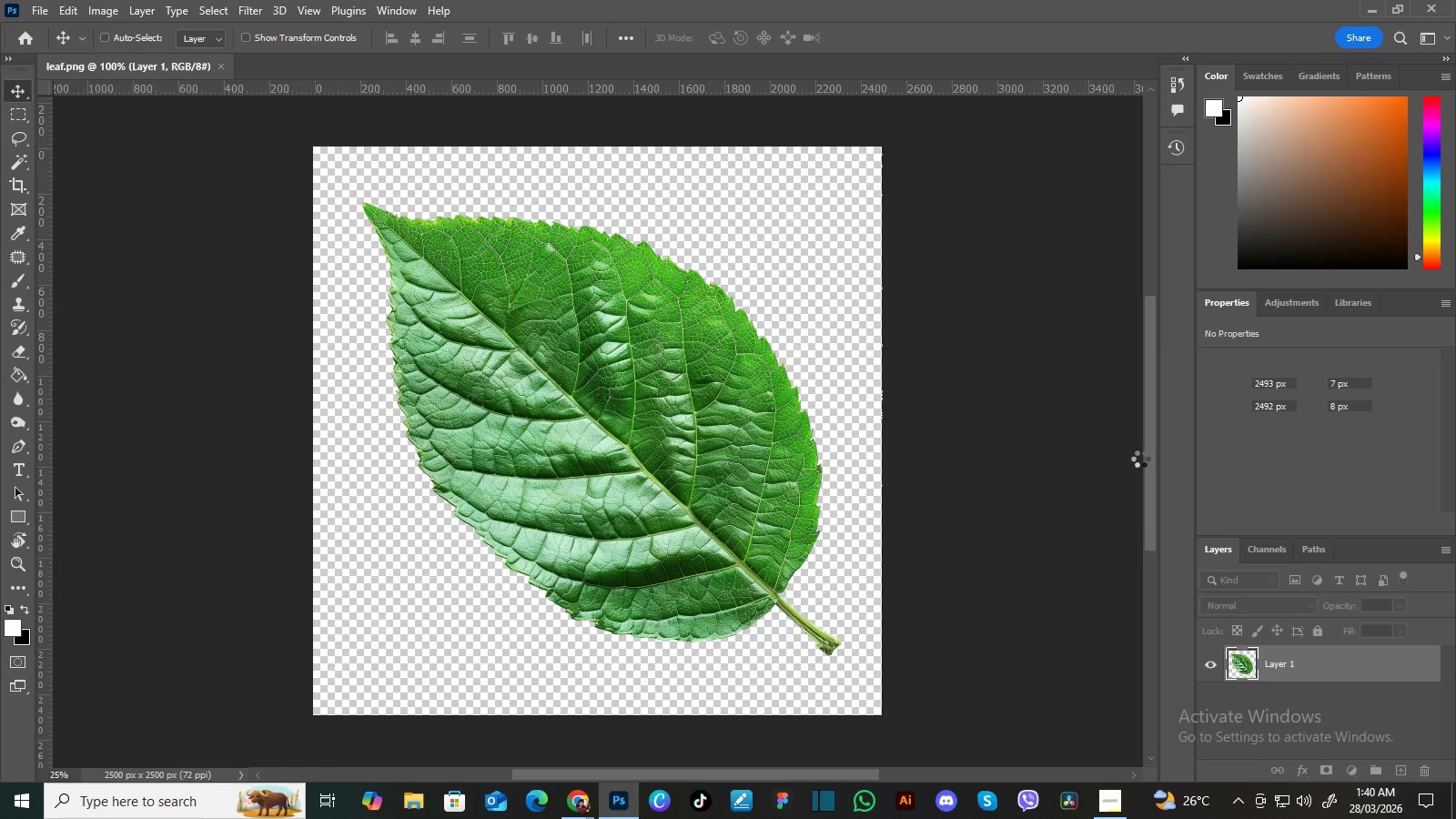 
left_click_drag(start_coordinate=[1409, 667], to_coordinate=[1400, 763])
 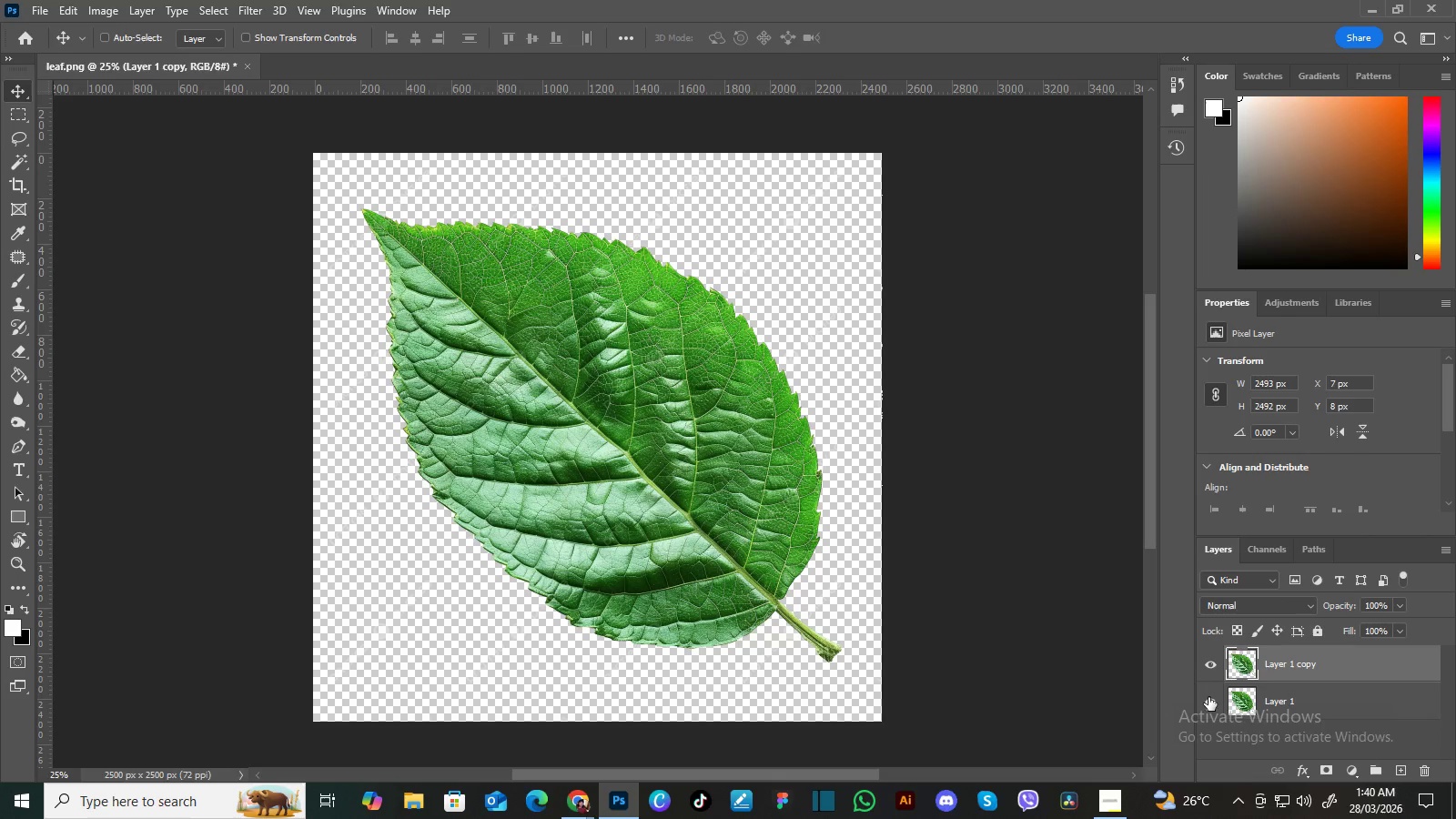 
left_click([1206, 699])
 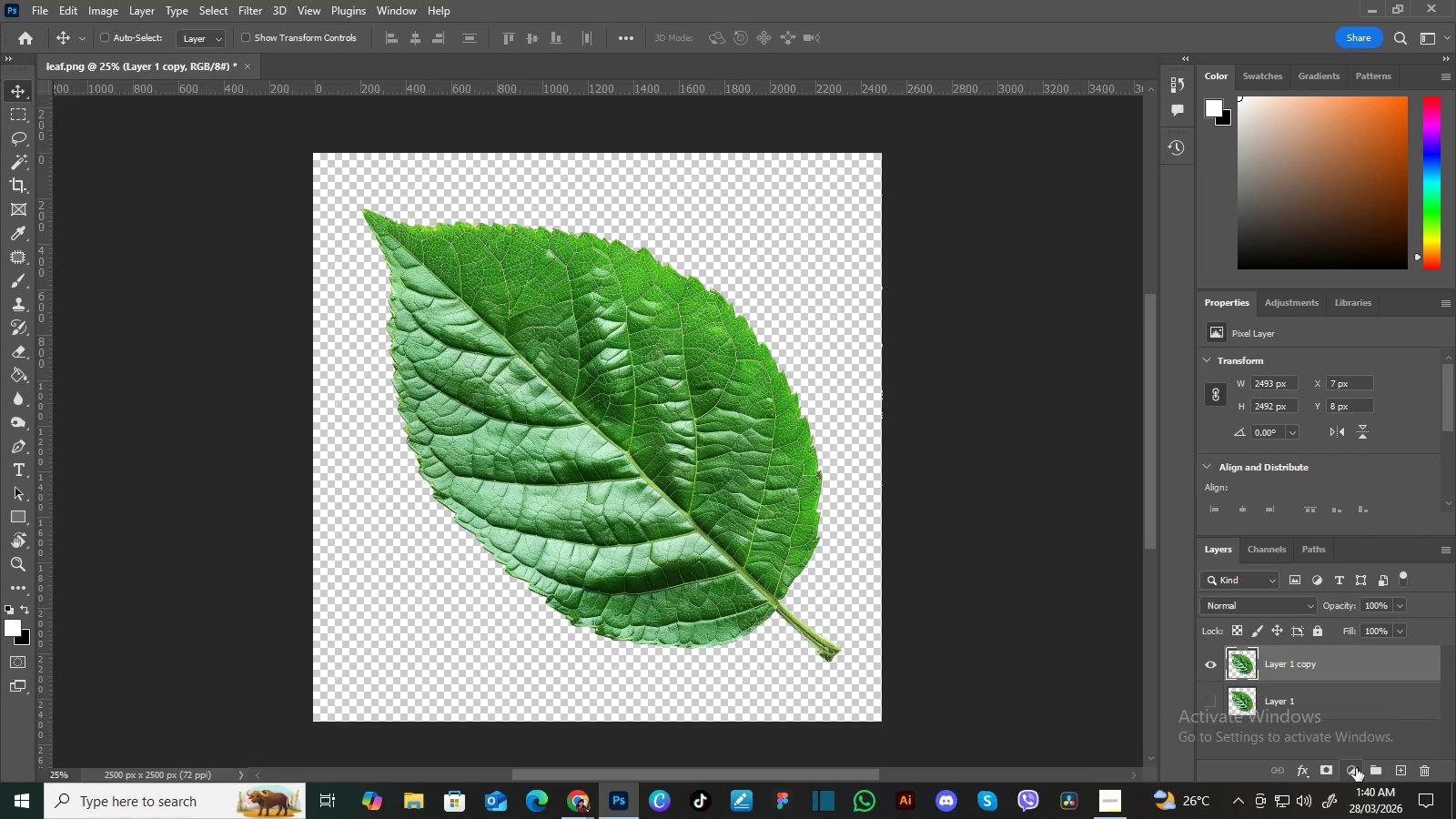 
left_click([1356, 768])
 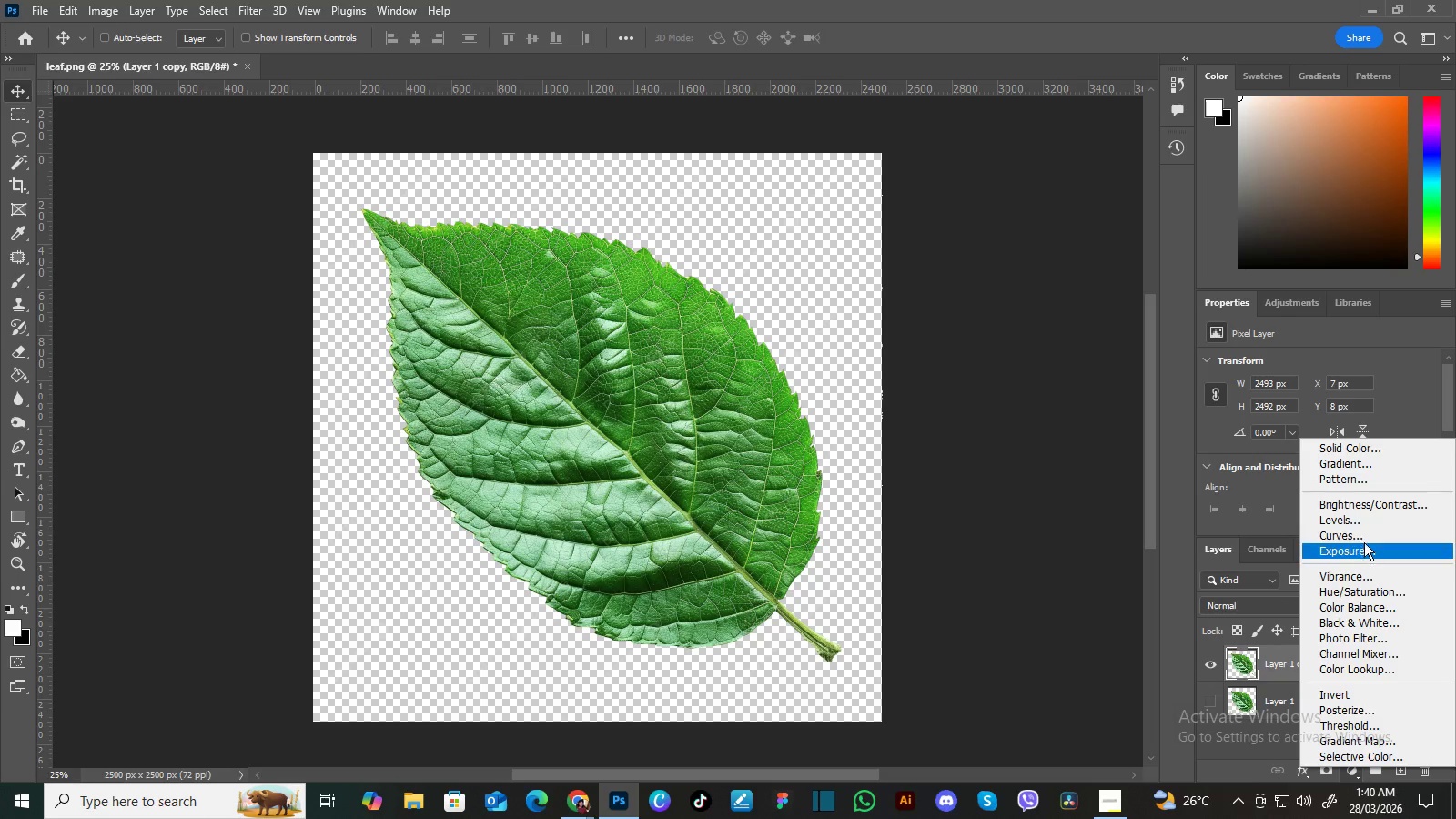 
wait(7.22)
 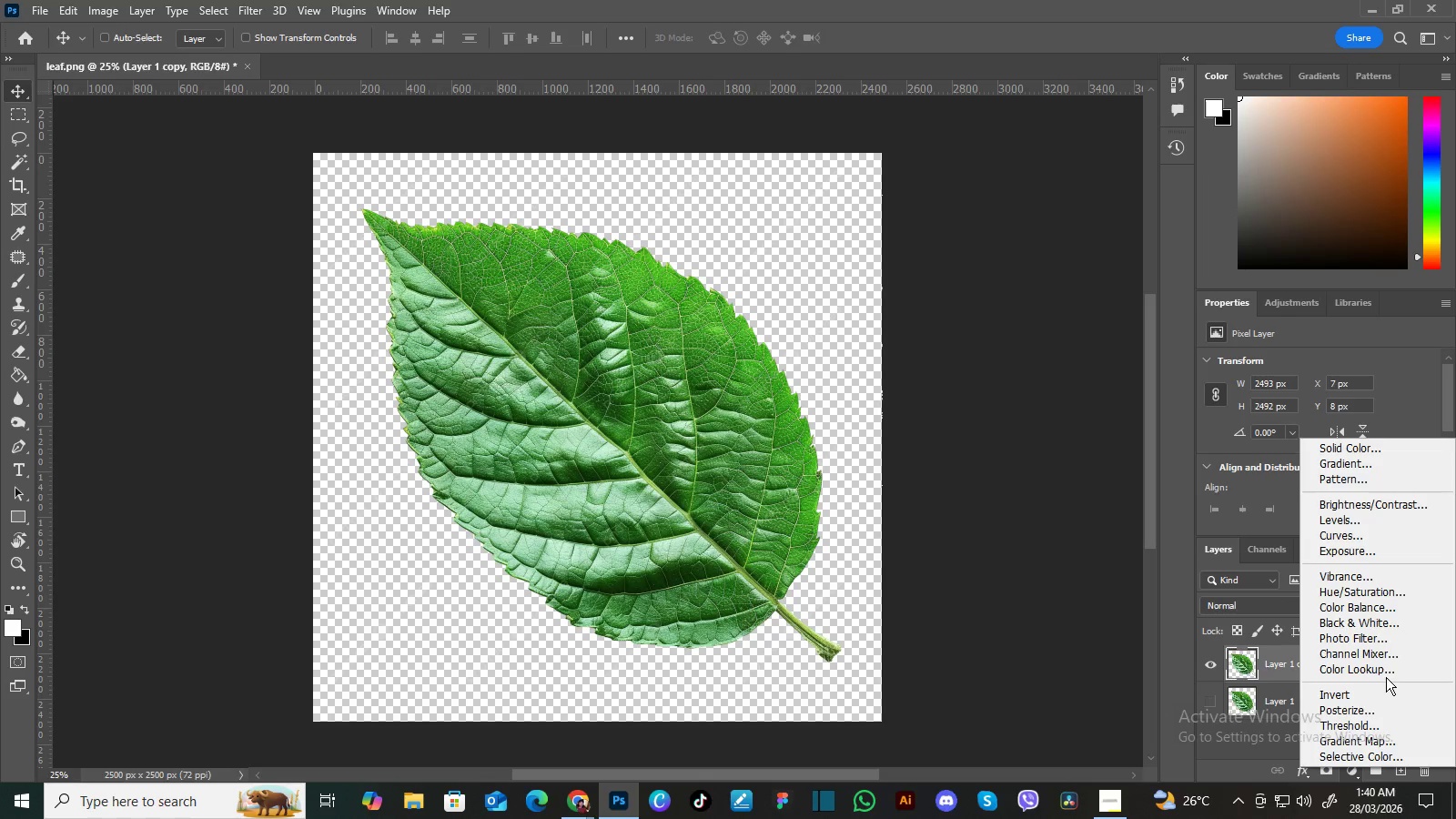 
left_click([1364, 536])
 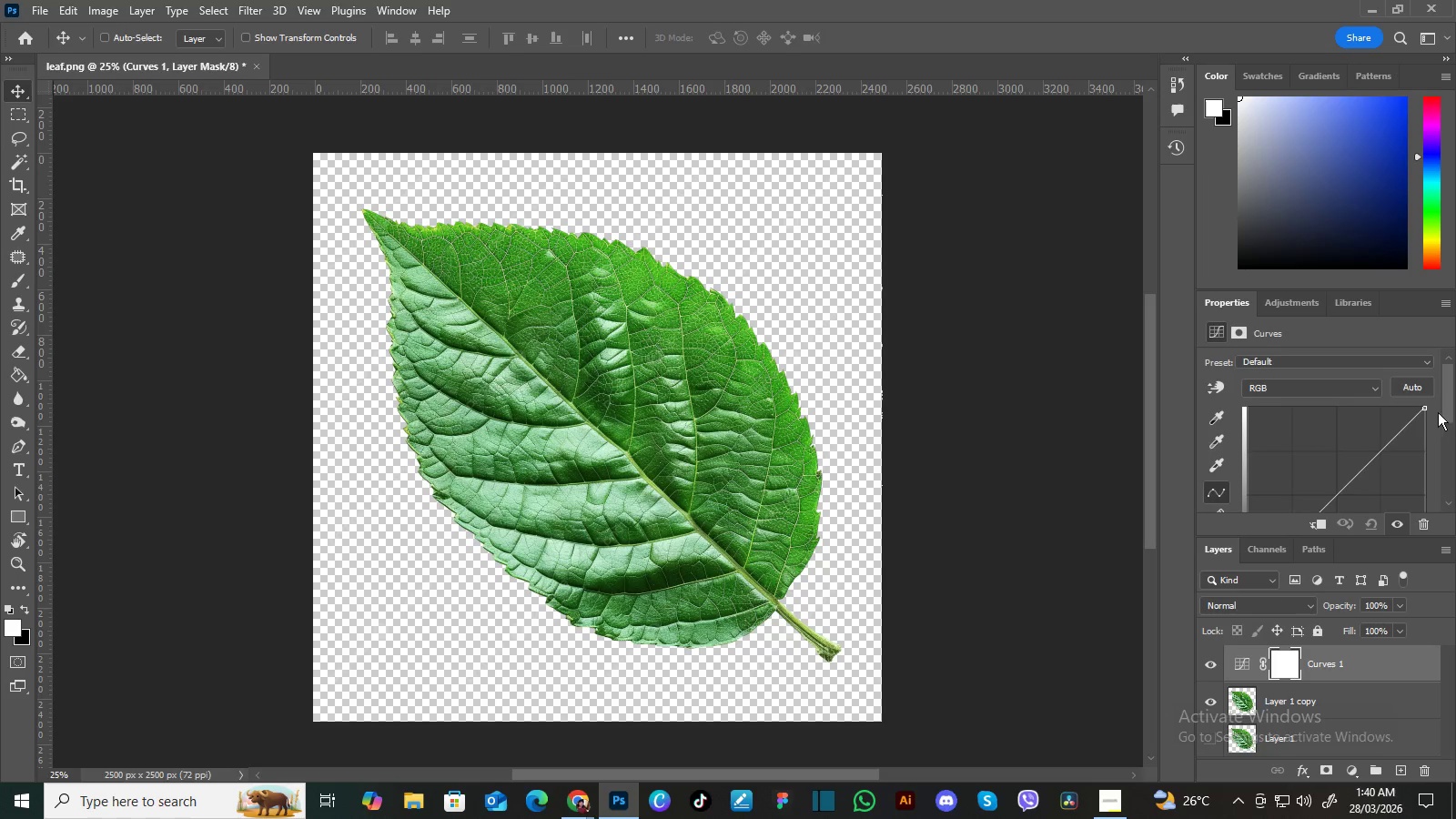 
left_click_drag(start_coordinate=[1444, 400], to_coordinate=[1445, 437])
 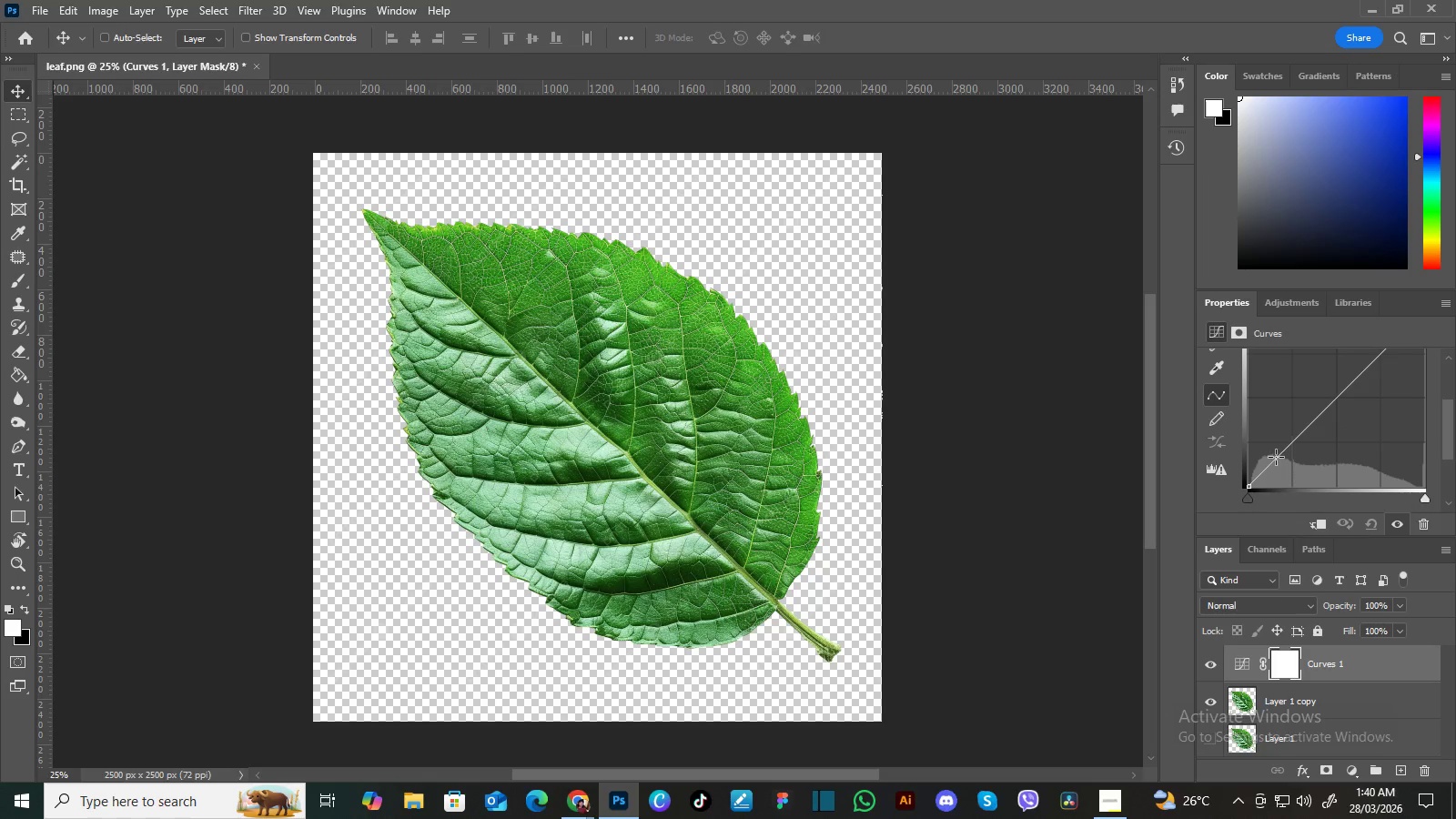 
left_click_drag(start_coordinate=[1274, 459], to_coordinate=[1270, 439])
 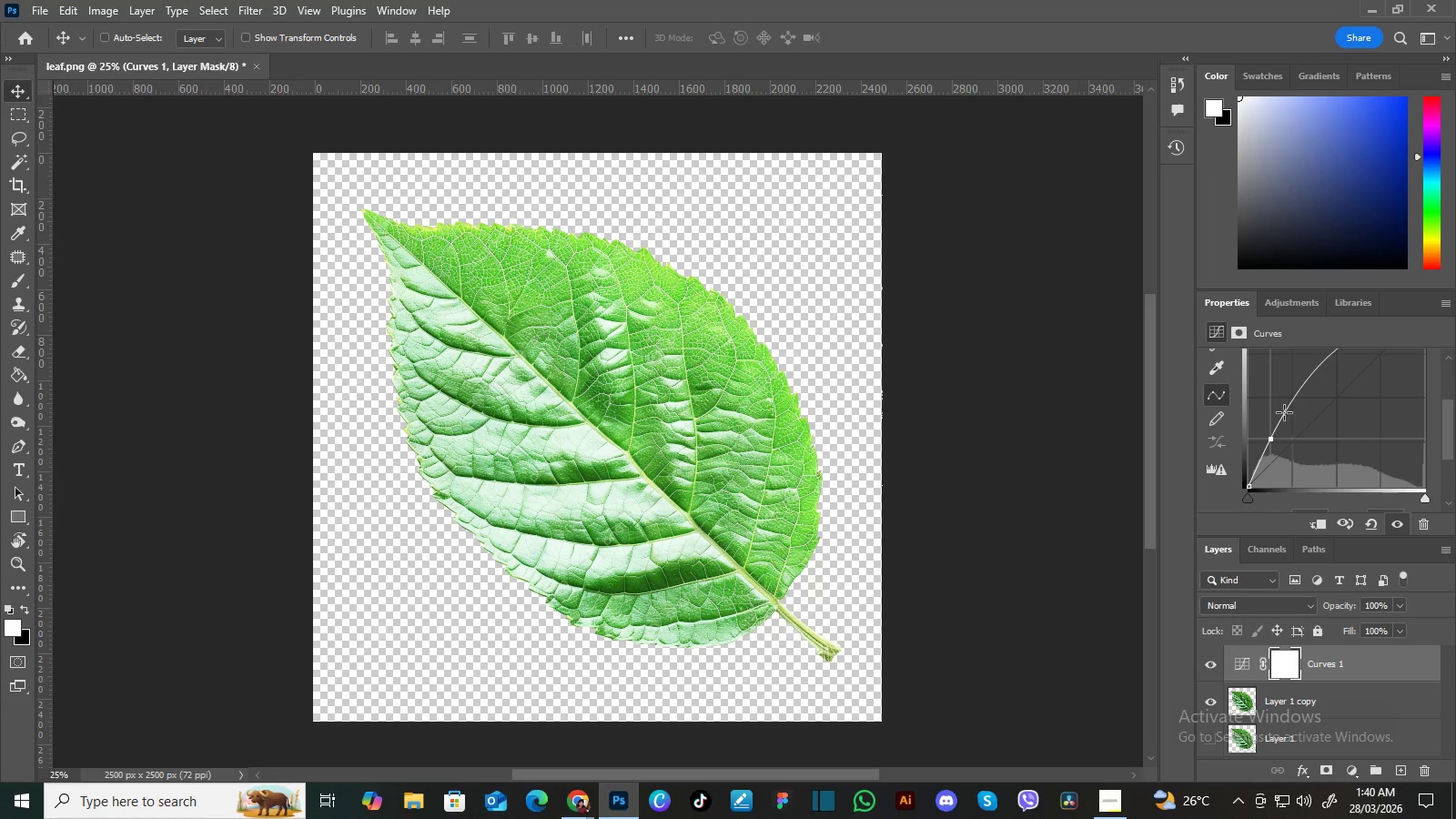 
left_click_drag(start_coordinate=[1284, 412], to_coordinate=[1285, 452])
 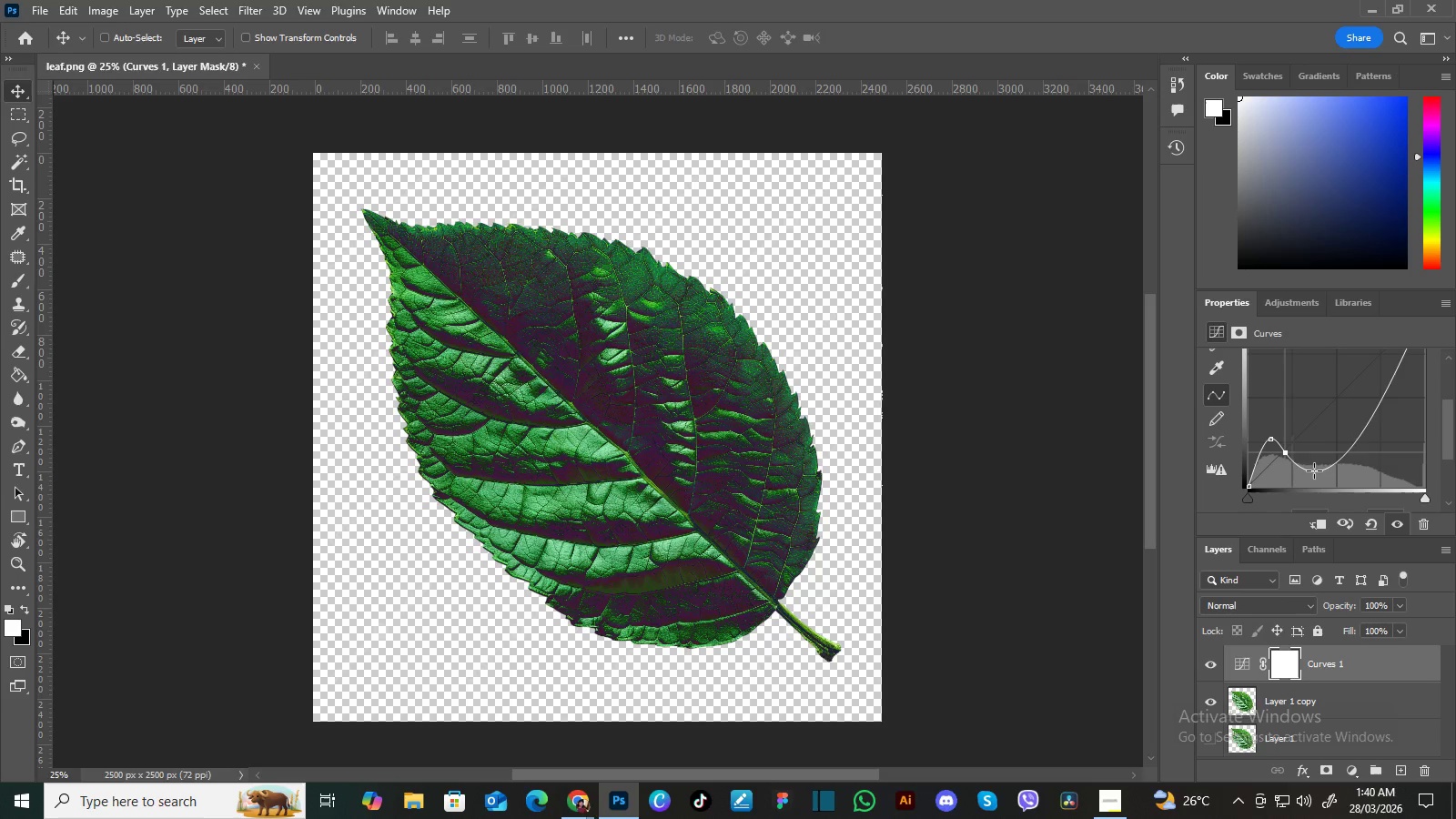 
left_click_drag(start_coordinate=[1314, 470], to_coordinate=[1298, 417])
 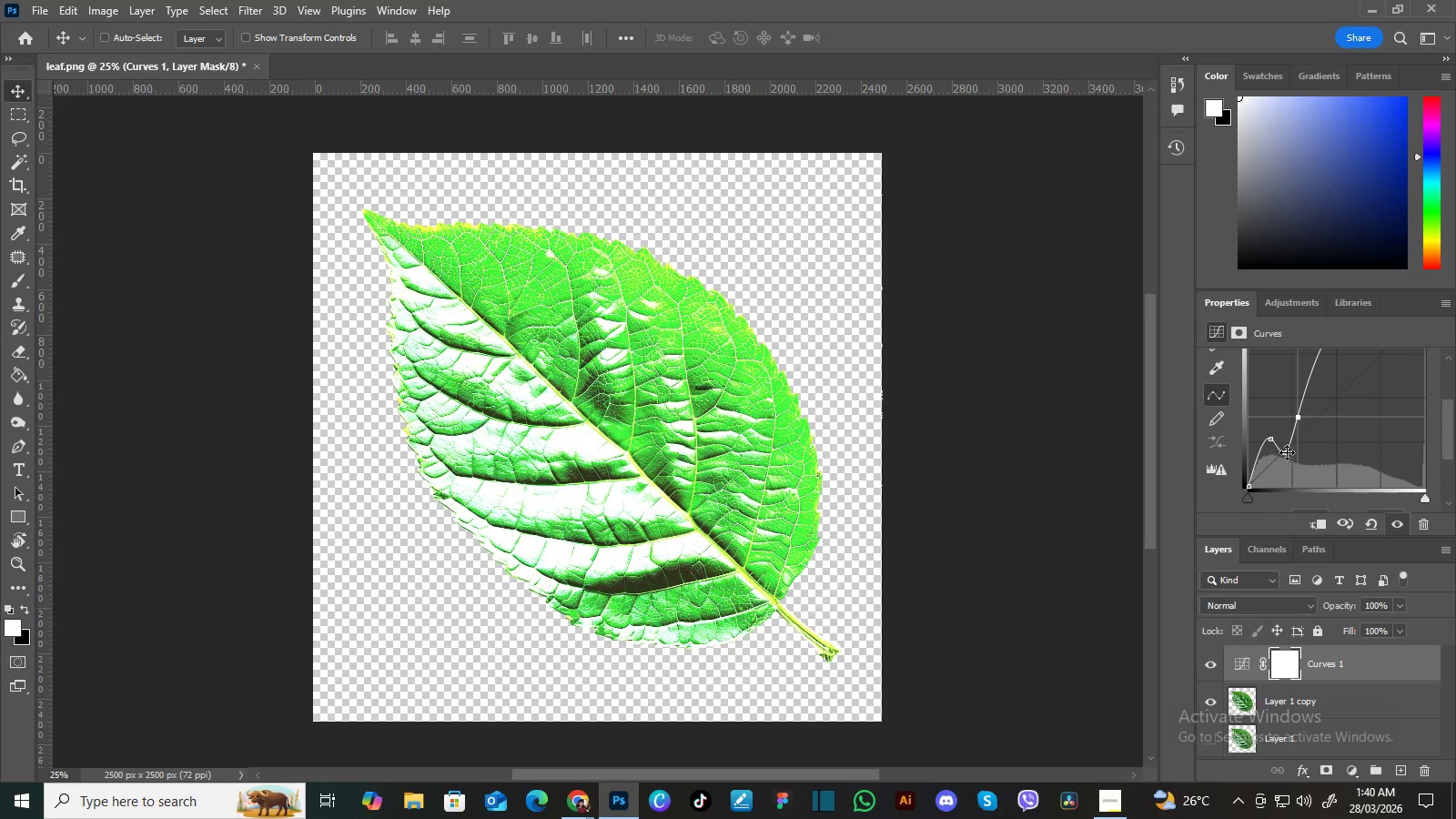 
left_click_drag(start_coordinate=[1285, 451], to_coordinate=[1287, 466])
 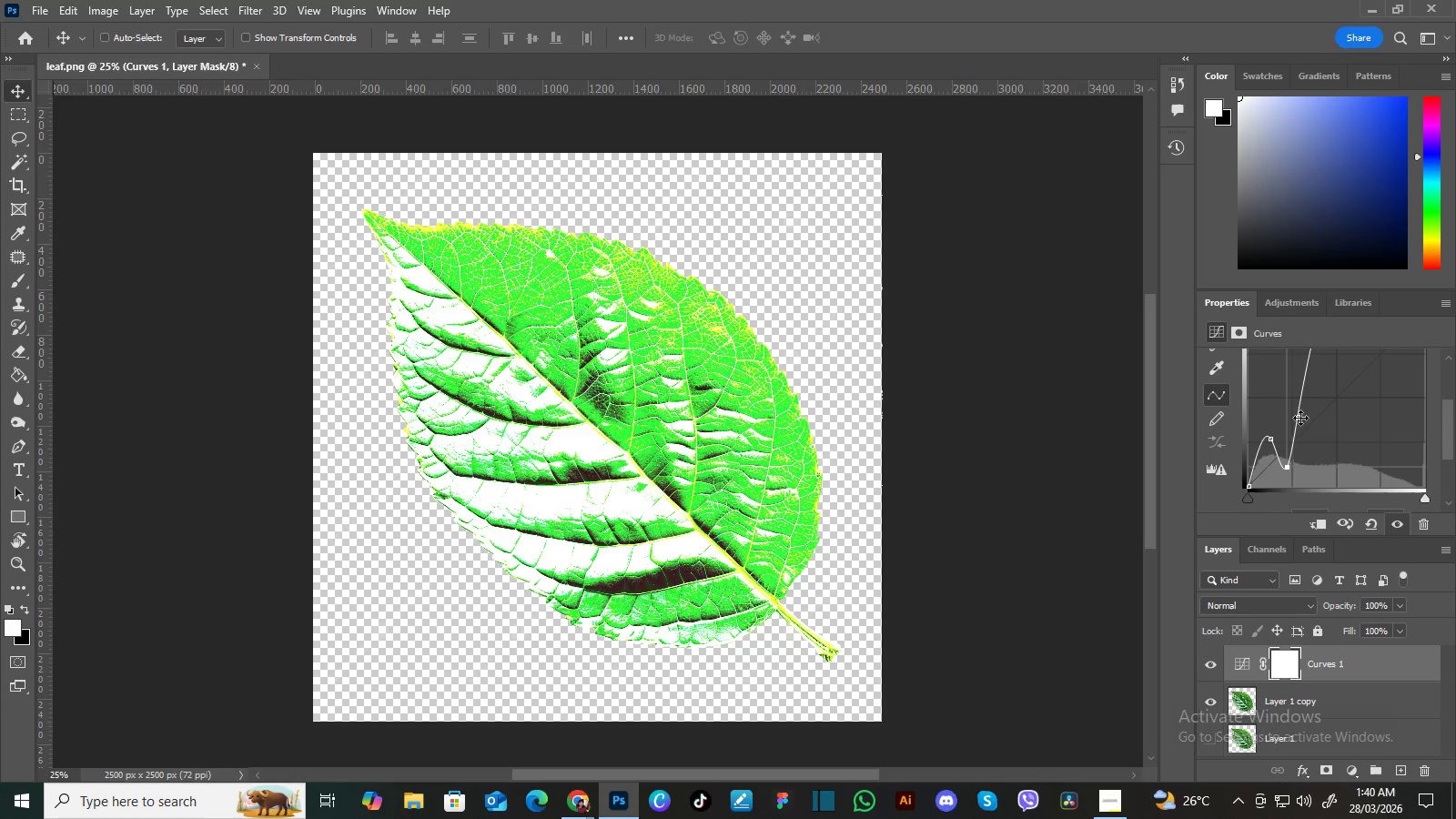 
left_click_drag(start_coordinate=[1299, 418], to_coordinate=[1299, 401])
 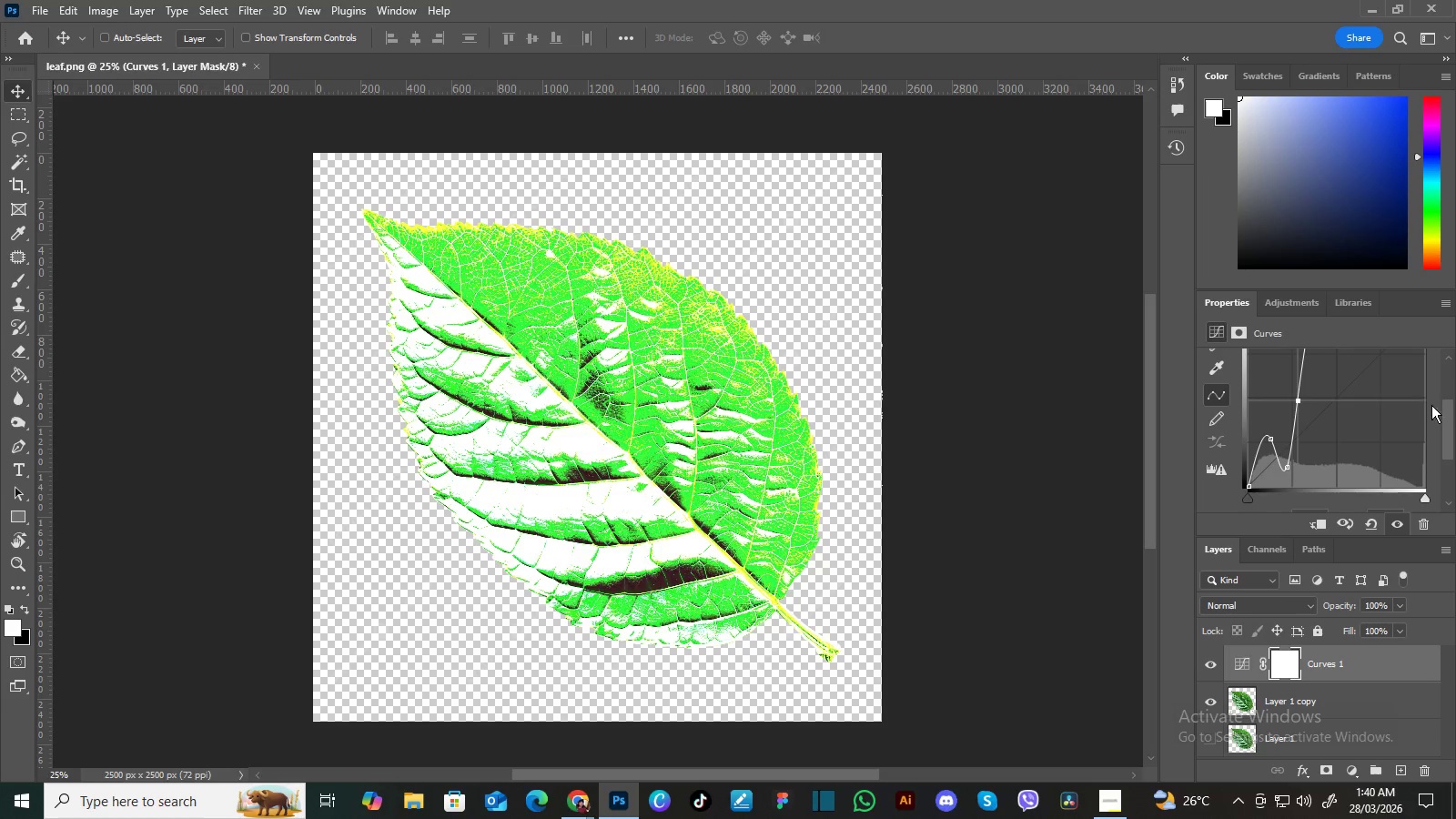 
left_click_drag(start_coordinate=[1446, 412], to_coordinate=[1446, 400])
 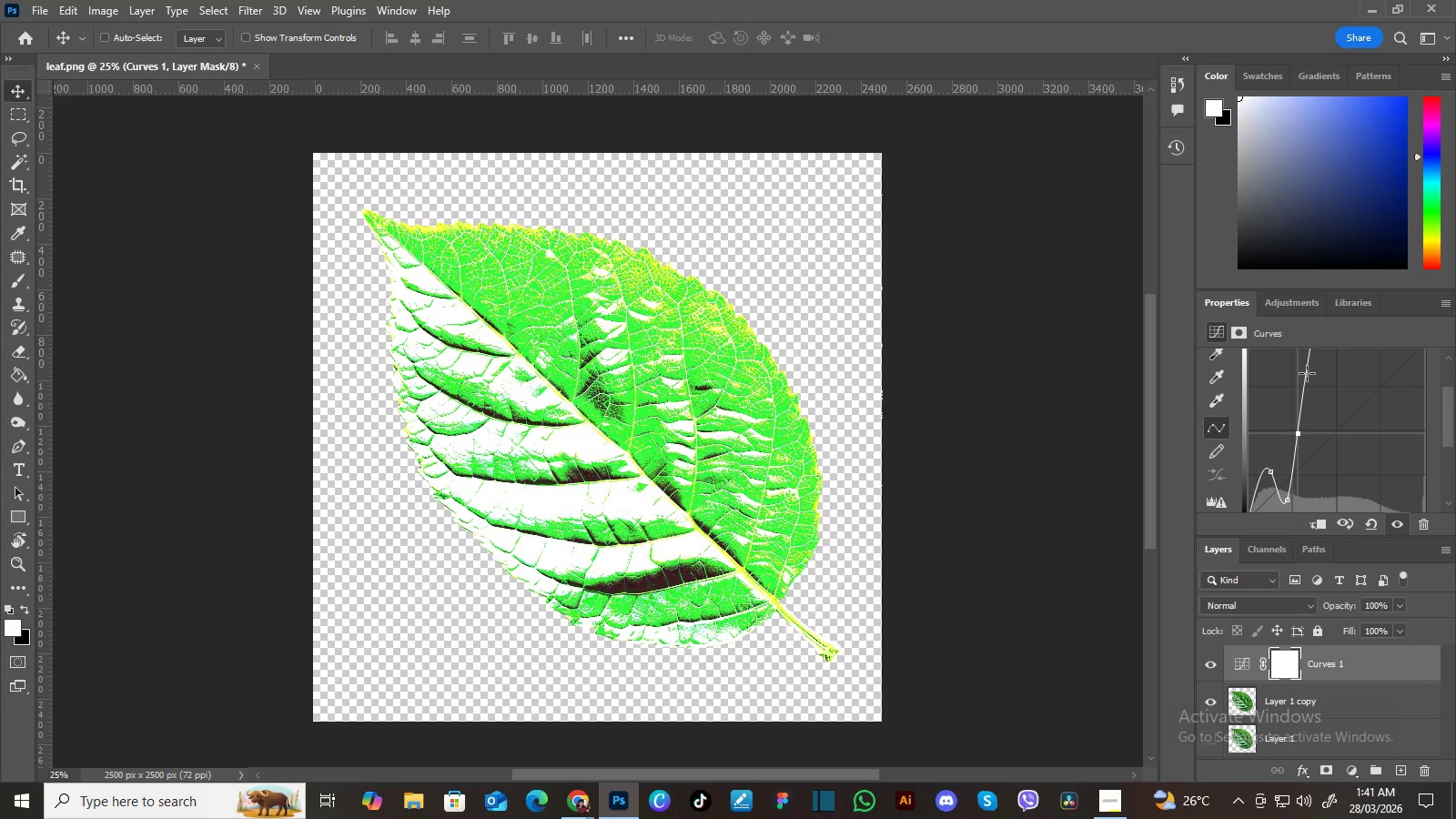 
left_click_drag(start_coordinate=[1307, 373], to_coordinate=[1322, 484])
 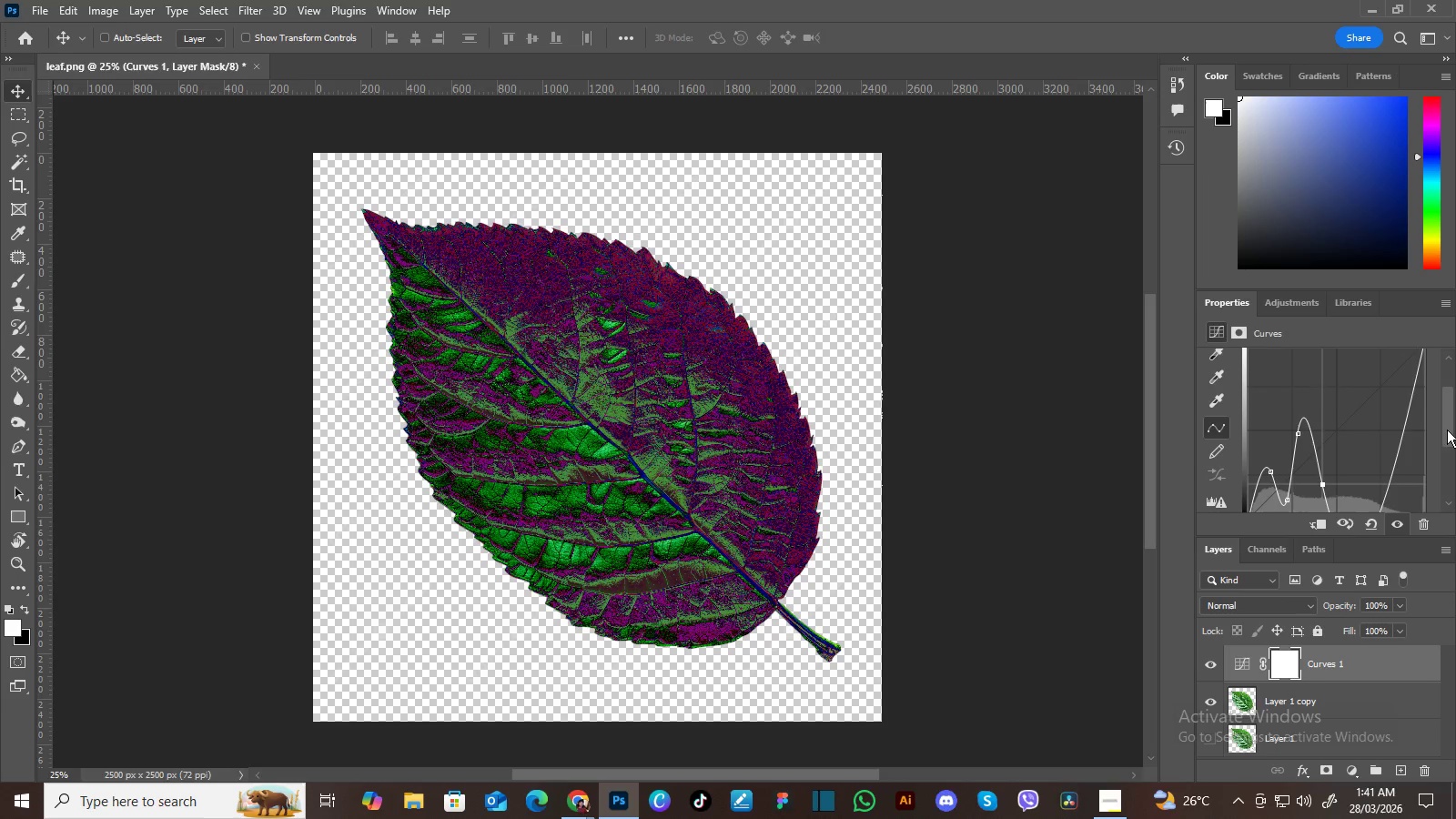 
left_click_drag(start_coordinate=[1447, 429], to_coordinate=[1447, 451])
 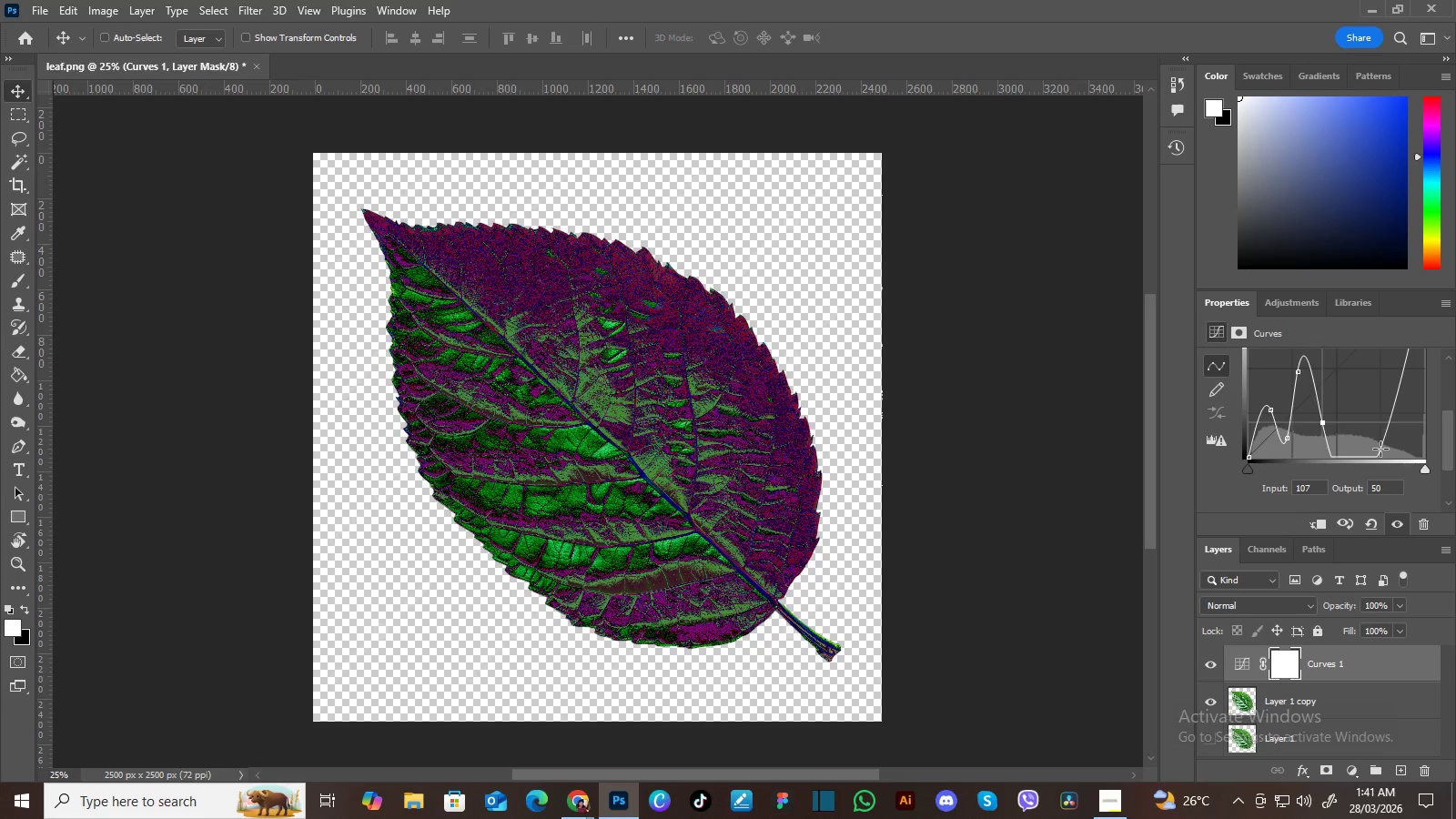 
left_click_drag(start_coordinate=[1380, 449], to_coordinate=[1379, 365])
 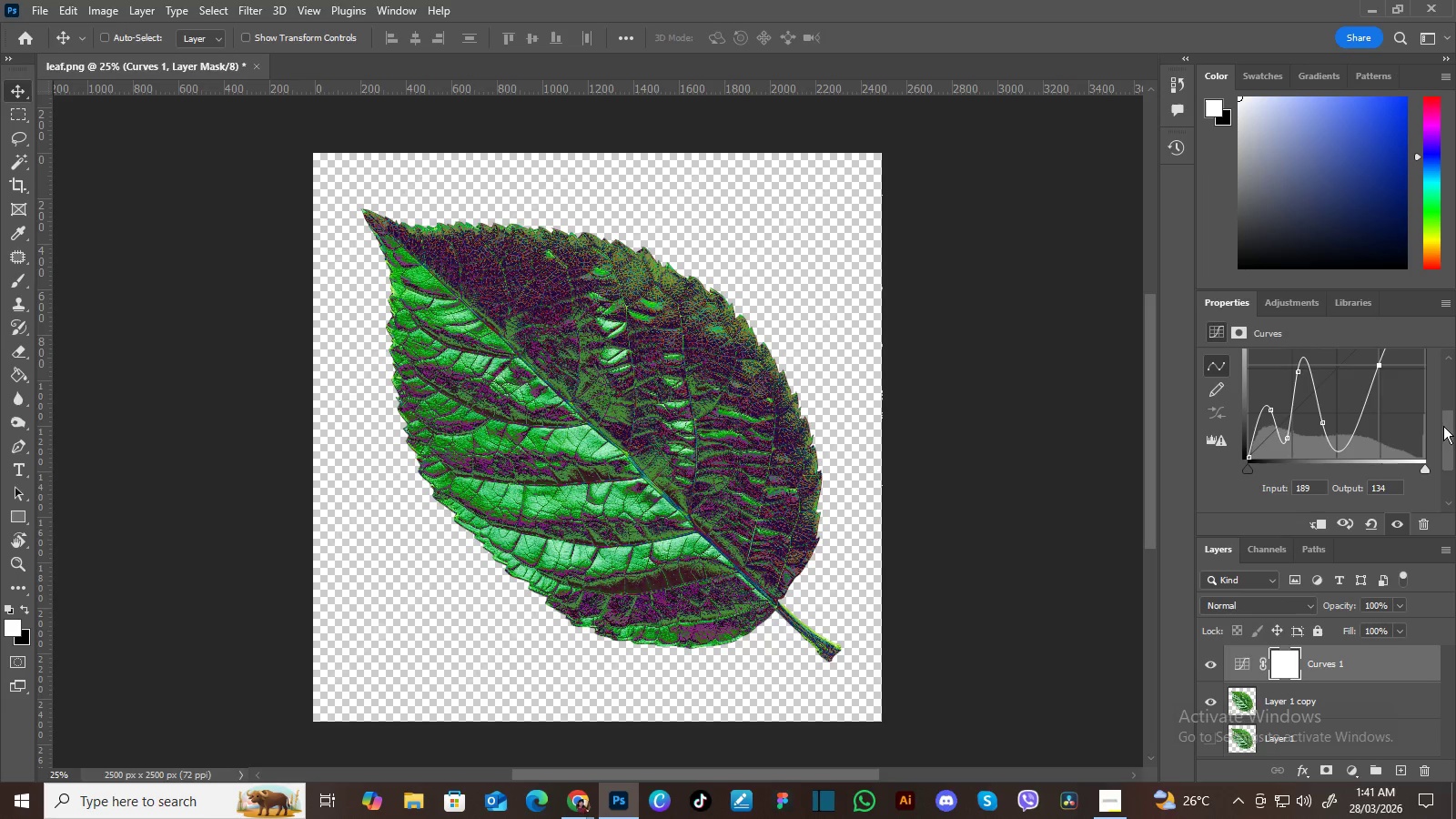 
left_click_drag(start_coordinate=[1444, 426], to_coordinate=[1443, 411])
 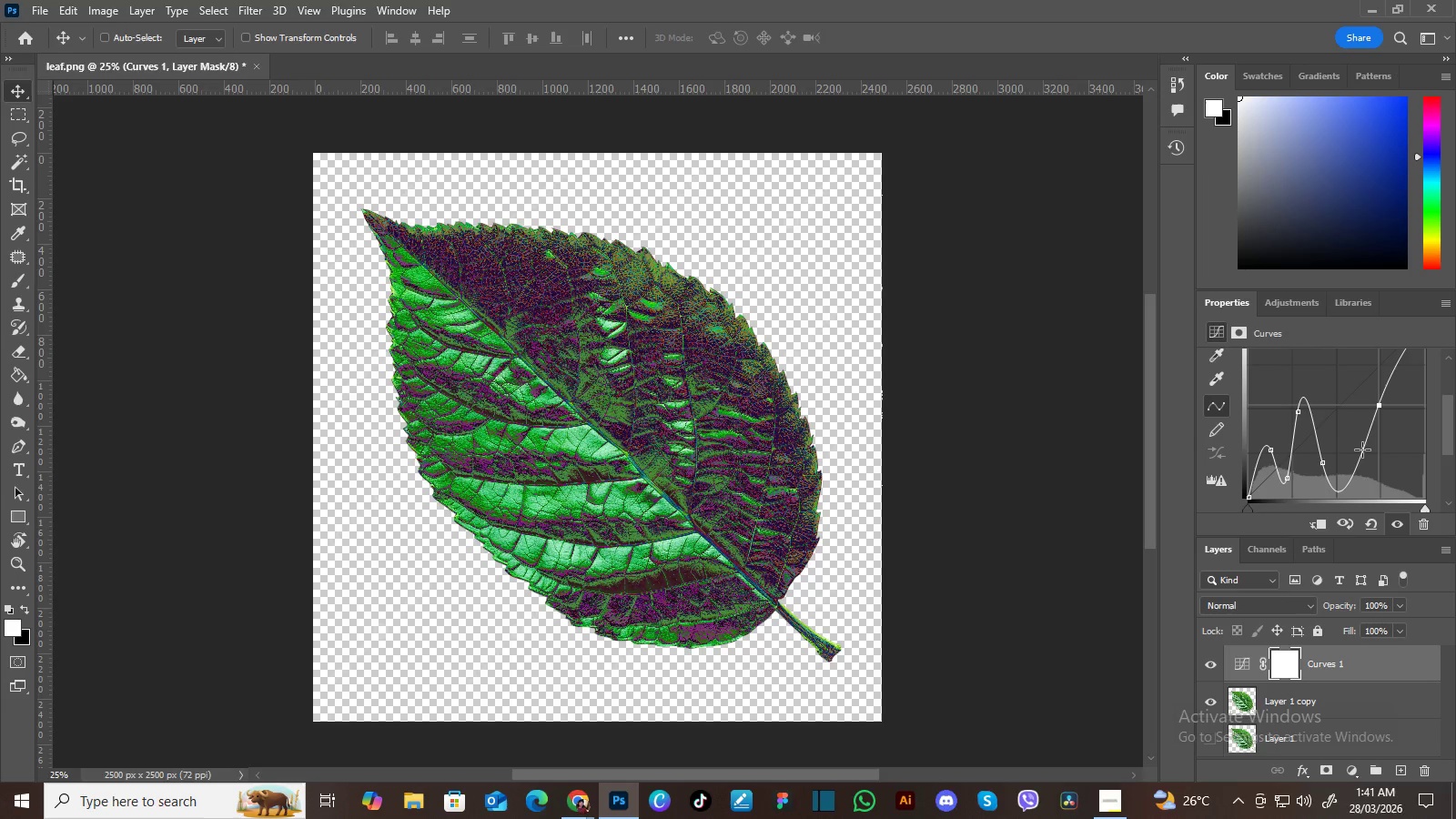 
left_click_drag(start_coordinate=[1362, 451], to_coordinate=[1342, 380])
 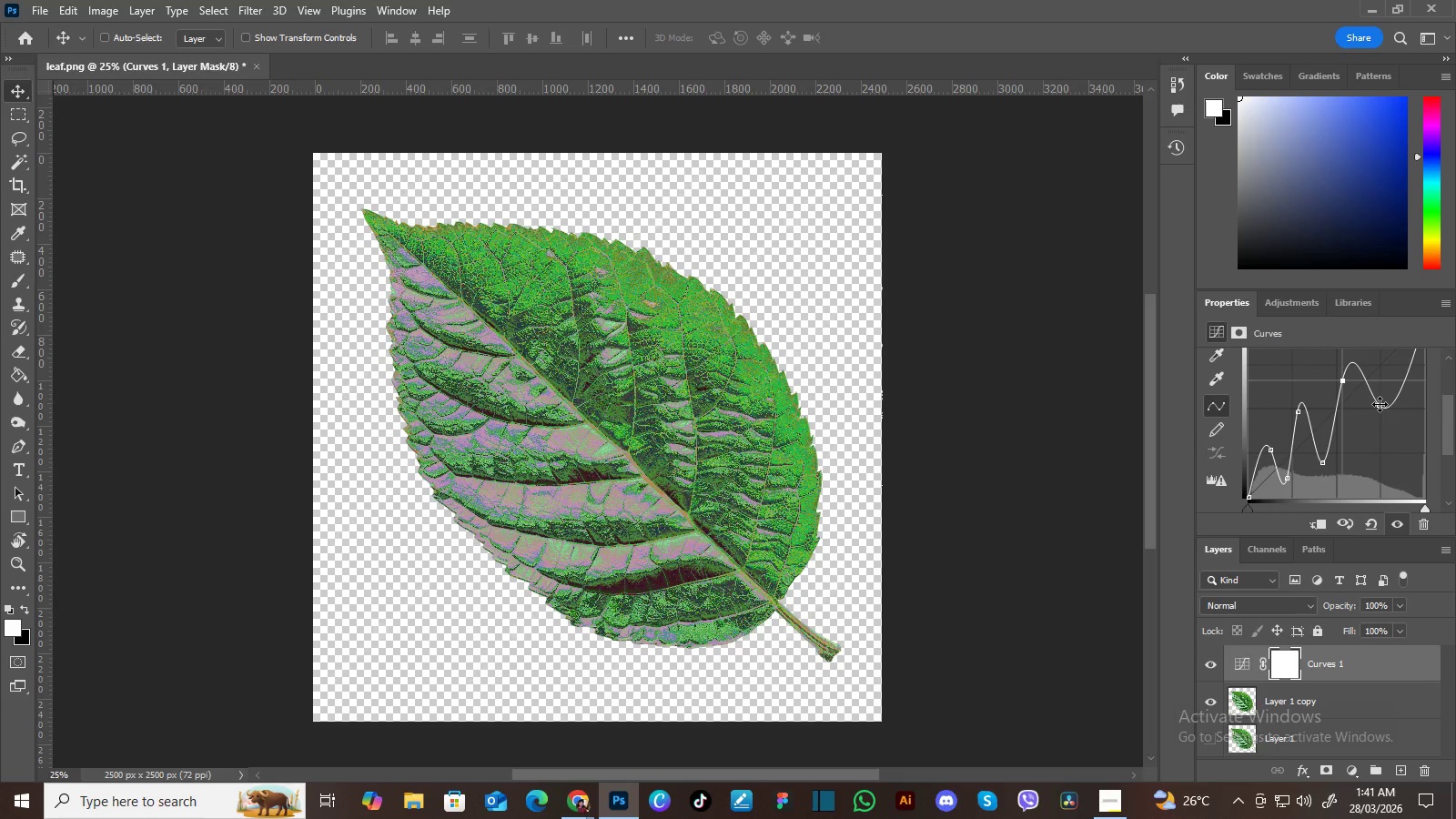 
left_click_drag(start_coordinate=[1380, 404], to_coordinate=[1377, 420])
 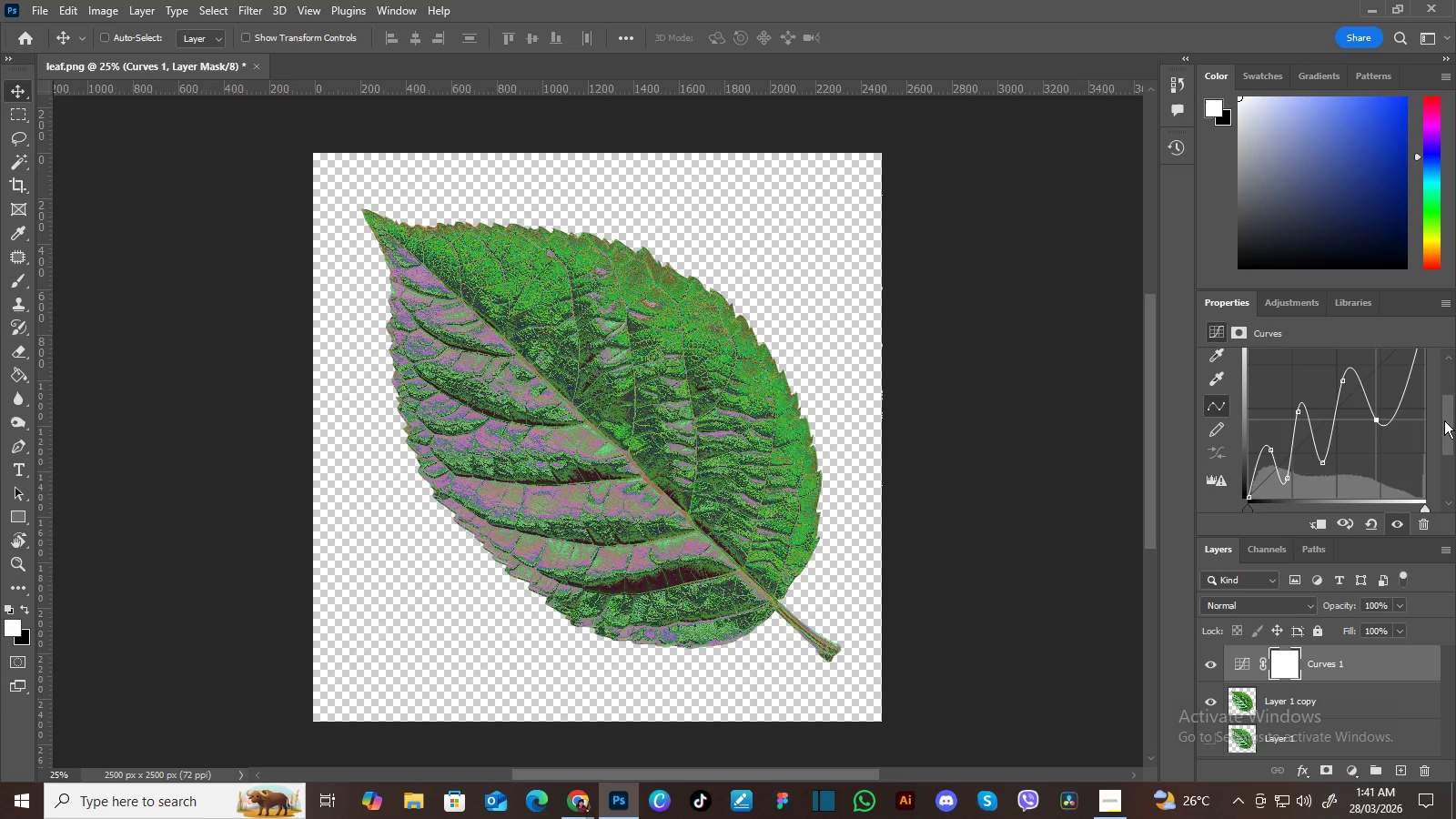 
left_click_drag(start_coordinate=[1445, 420], to_coordinate=[1442, 410])
 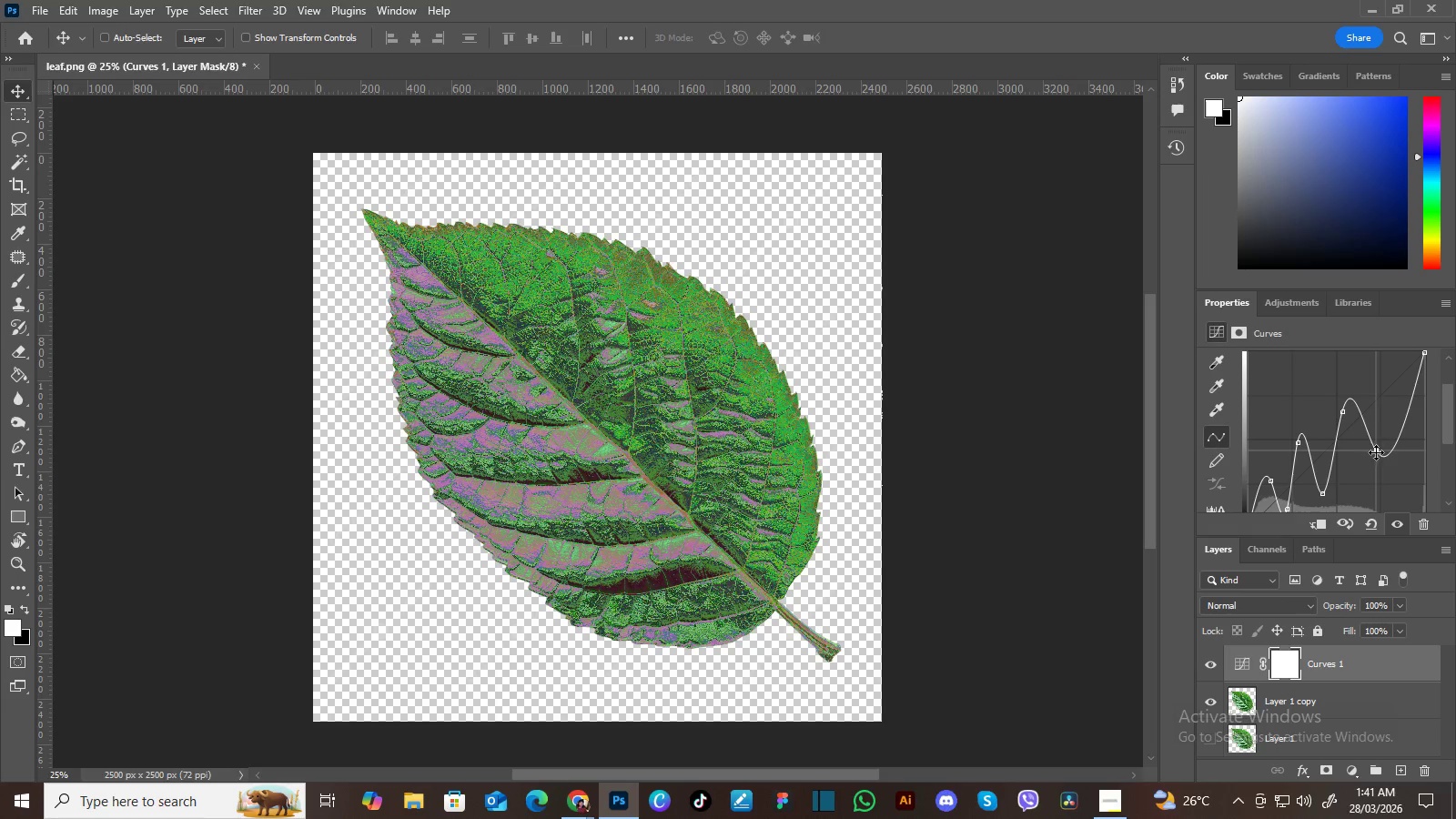 
left_click_drag(start_coordinate=[1376, 452], to_coordinate=[1380, 450])
 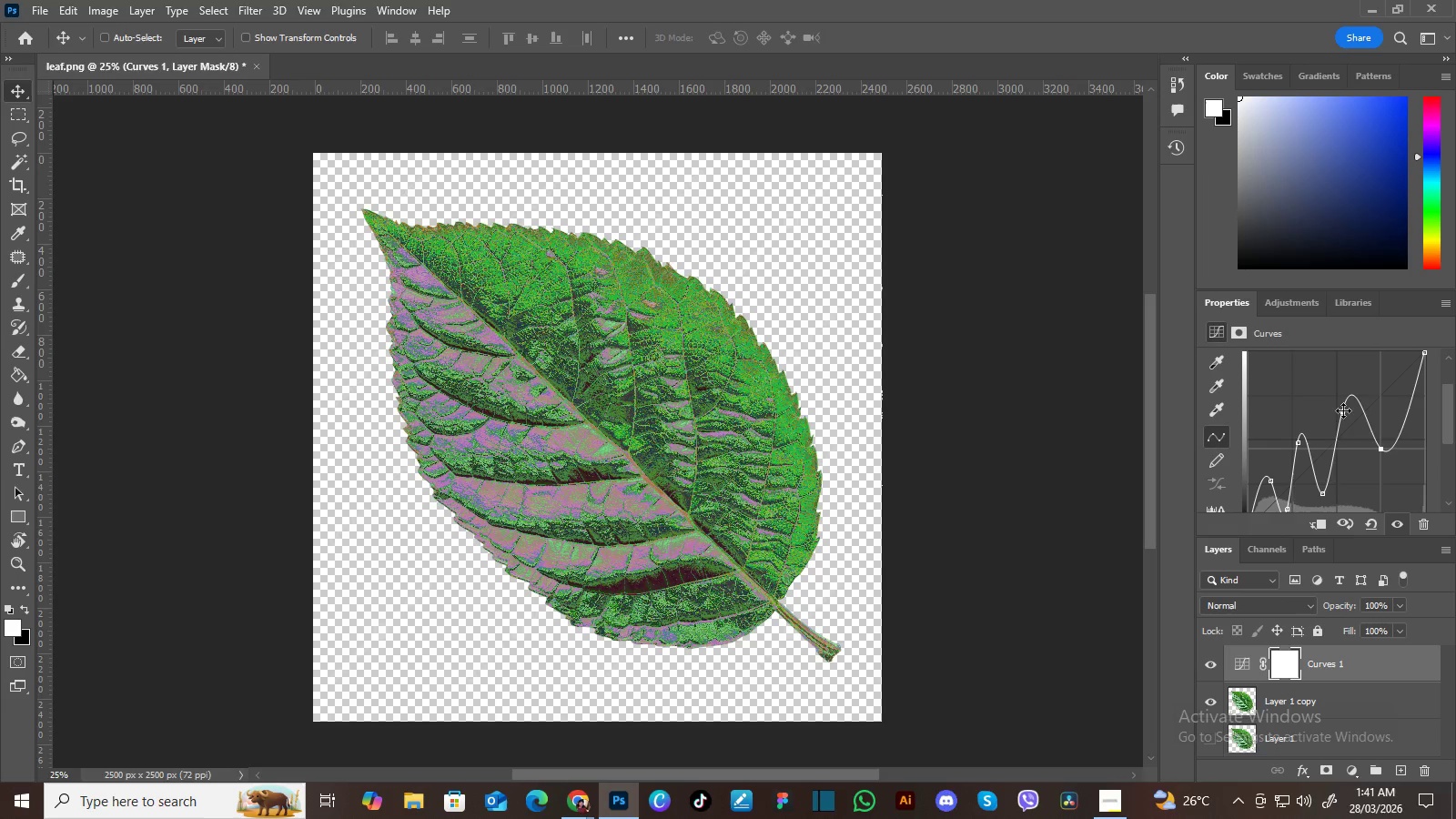 
left_click_drag(start_coordinate=[1342, 410], to_coordinate=[1363, 388])
 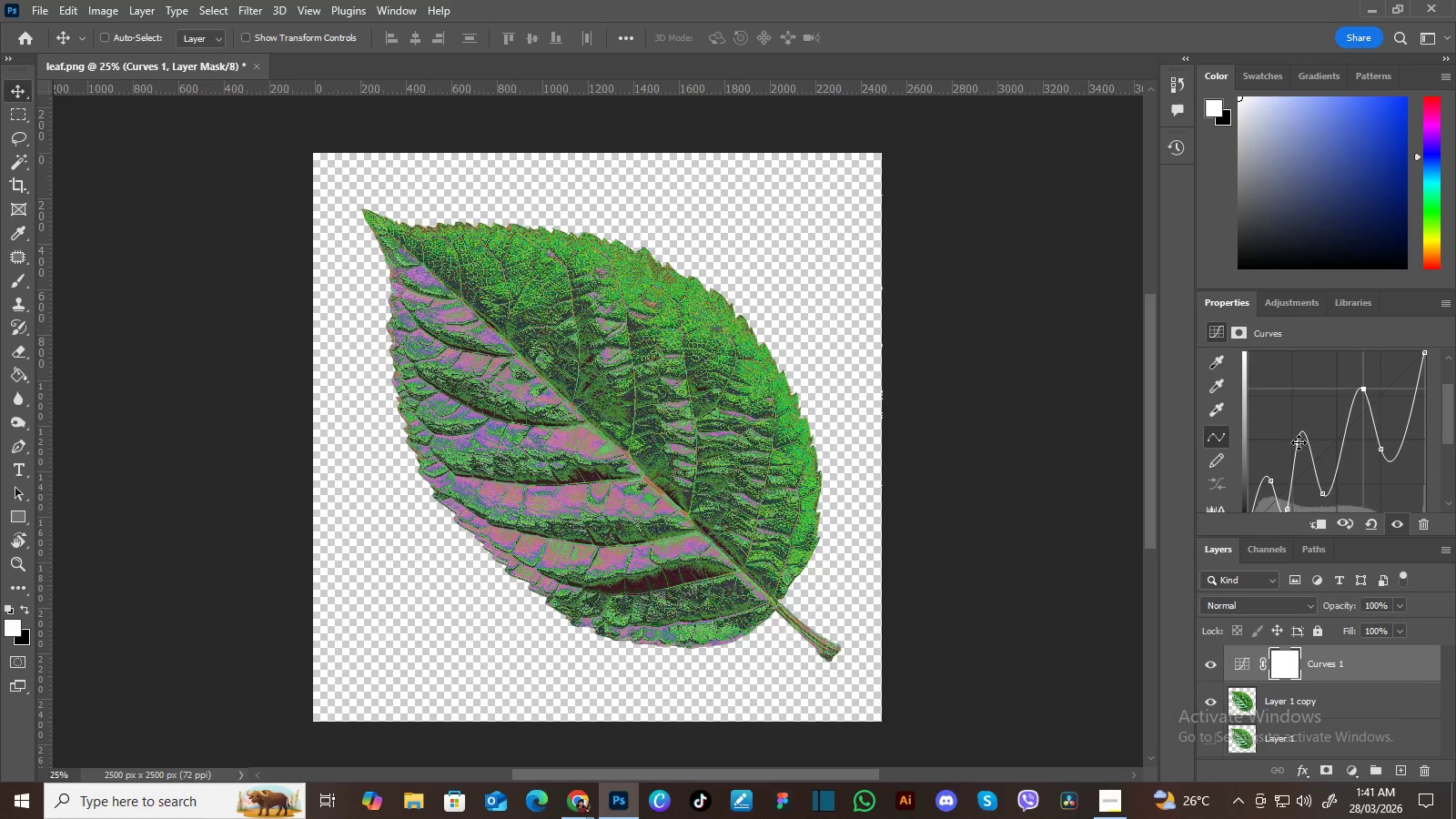 
left_click_drag(start_coordinate=[1299, 442], to_coordinate=[1312, 435])
 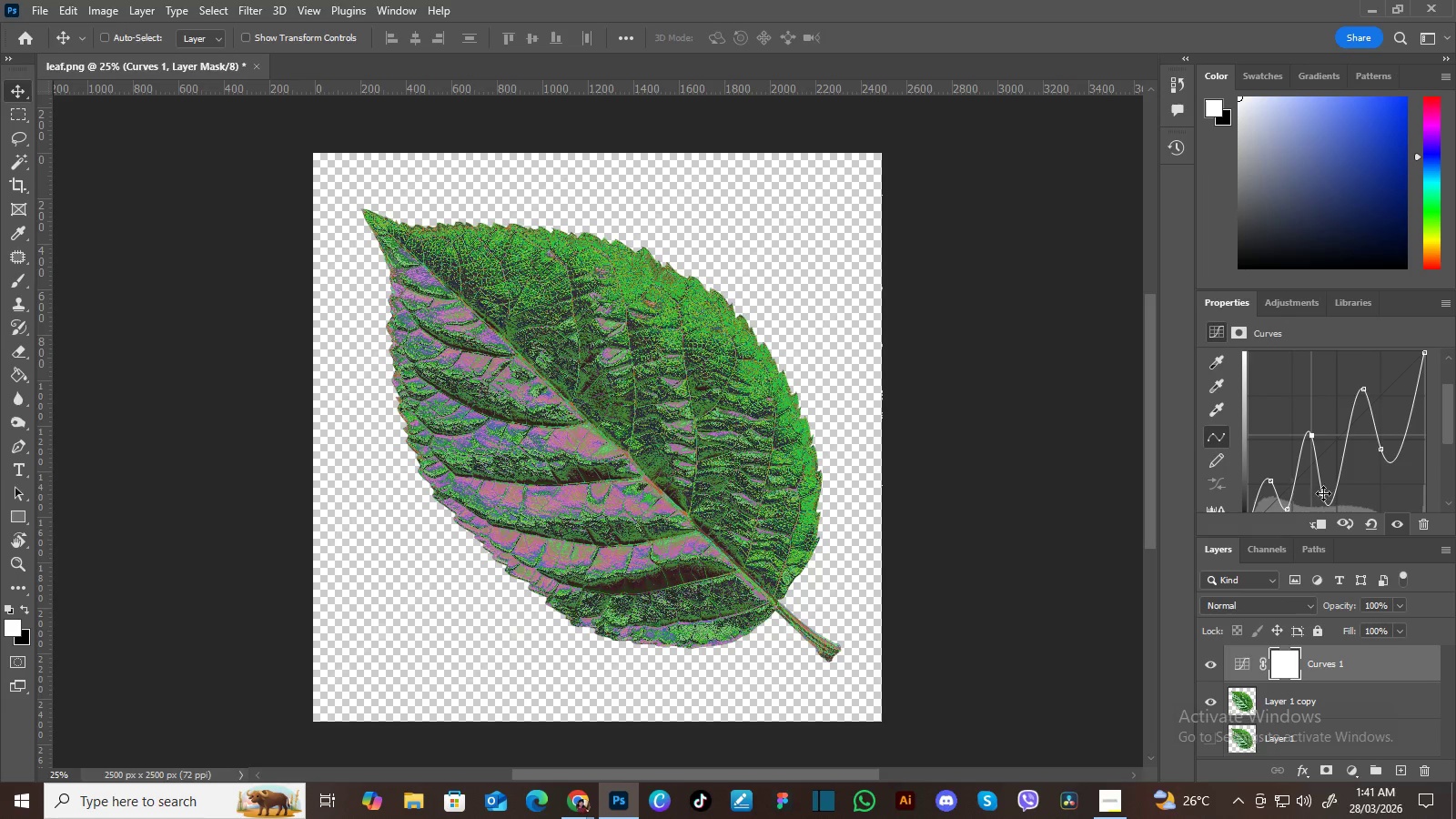 
left_click_drag(start_coordinate=[1323, 493], to_coordinate=[1338, 478])
 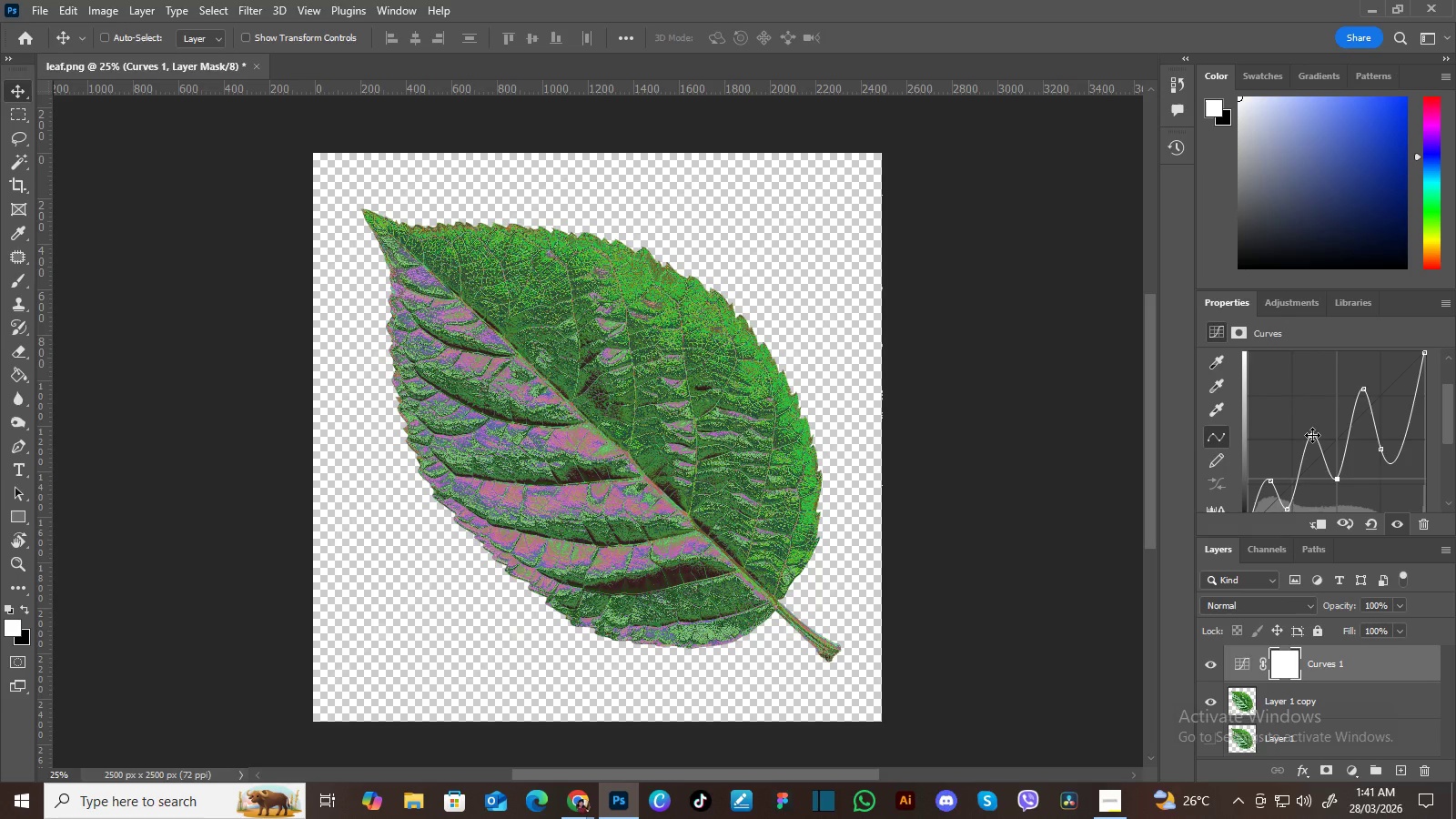 
left_click_drag(start_coordinate=[1312, 435], to_coordinate=[1318, 421])
 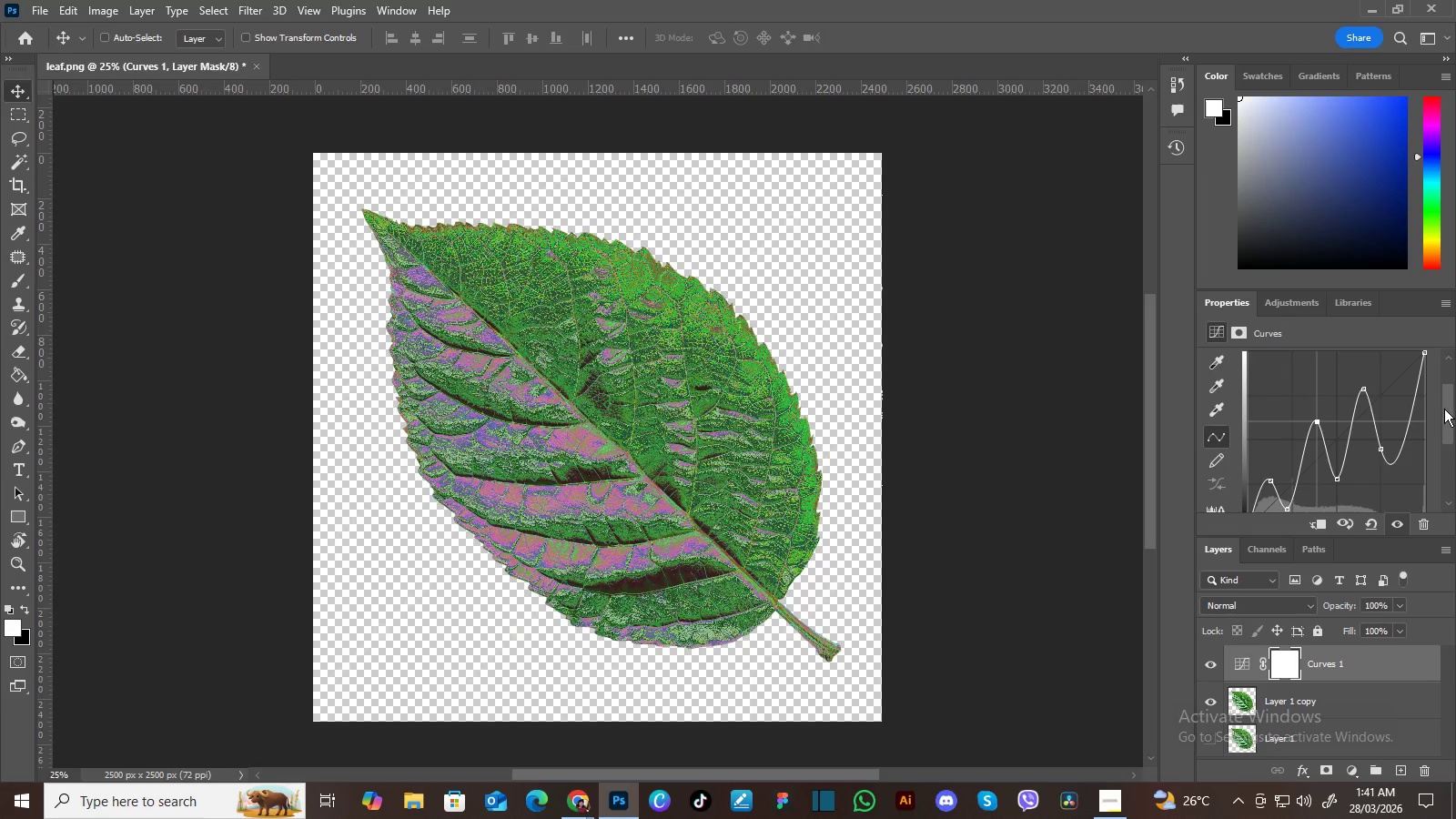 
left_click_drag(start_coordinate=[1444, 409], to_coordinate=[1441, 425])
 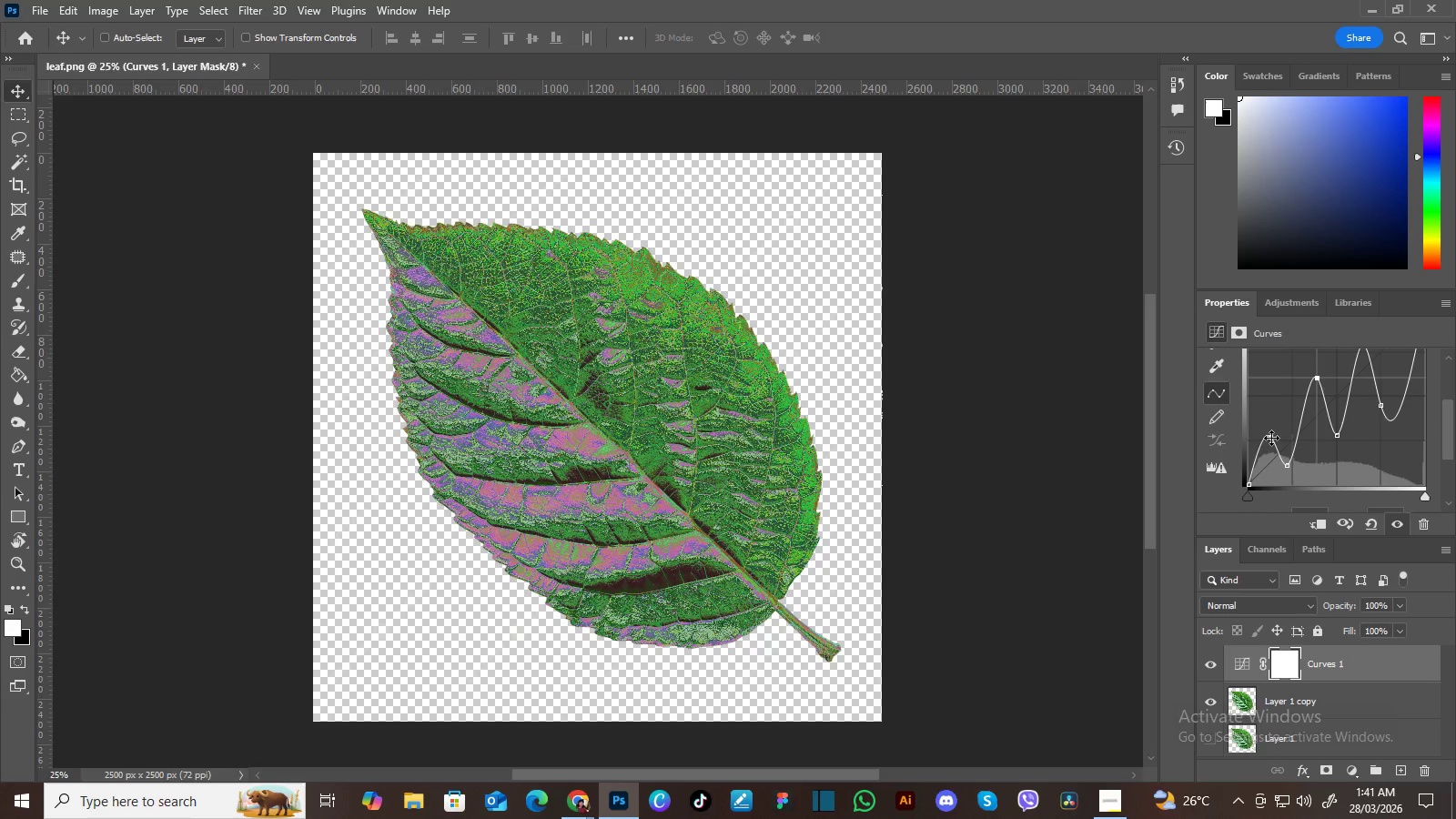 
left_click_drag(start_coordinate=[1271, 438], to_coordinate=[1268, 433])
 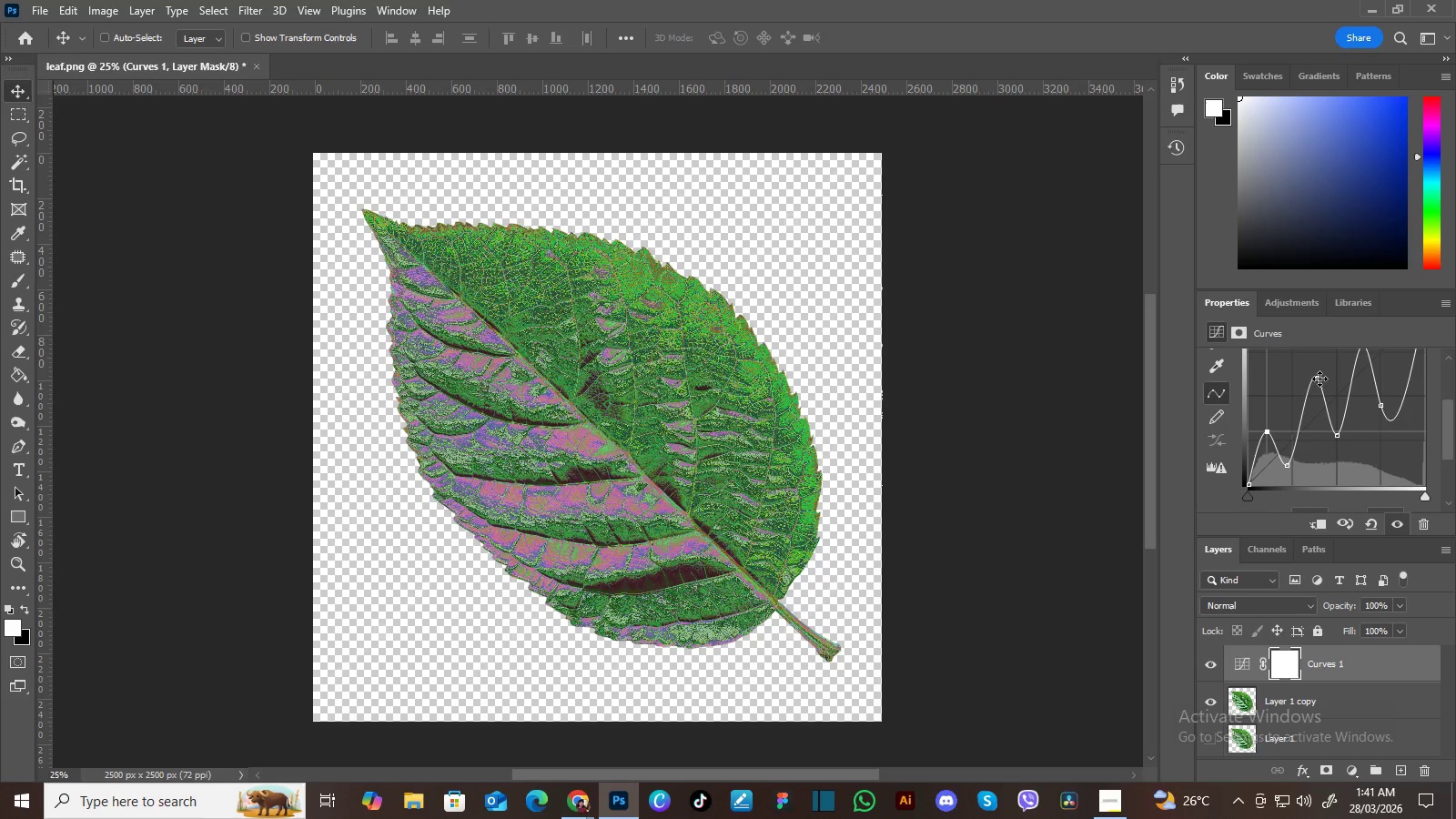 
left_click_drag(start_coordinate=[1318, 378], to_coordinate=[1305, 389])
 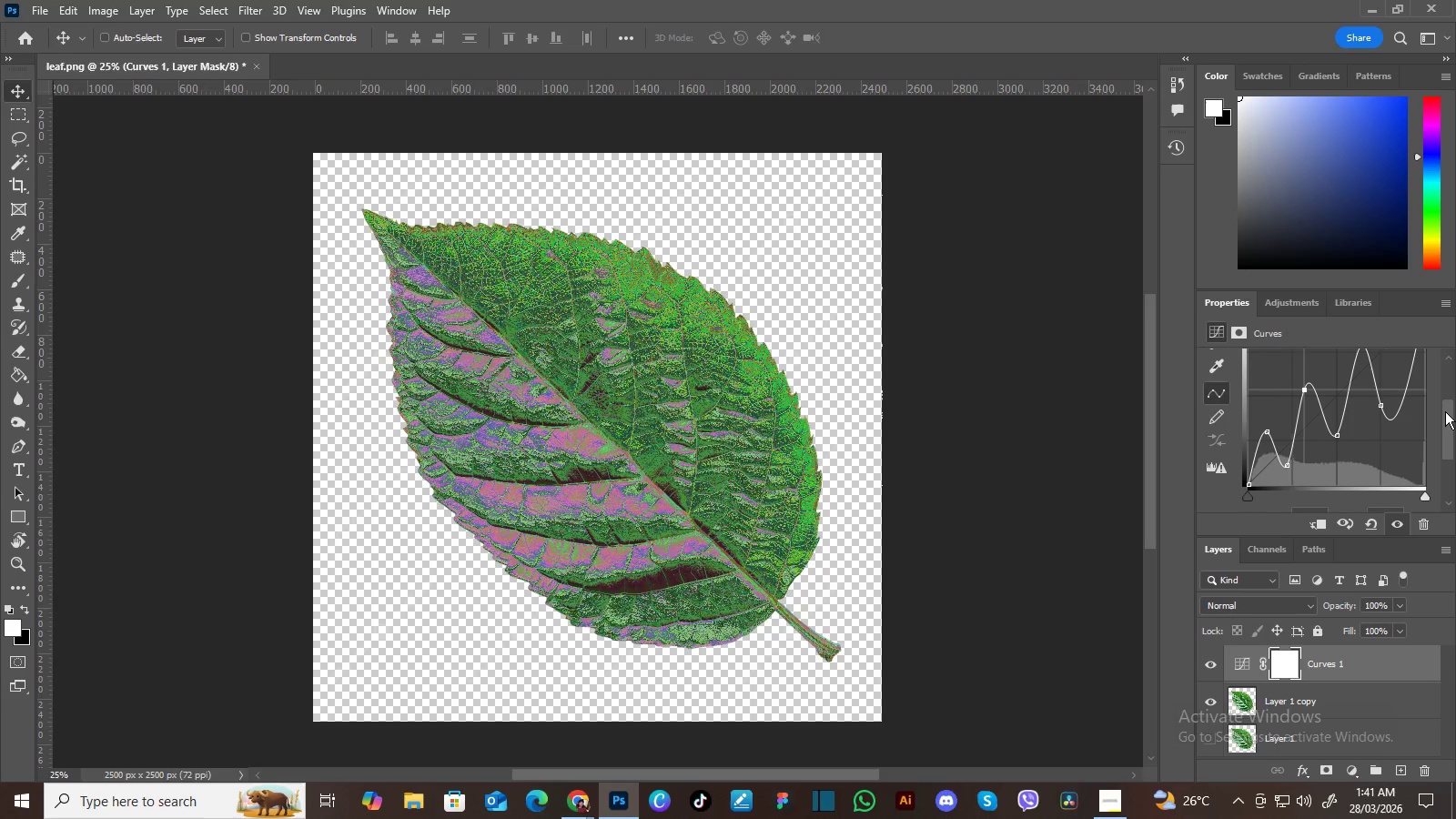 
left_click_drag(start_coordinate=[1448, 415], to_coordinate=[1448, 395])
 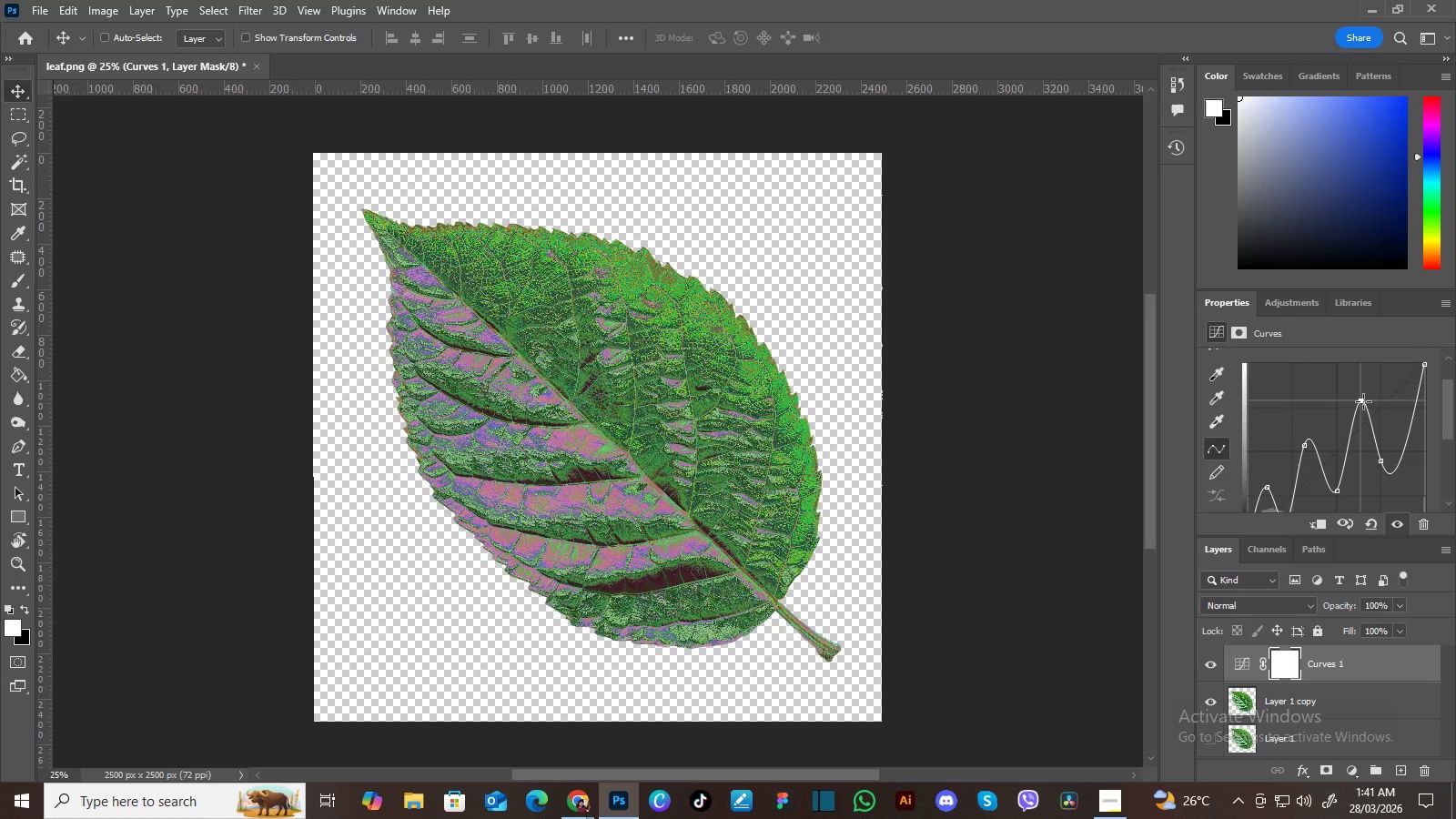 
left_click([1364, 401])
 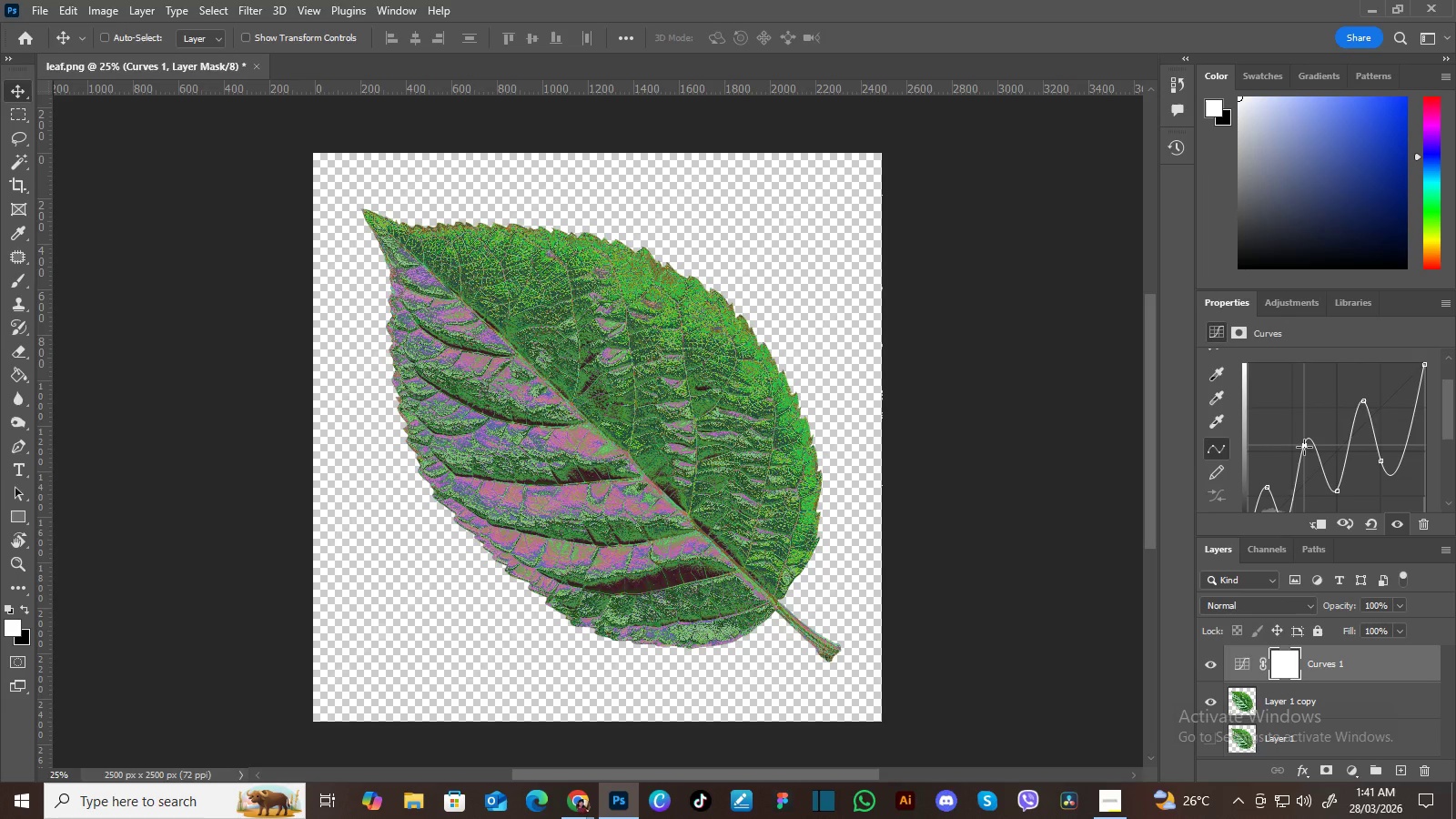 
left_click_drag(start_coordinate=[1452, 415], to_coordinate=[1447, 435])
 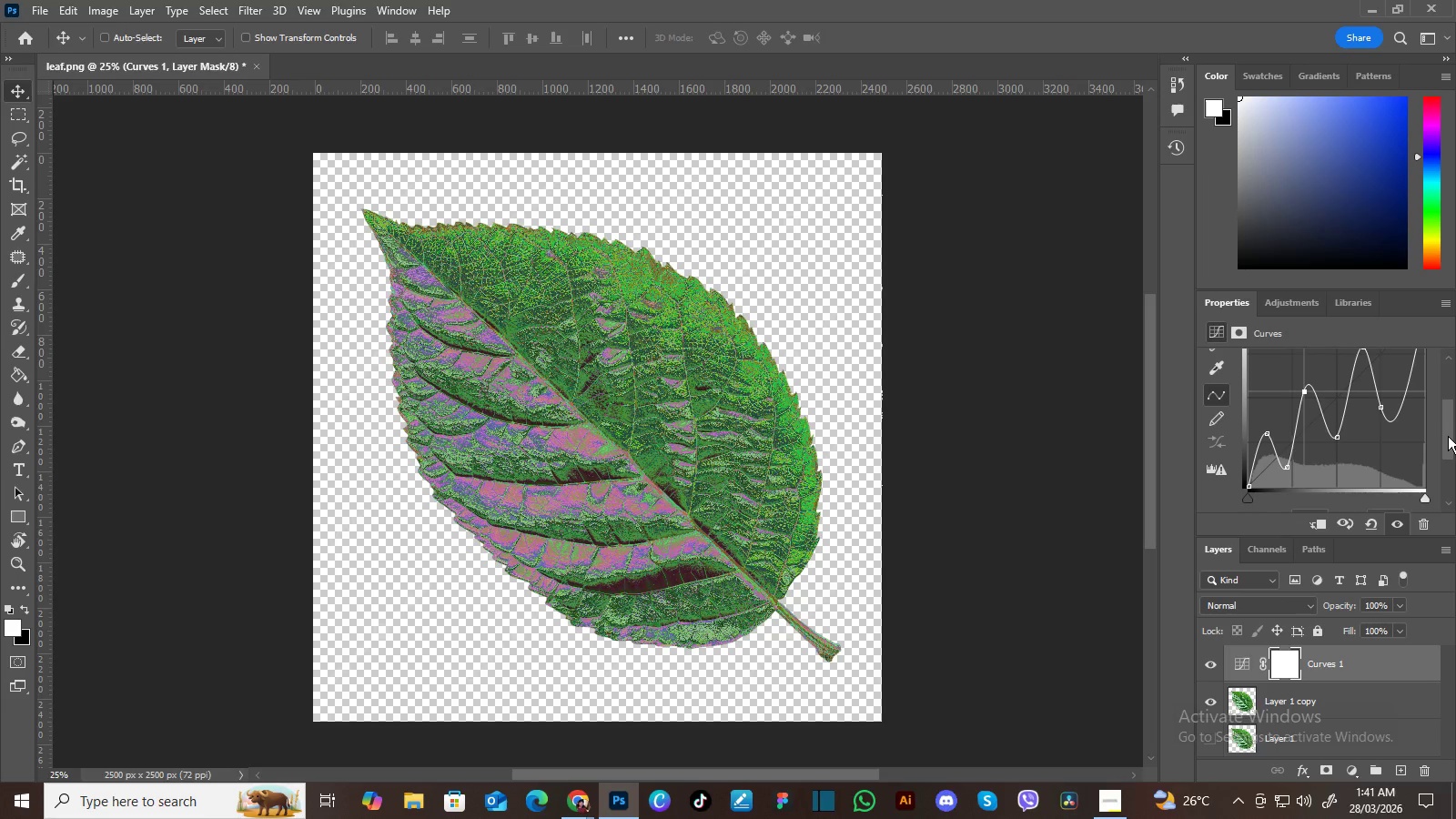 
left_click_drag(start_coordinate=[1448, 436], to_coordinate=[1451, 426])
 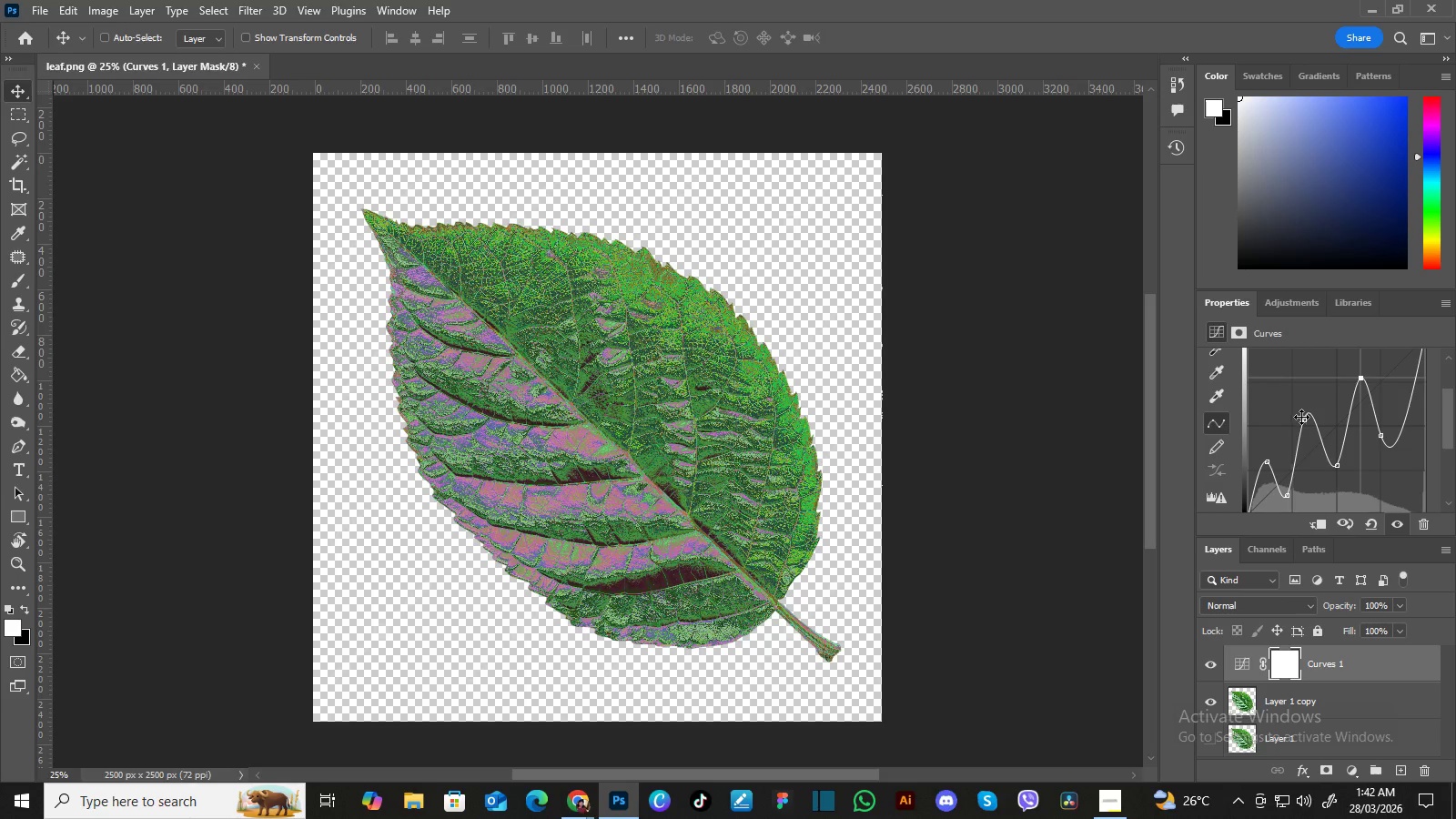 
wait(9.11)
 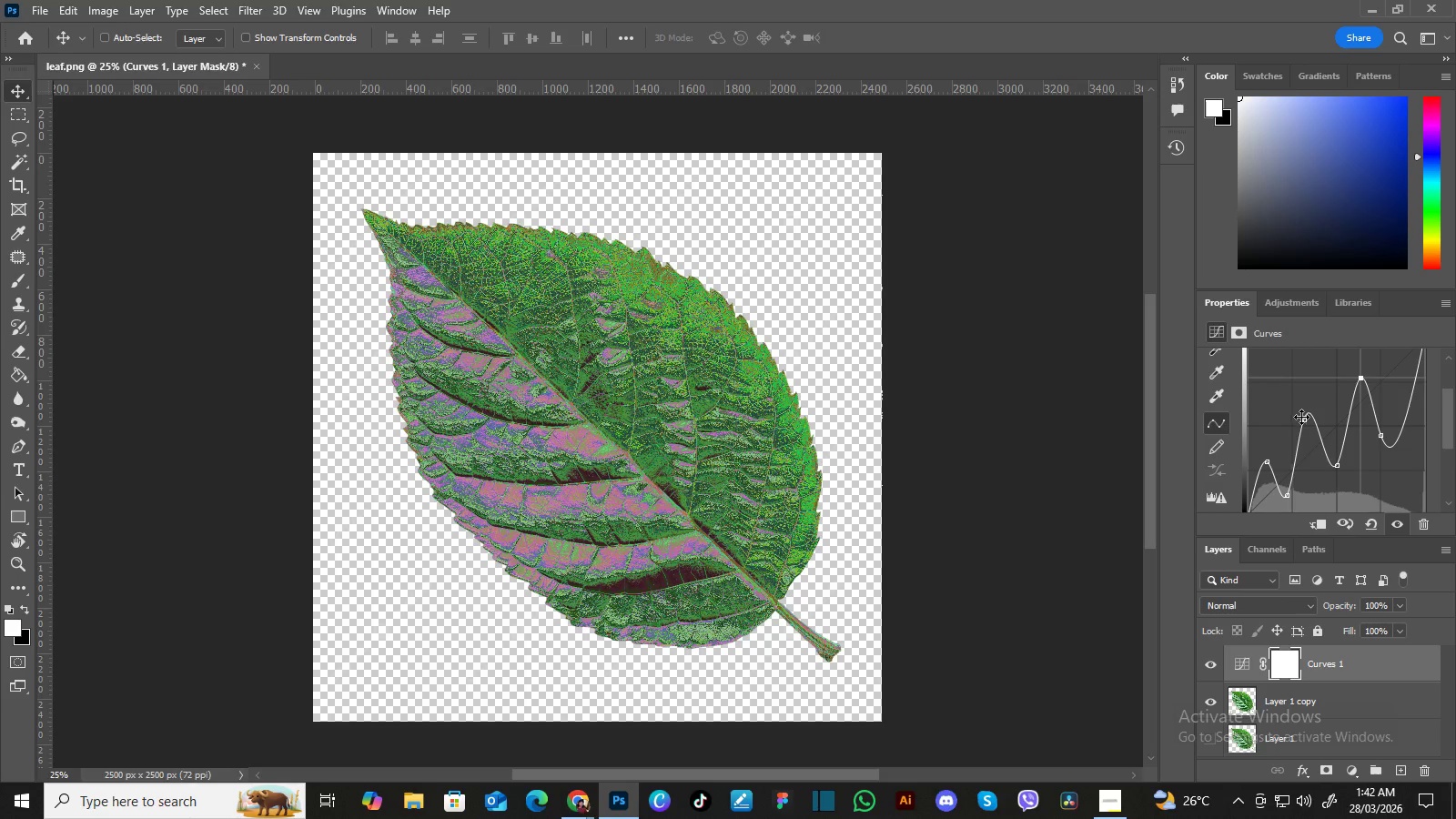 
left_click_drag(start_coordinate=[1448, 425], to_coordinate=[1445, 439])
 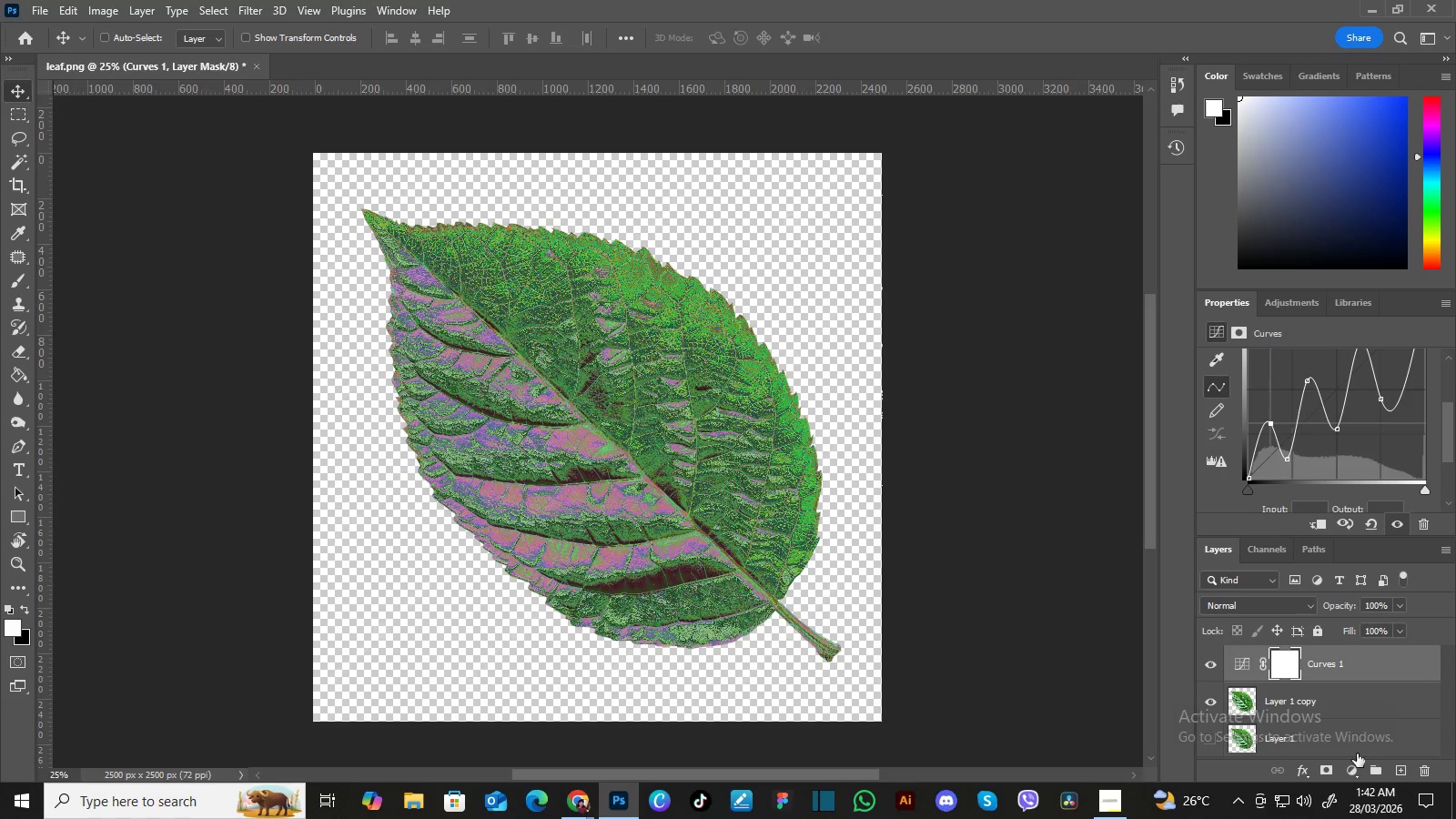 
left_click([1349, 768])
 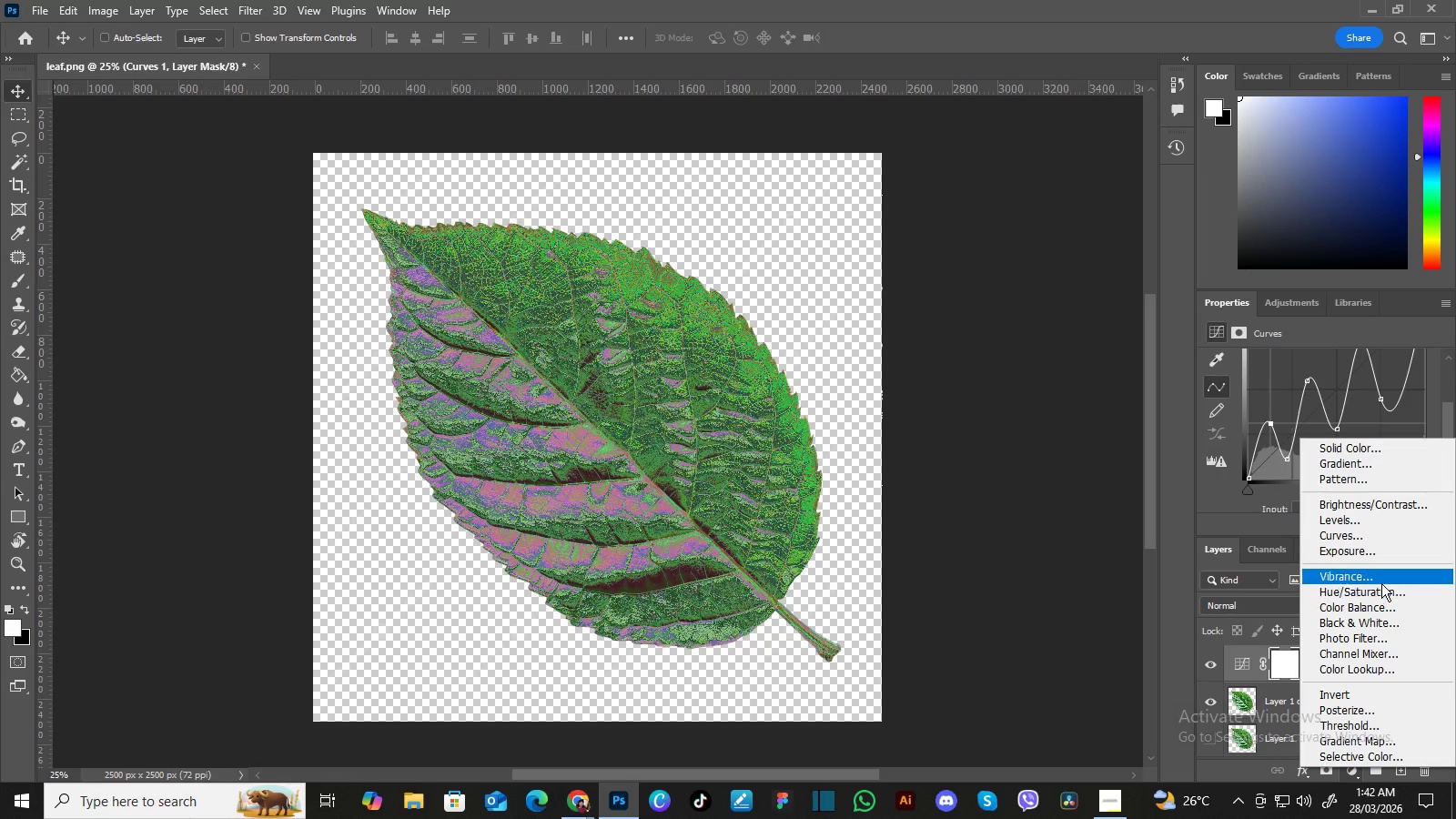 
left_click([1383, 592])
 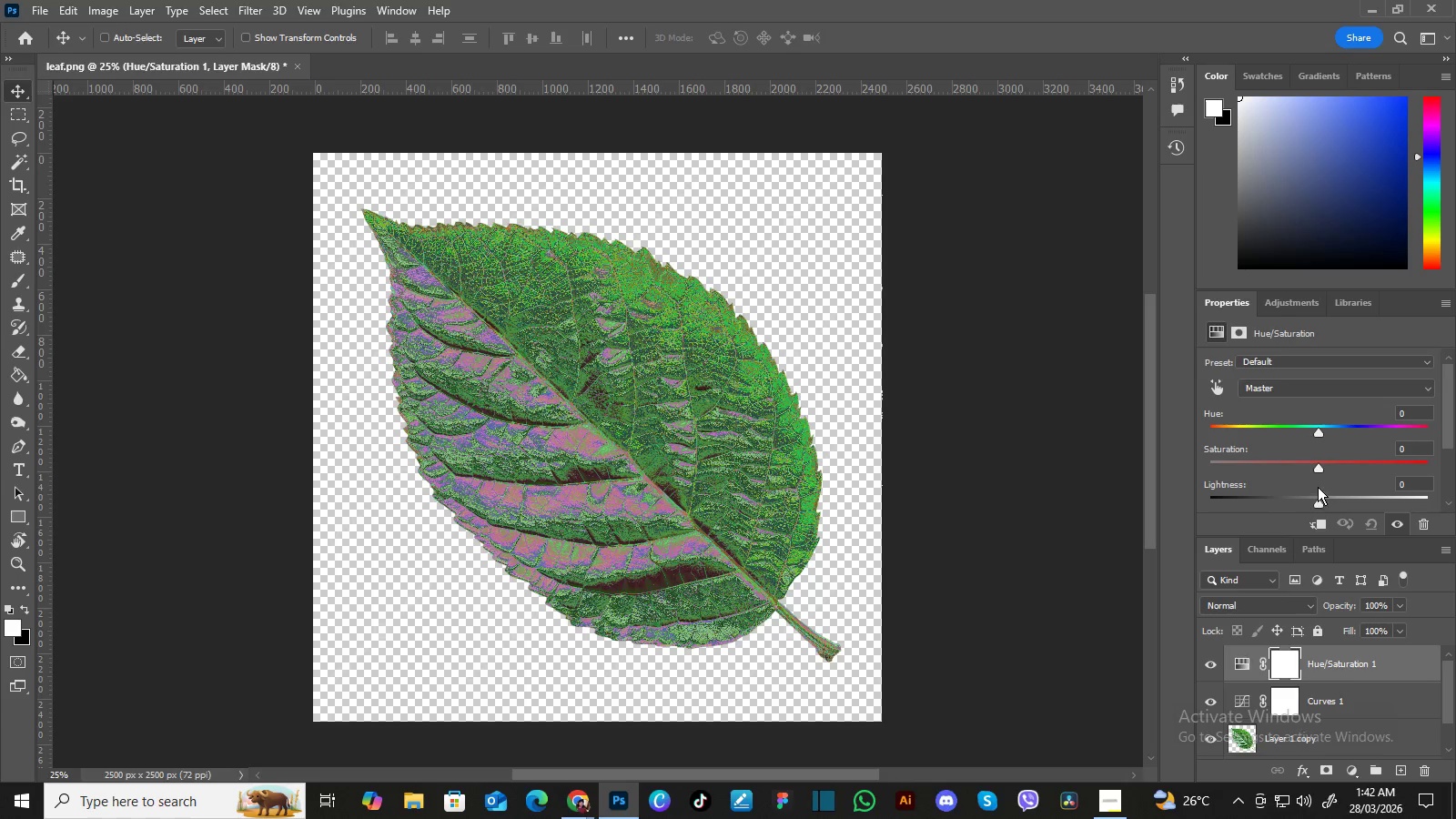 
left_click_drag(start_coordinate=[1317, 472], to_coordinate=[1183, 469])
 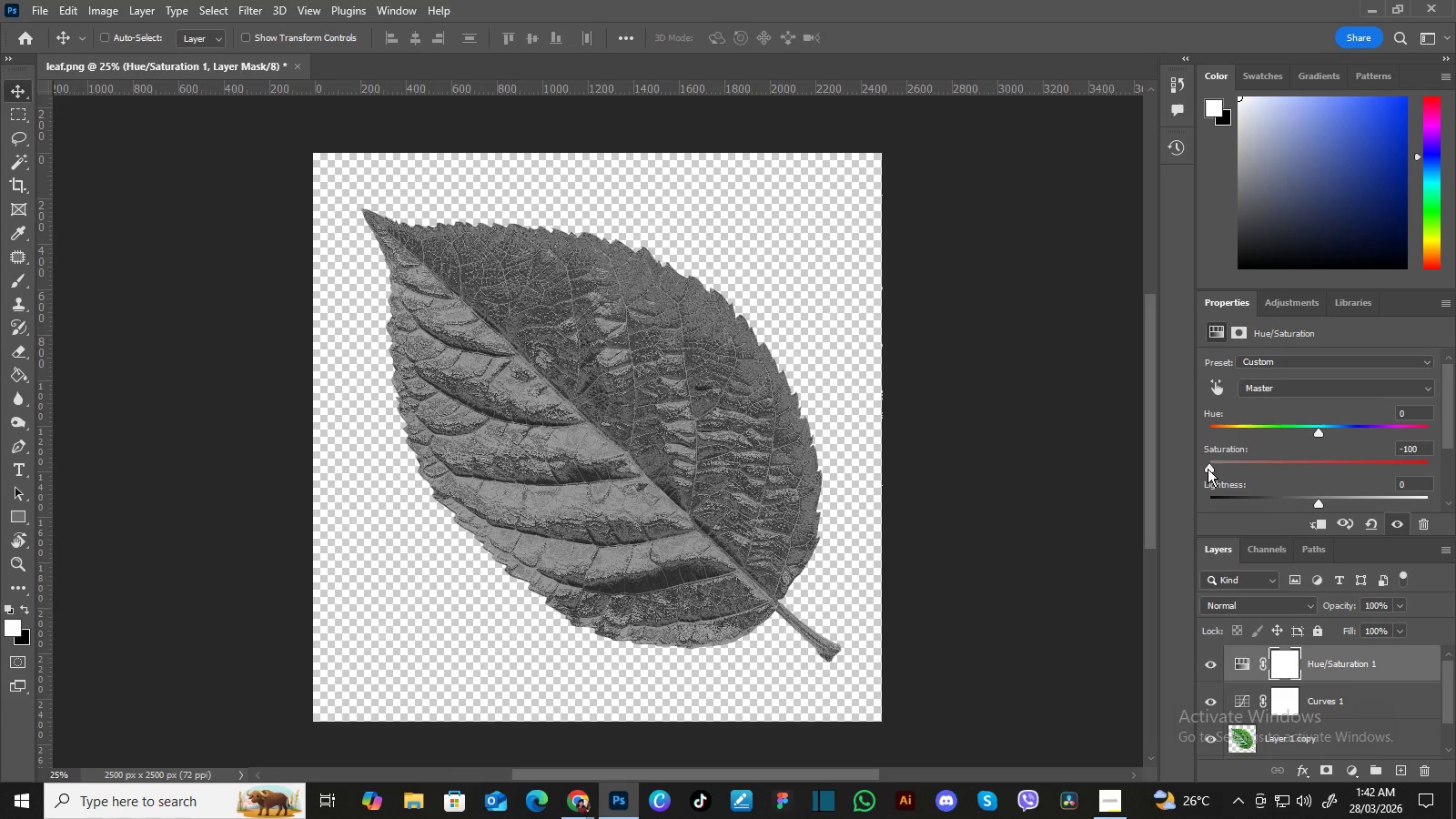 
left_click_drag(start_coordinate=[1208, 469], to_coordinate=[1200, 470])
 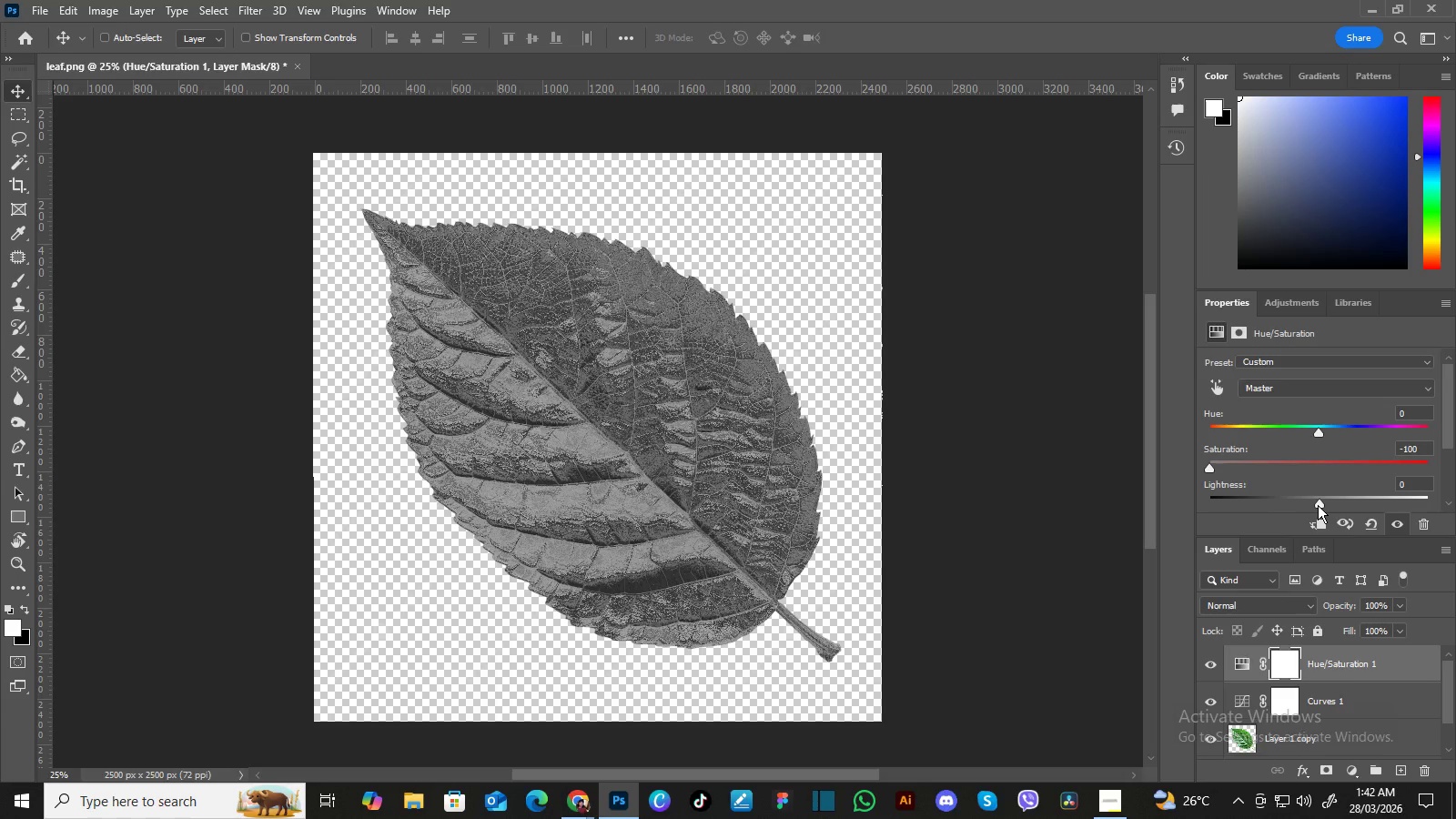 
wait(10.5)
 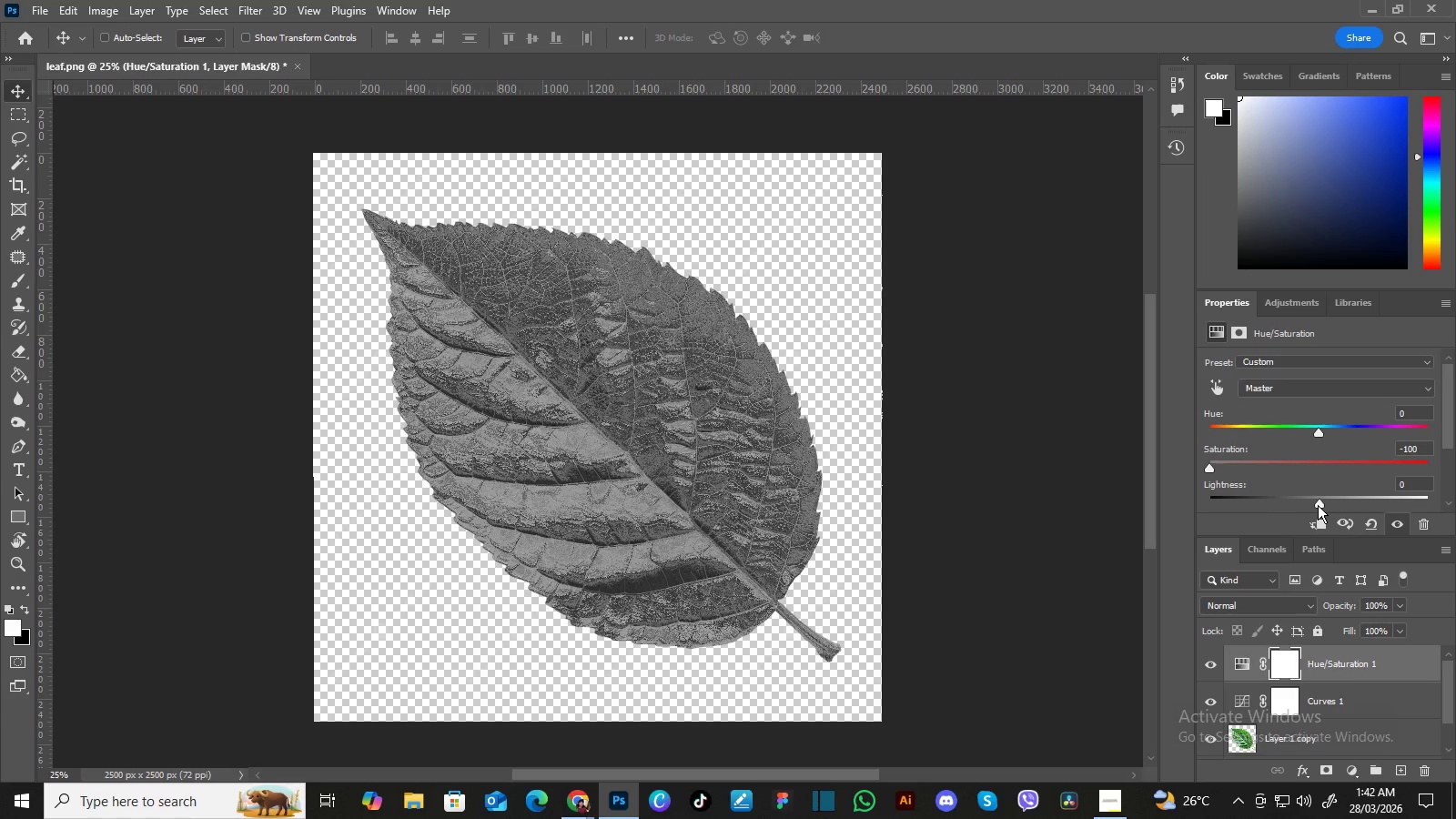 
left_click_drag(start_coordinate=[1209, 469], to_coordinate=[1156, 469])
 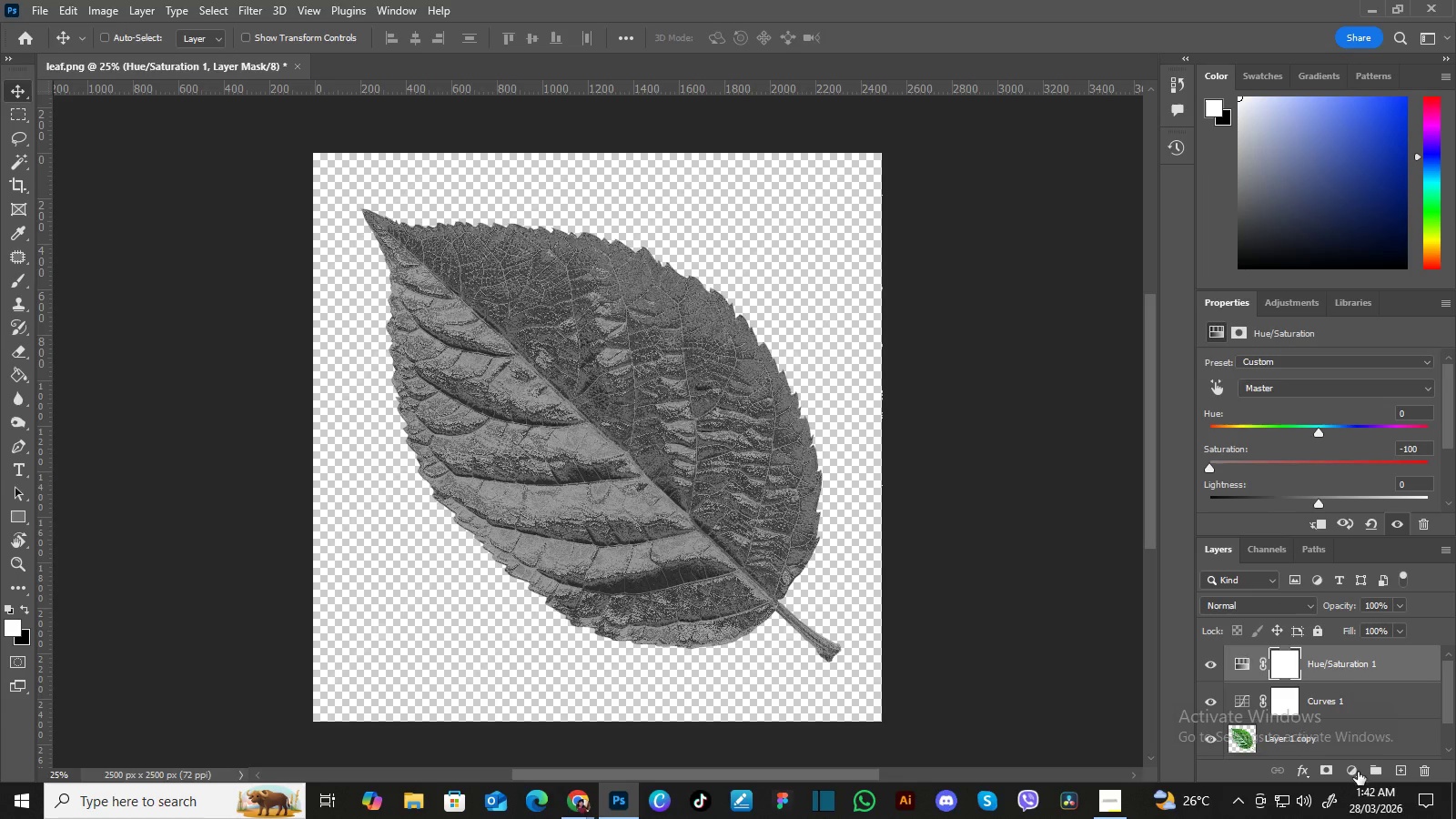 
left_click([1358, 774])
 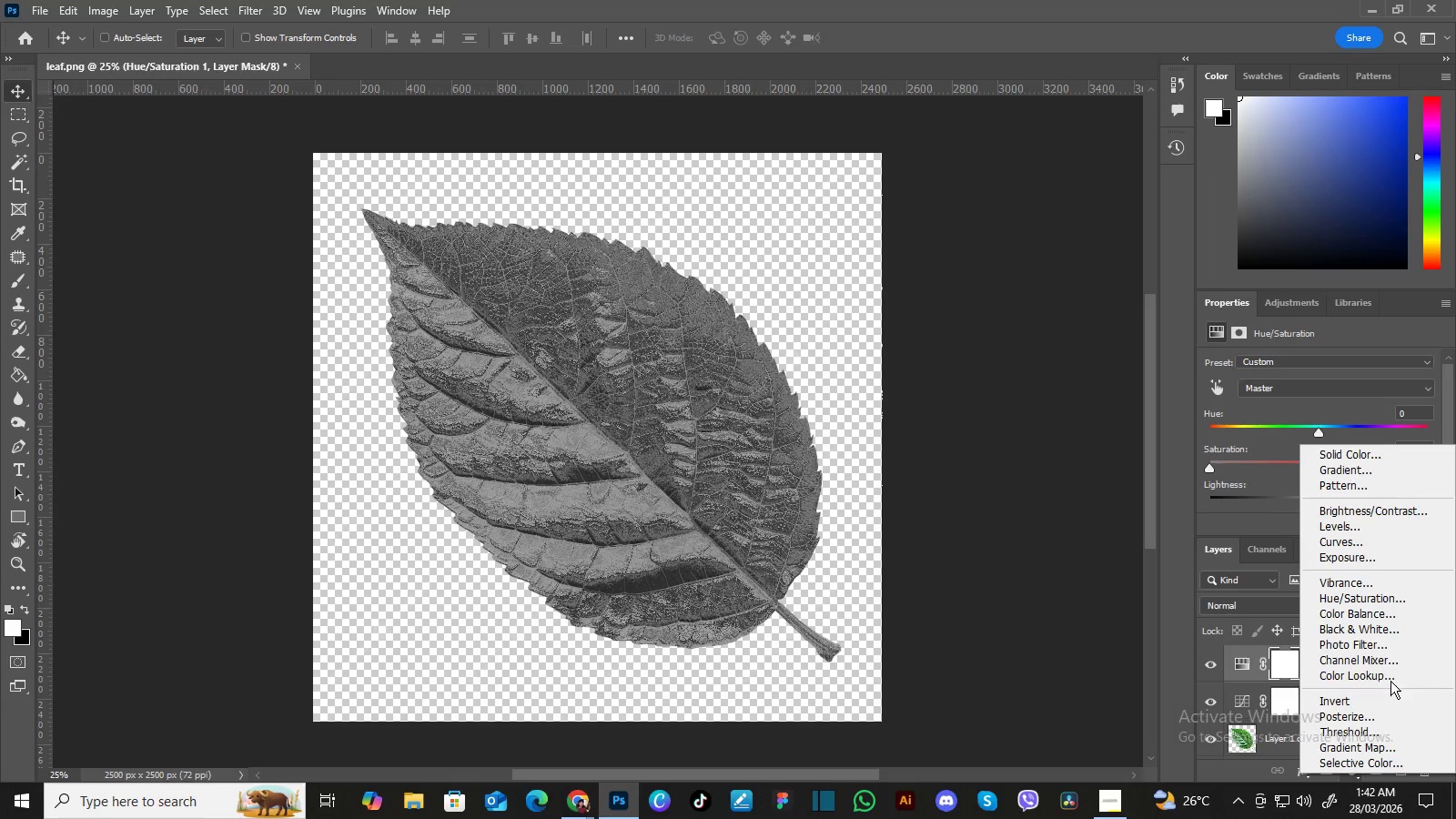 
left_click([1392, 675])
 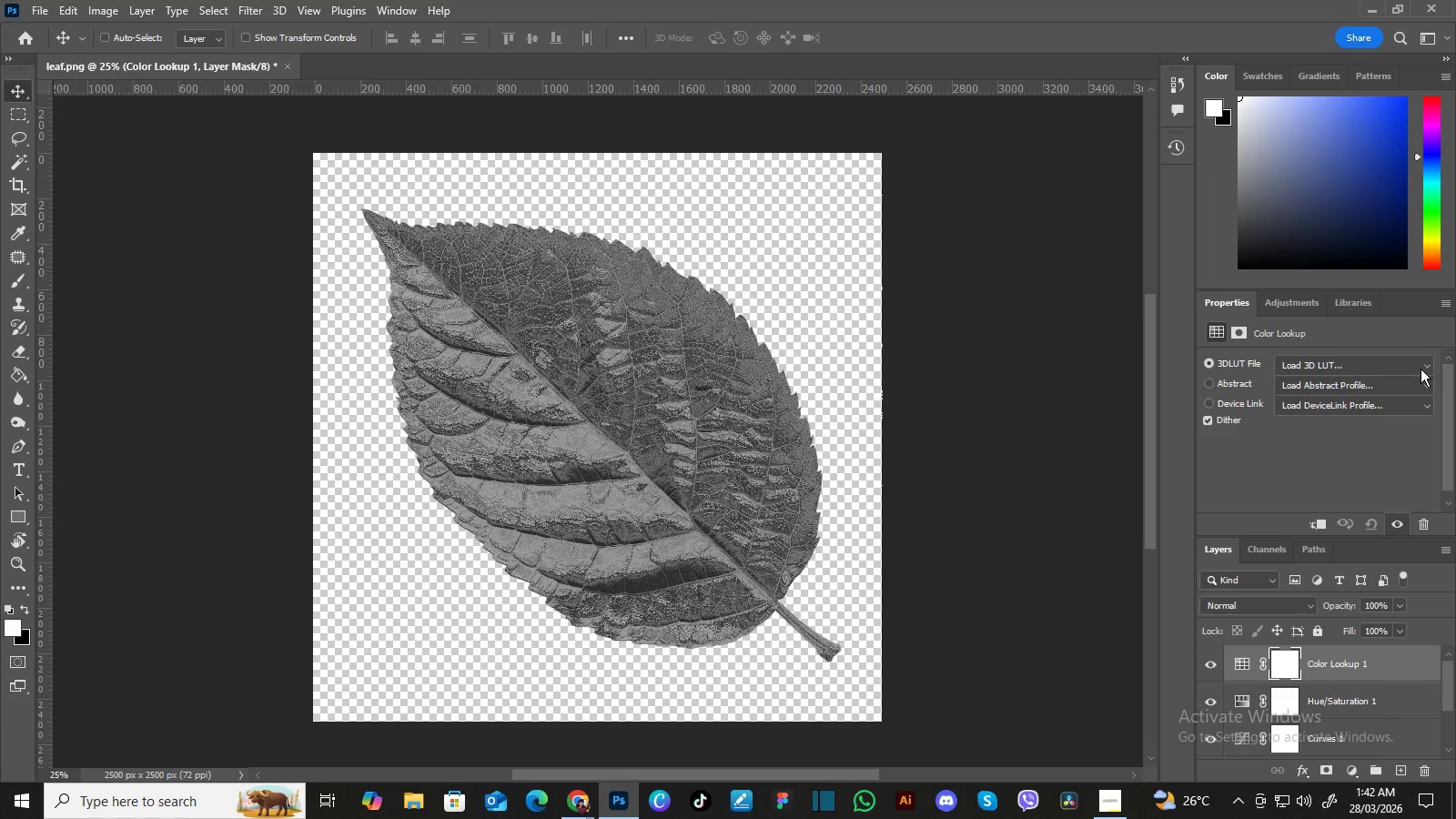 
left_click([1425, 365])
 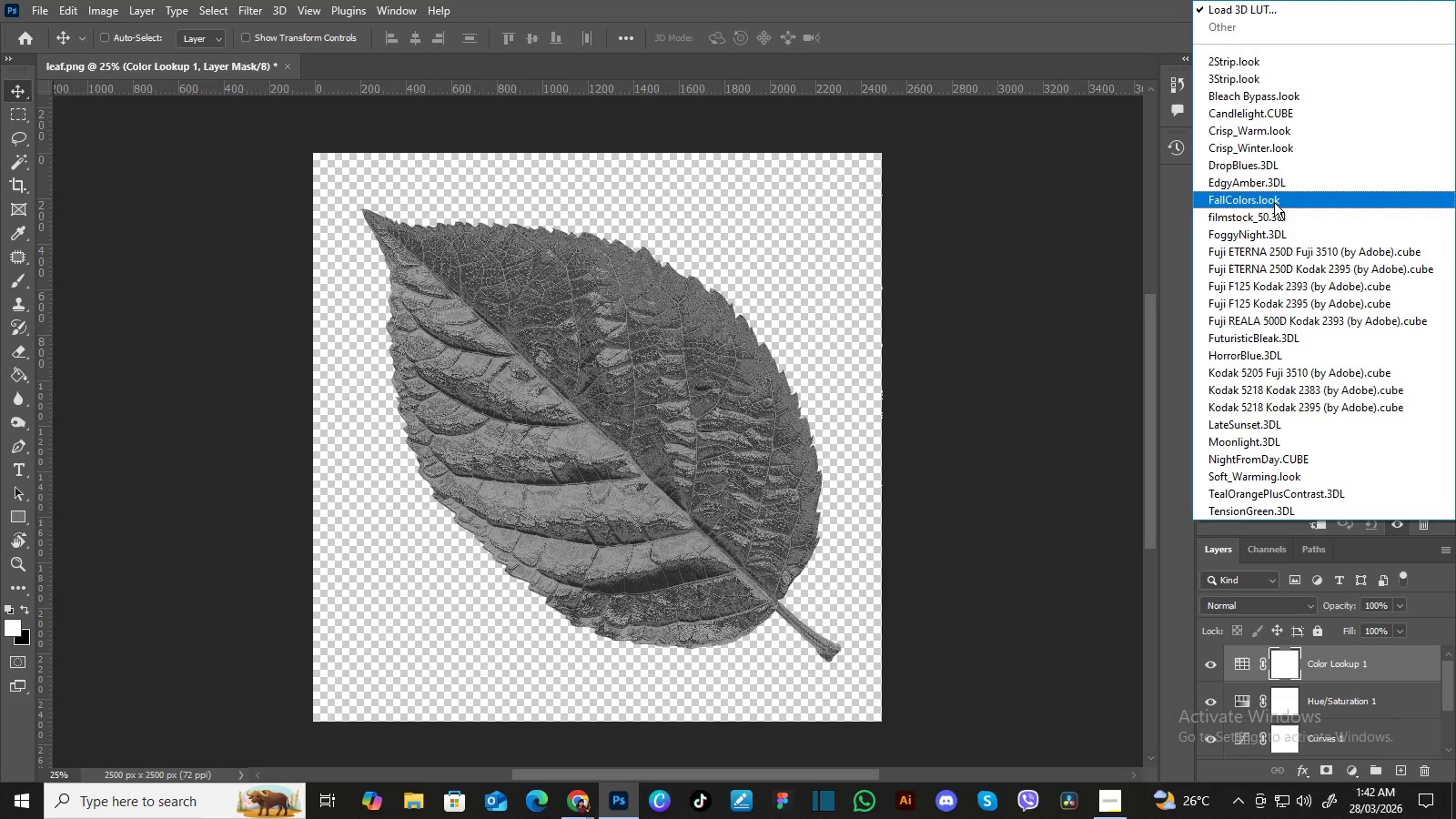 
left_click([1270, 183])
 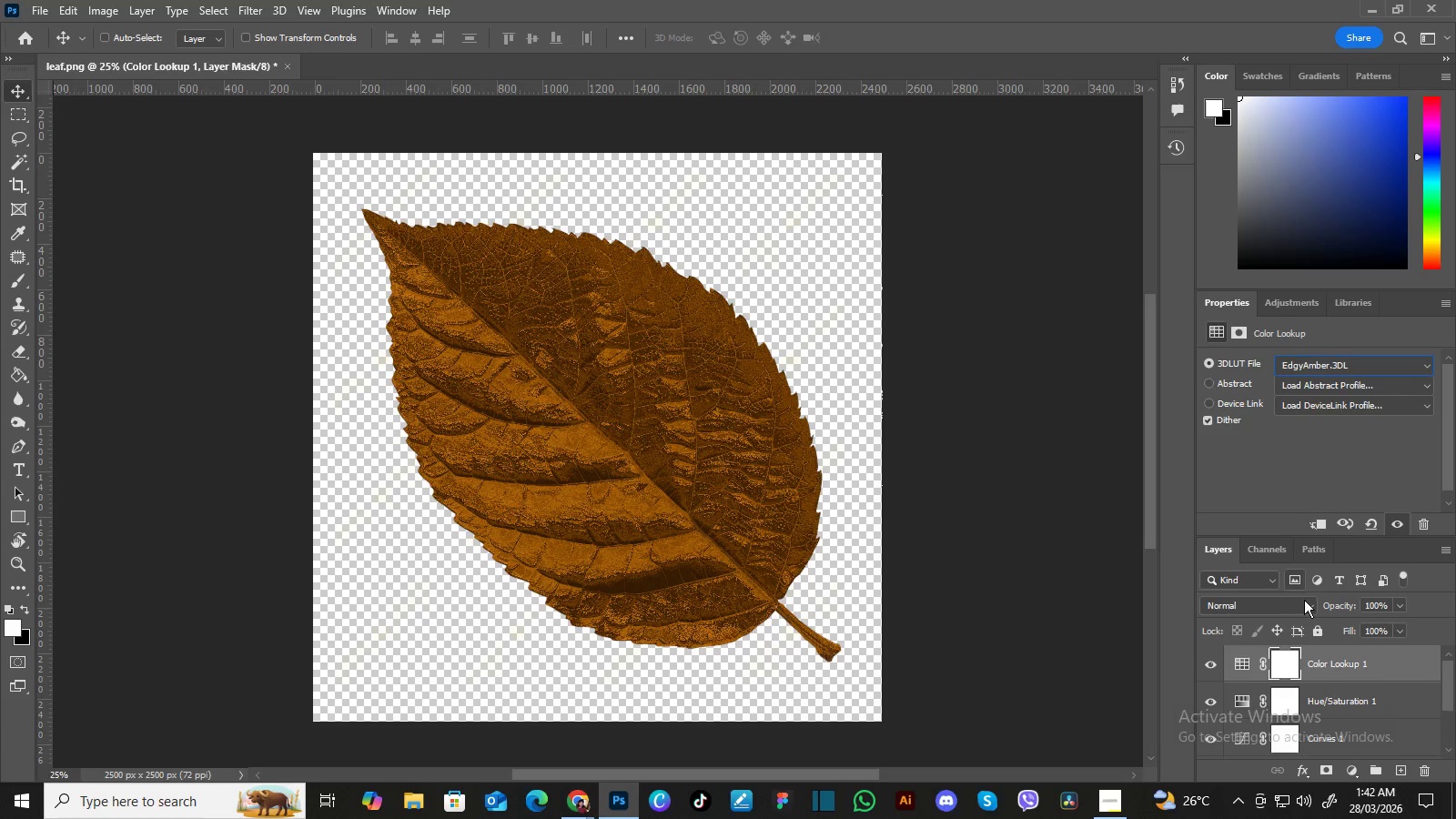 
wait(5.31)
 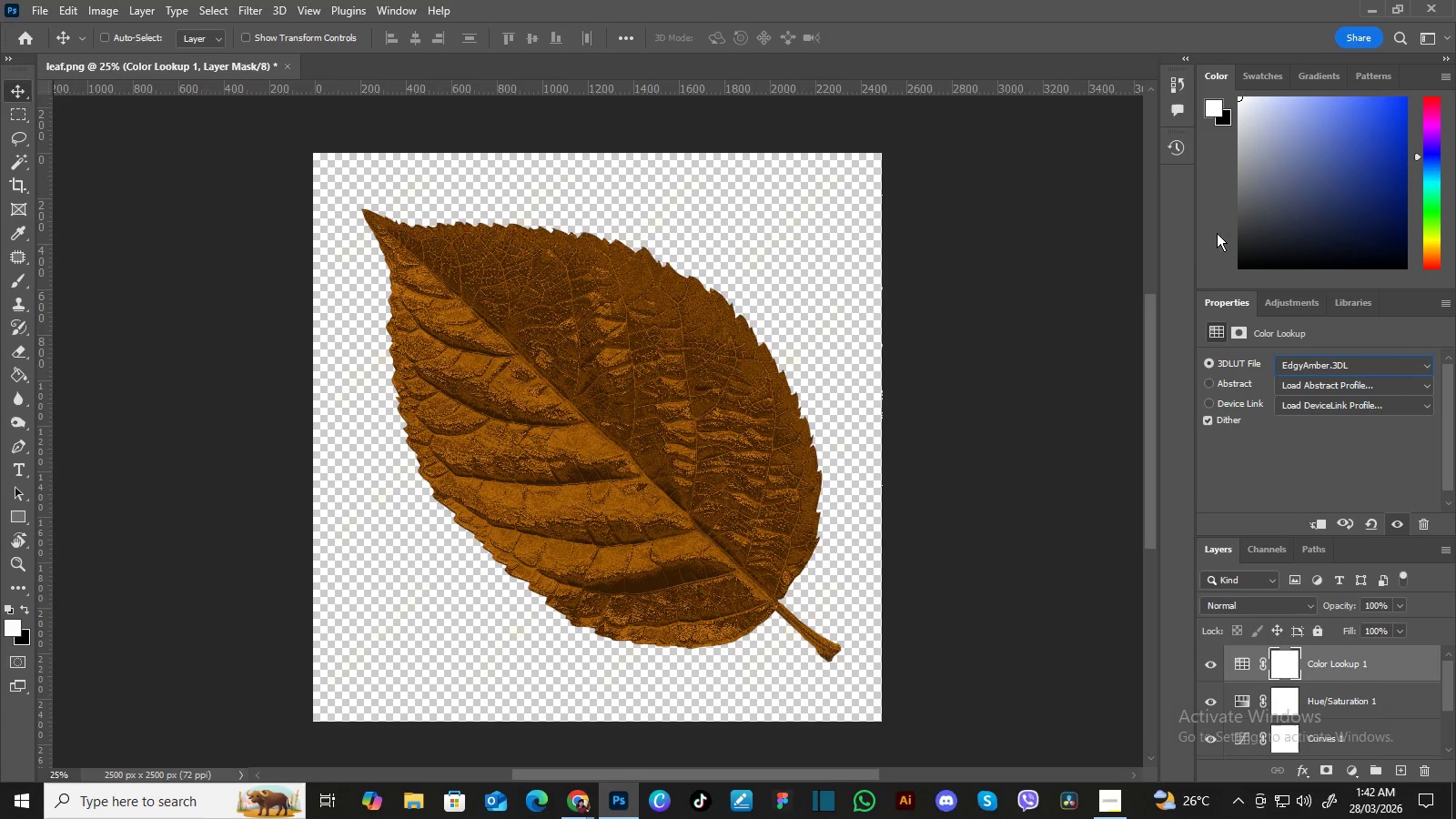 
left_click([1349, 768])
 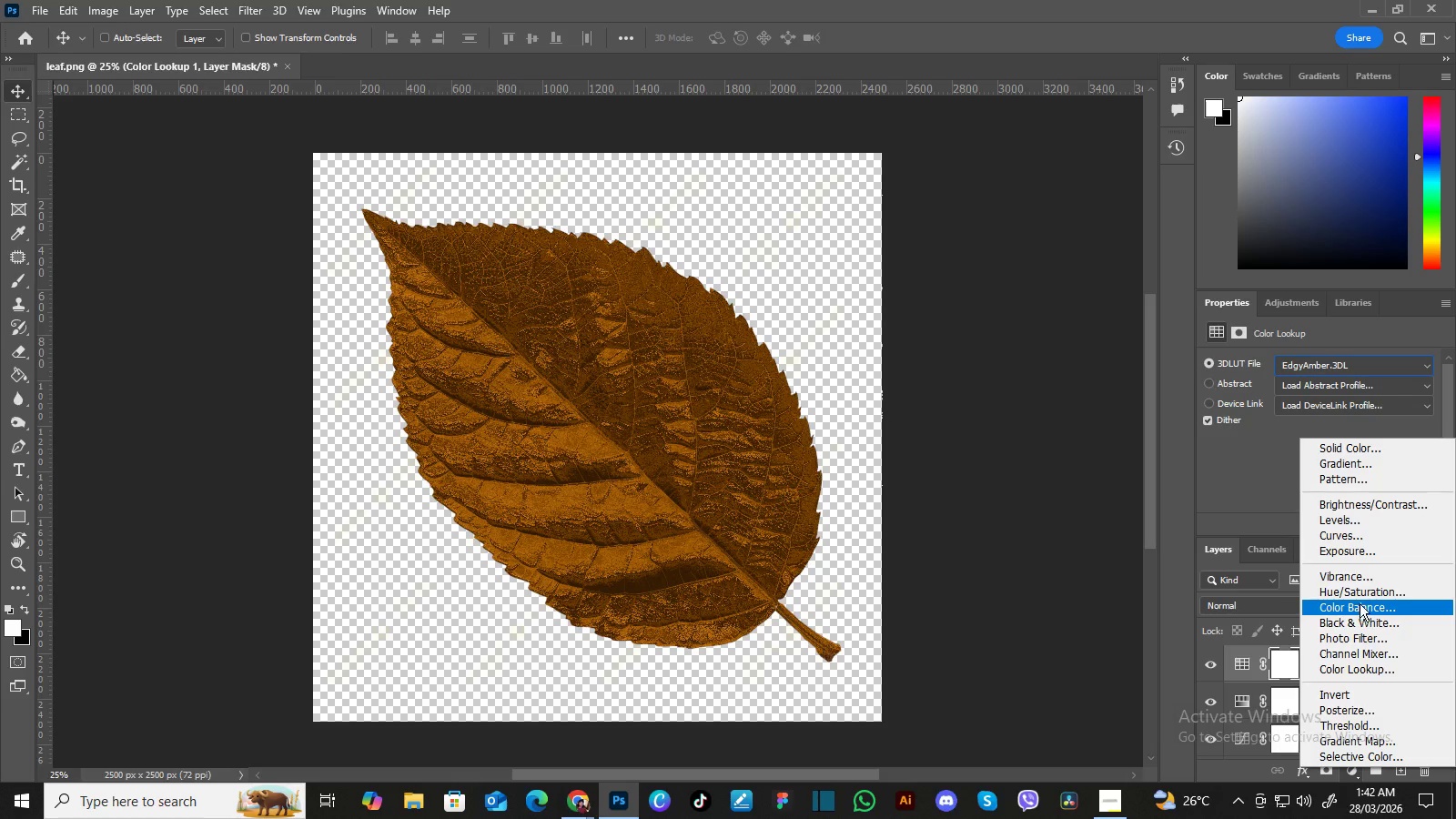 
left_click([1360, 594])
 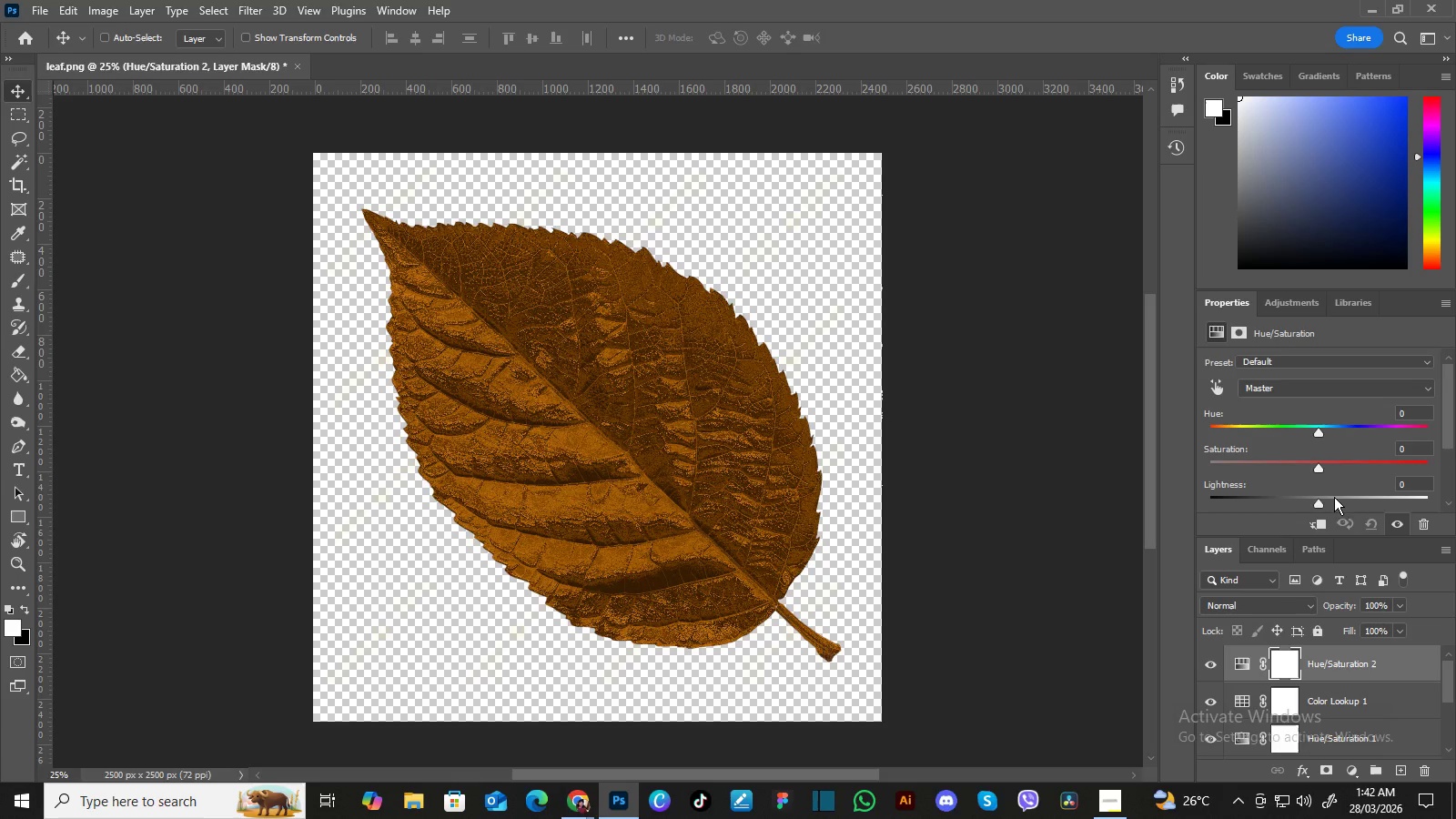 
left_click_drag(start_coordinate=[1320, 503], to_coordinate=[1328, 500])
 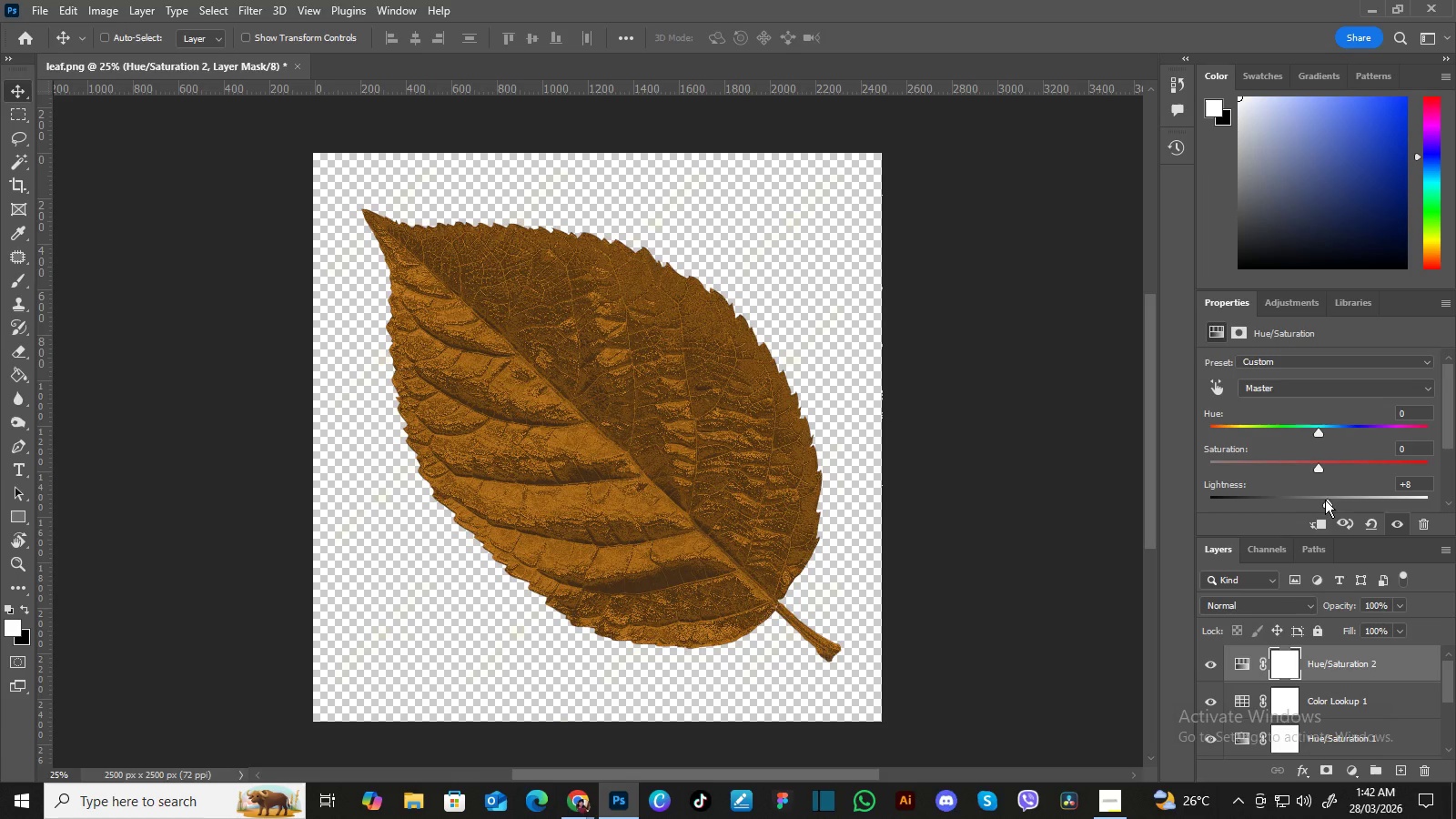 
left_click_drag(start_coordinate=[1325, 500], to_coordinate=[1331, 497])
 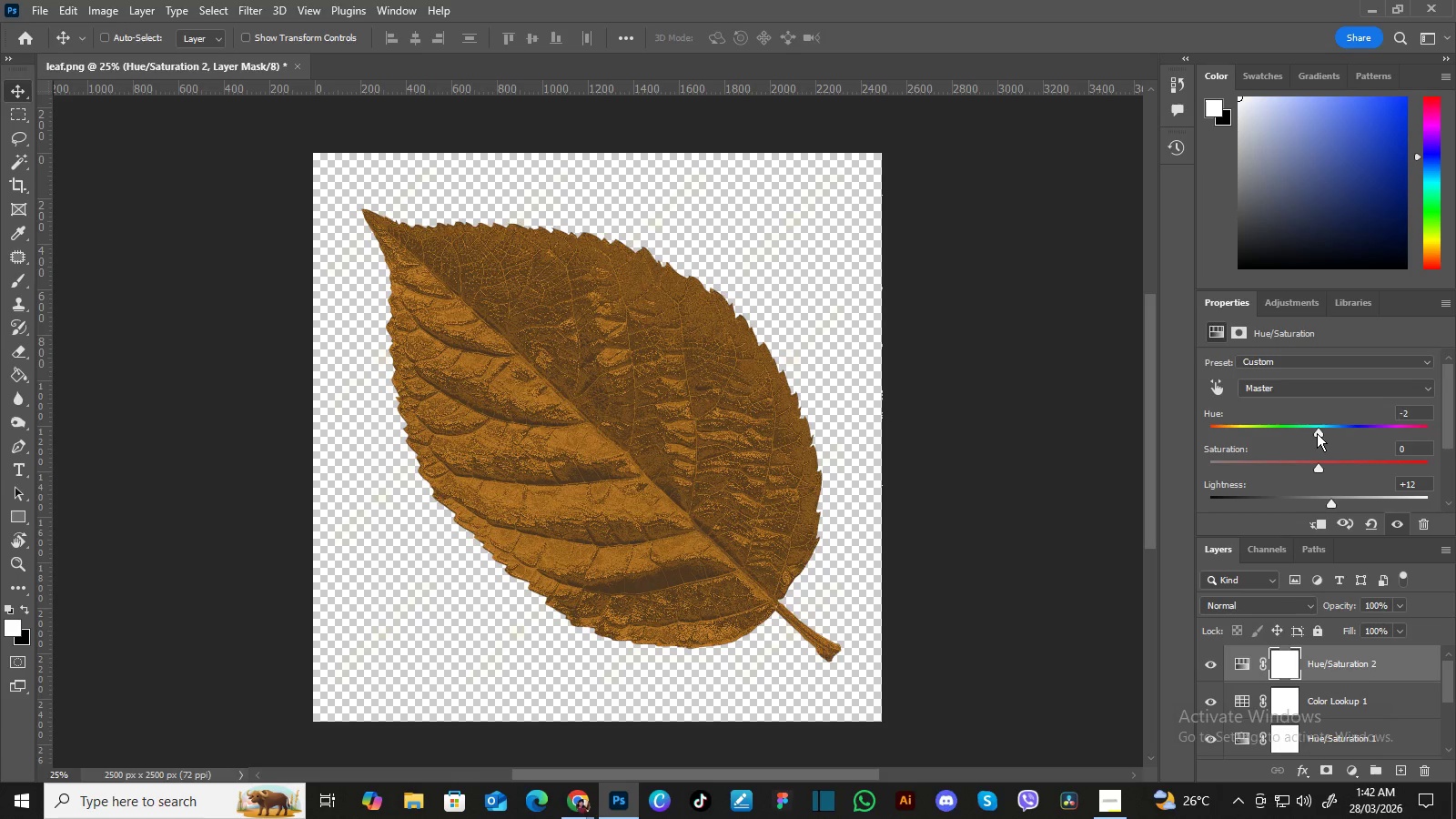 
left_click_drag(start_coordinate=[1317, 433], to_coordinate=[1330, 437])
 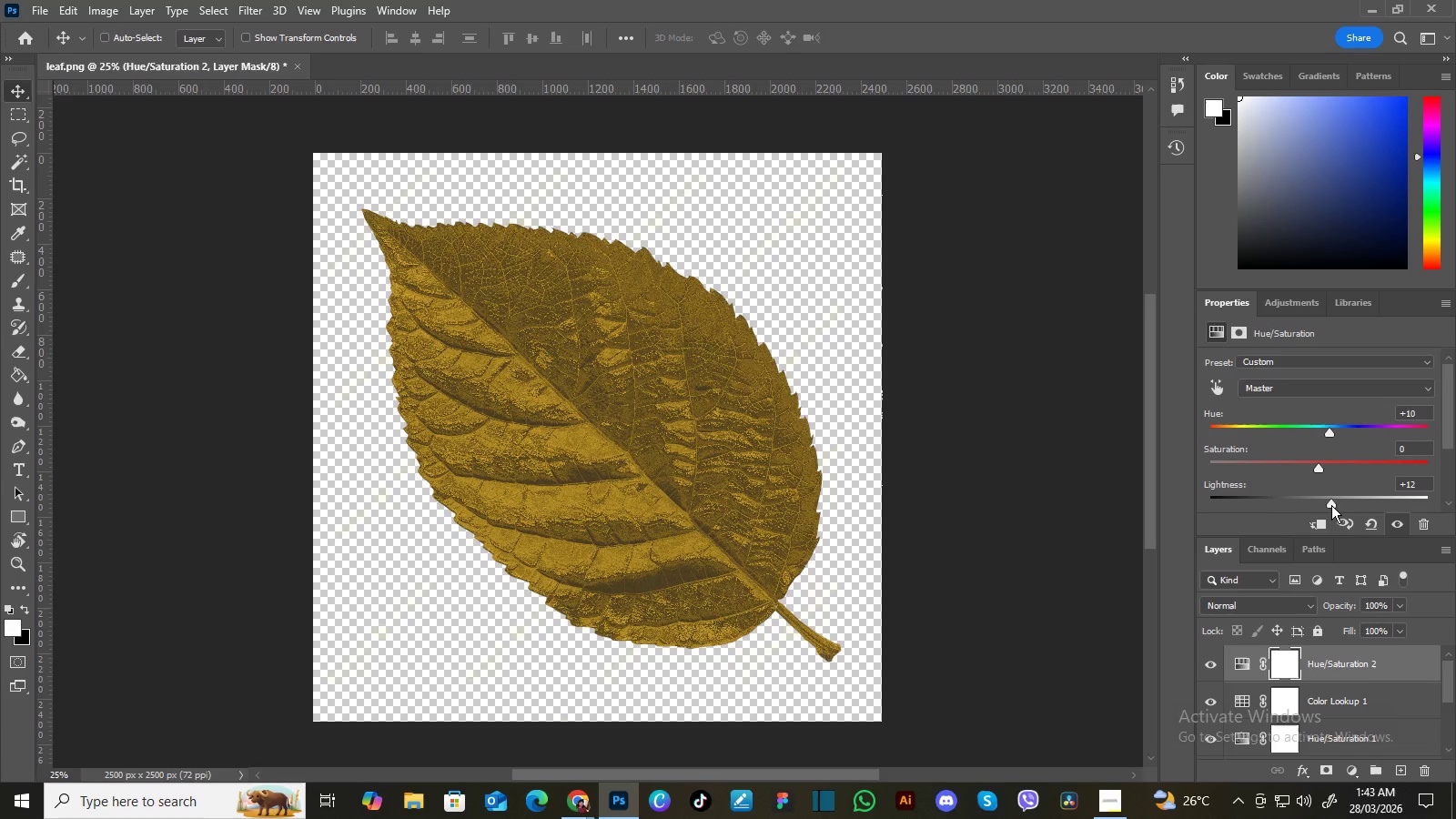 
wait(5.23)
 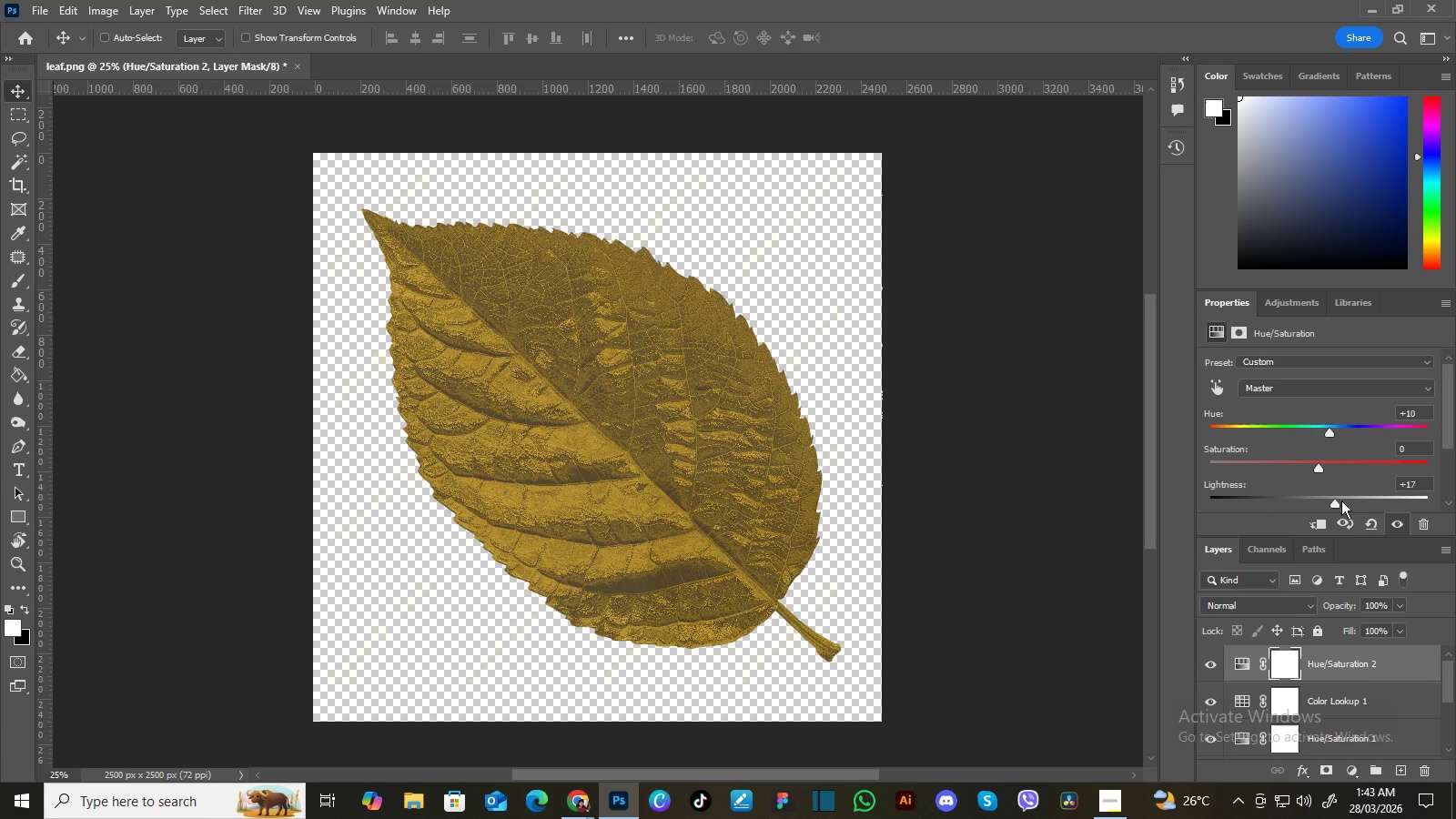 
left_click([1331, 505])
 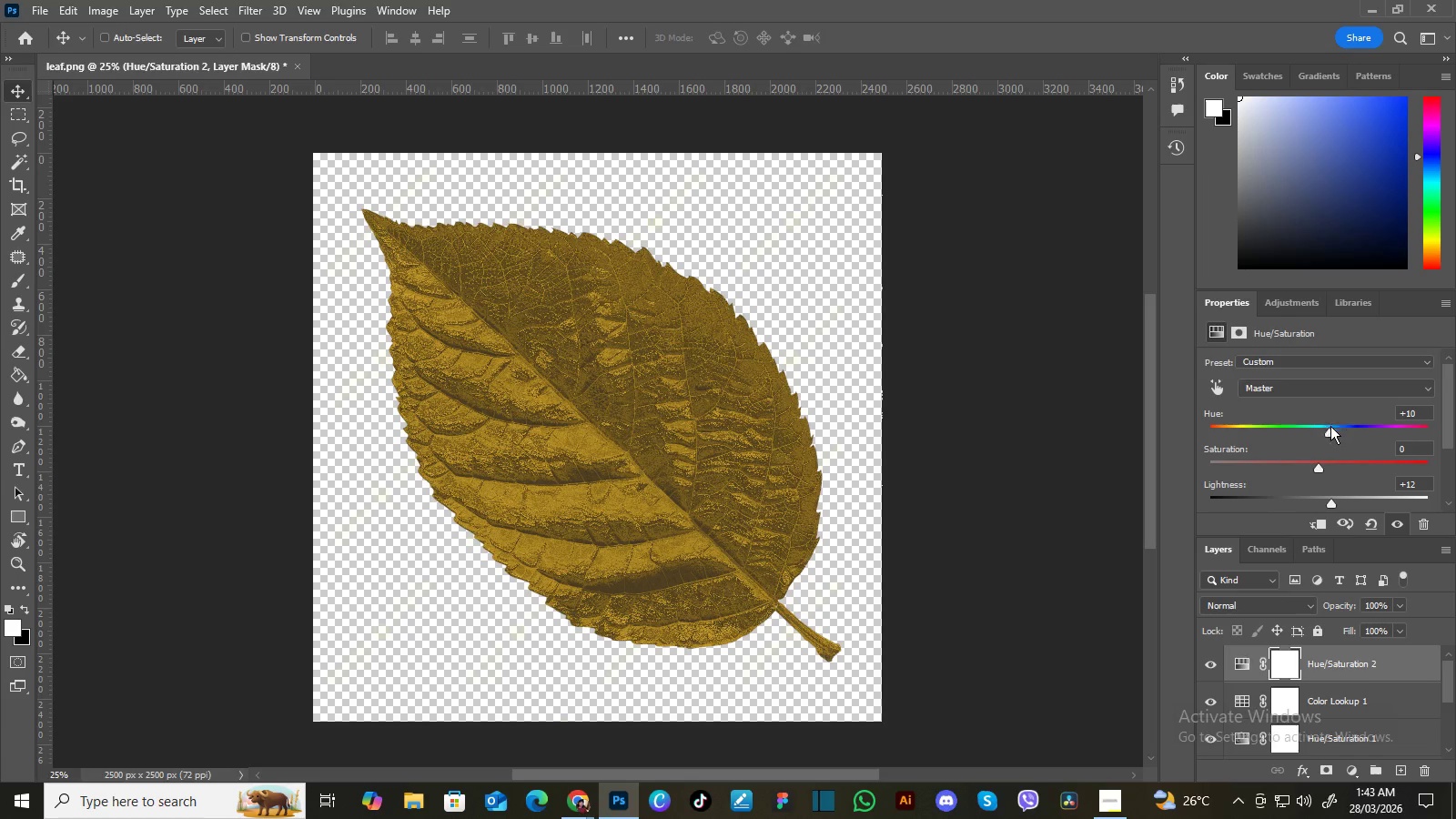 
wait(11.97)
 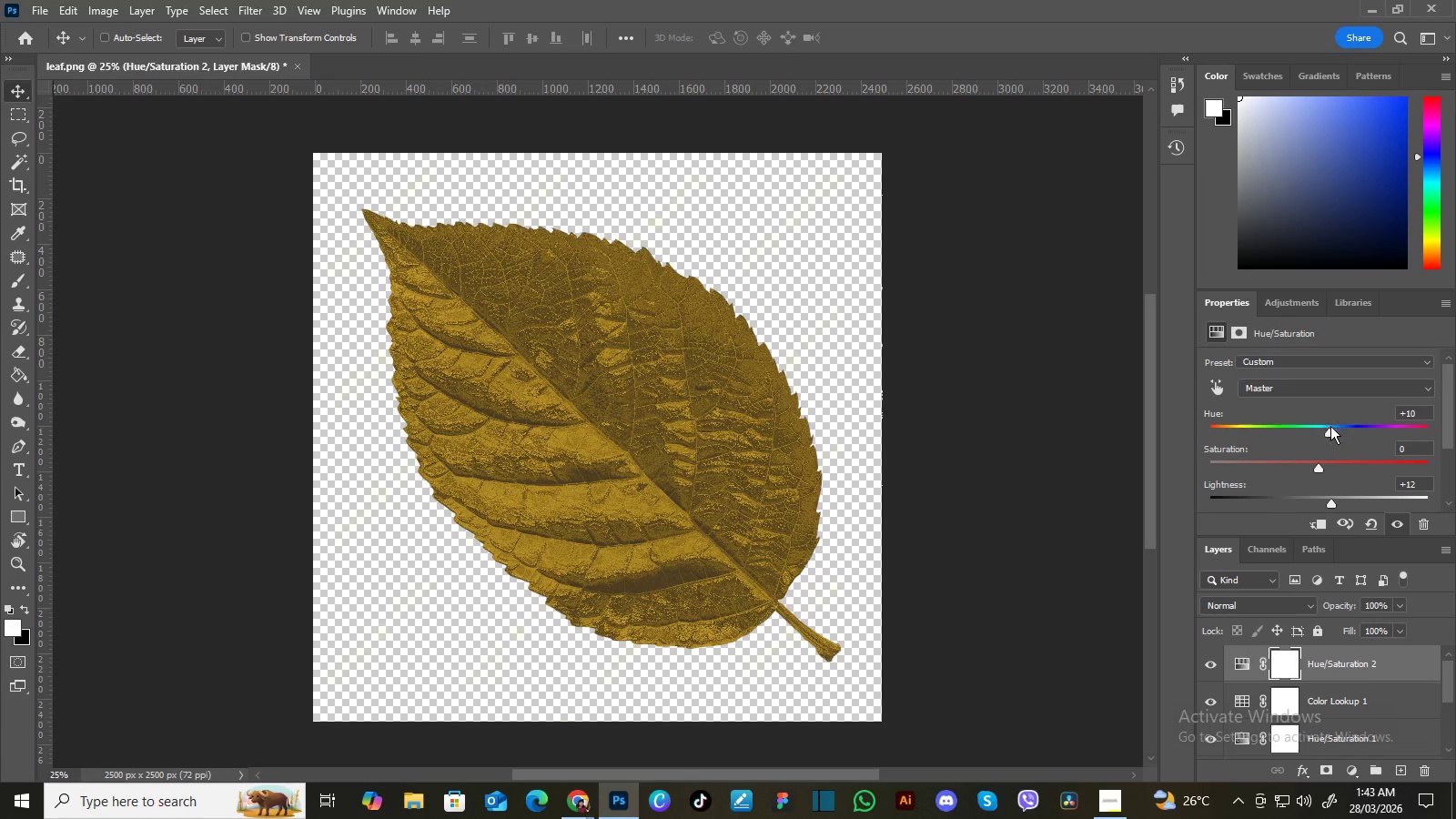 
left_click_drag(start_coordinate=[1331, 502], to_coordinate=[1331, 507])
 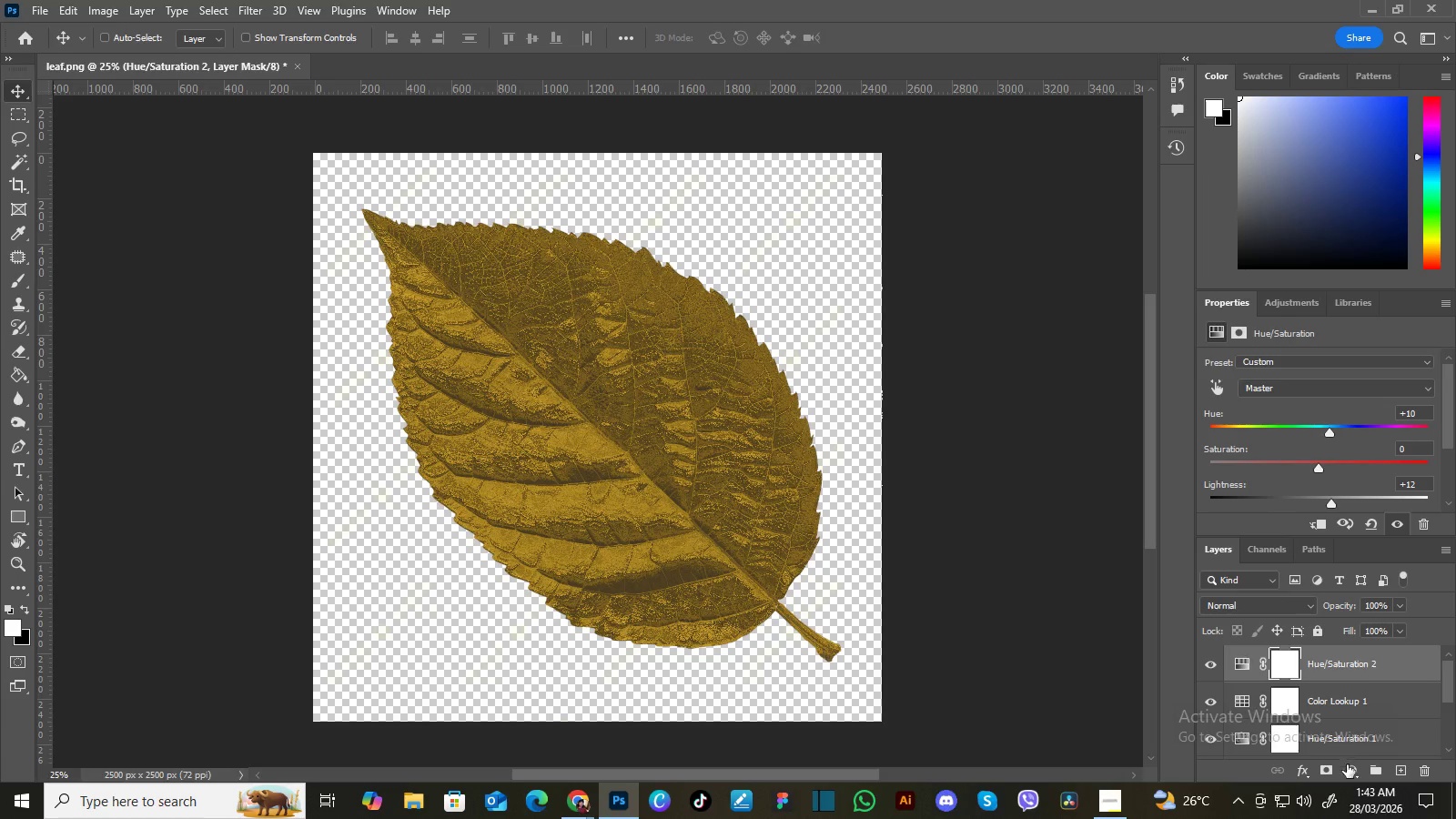 
left_click([1348, 769])
 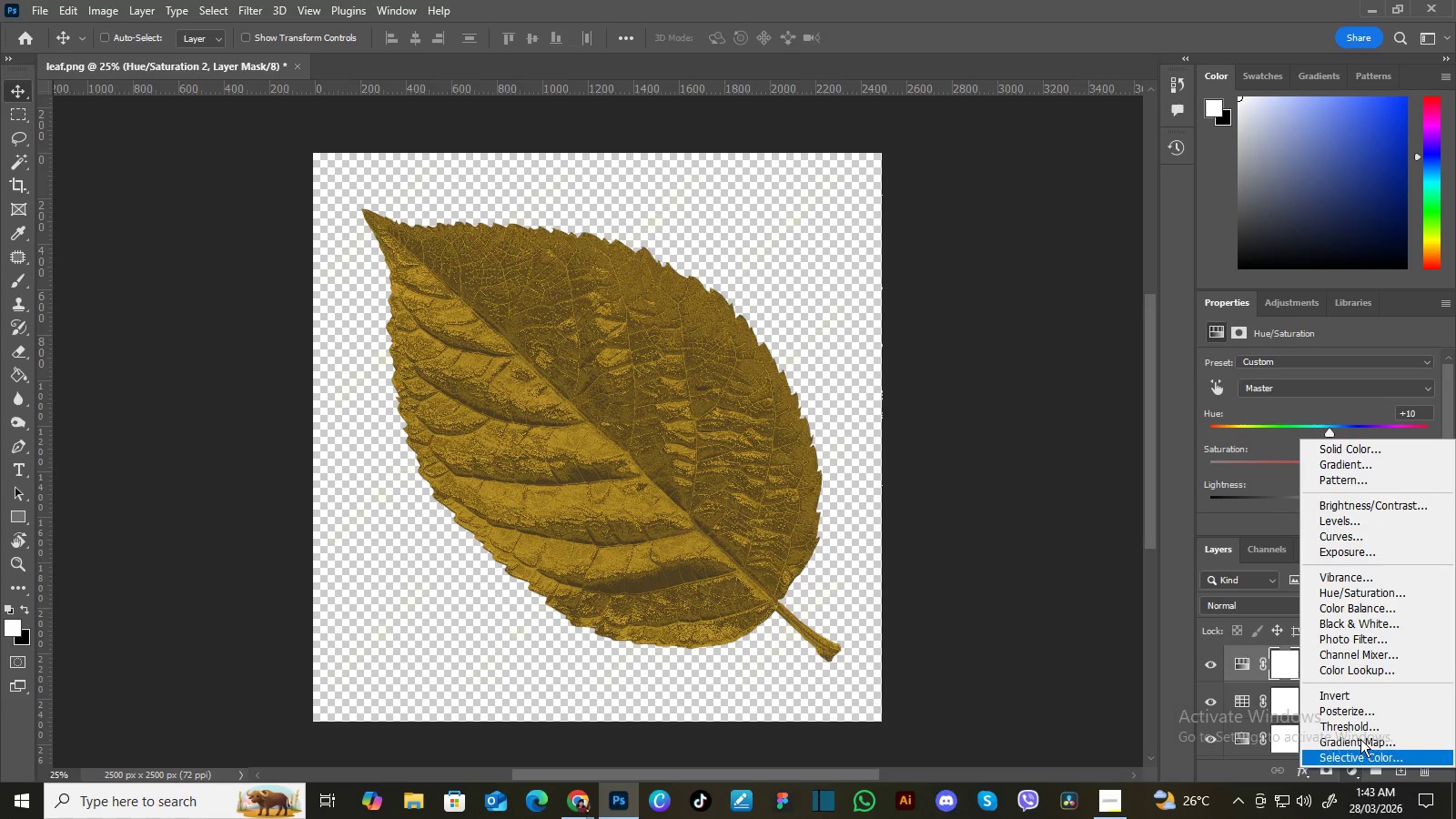 
left_click([1383, 573])
 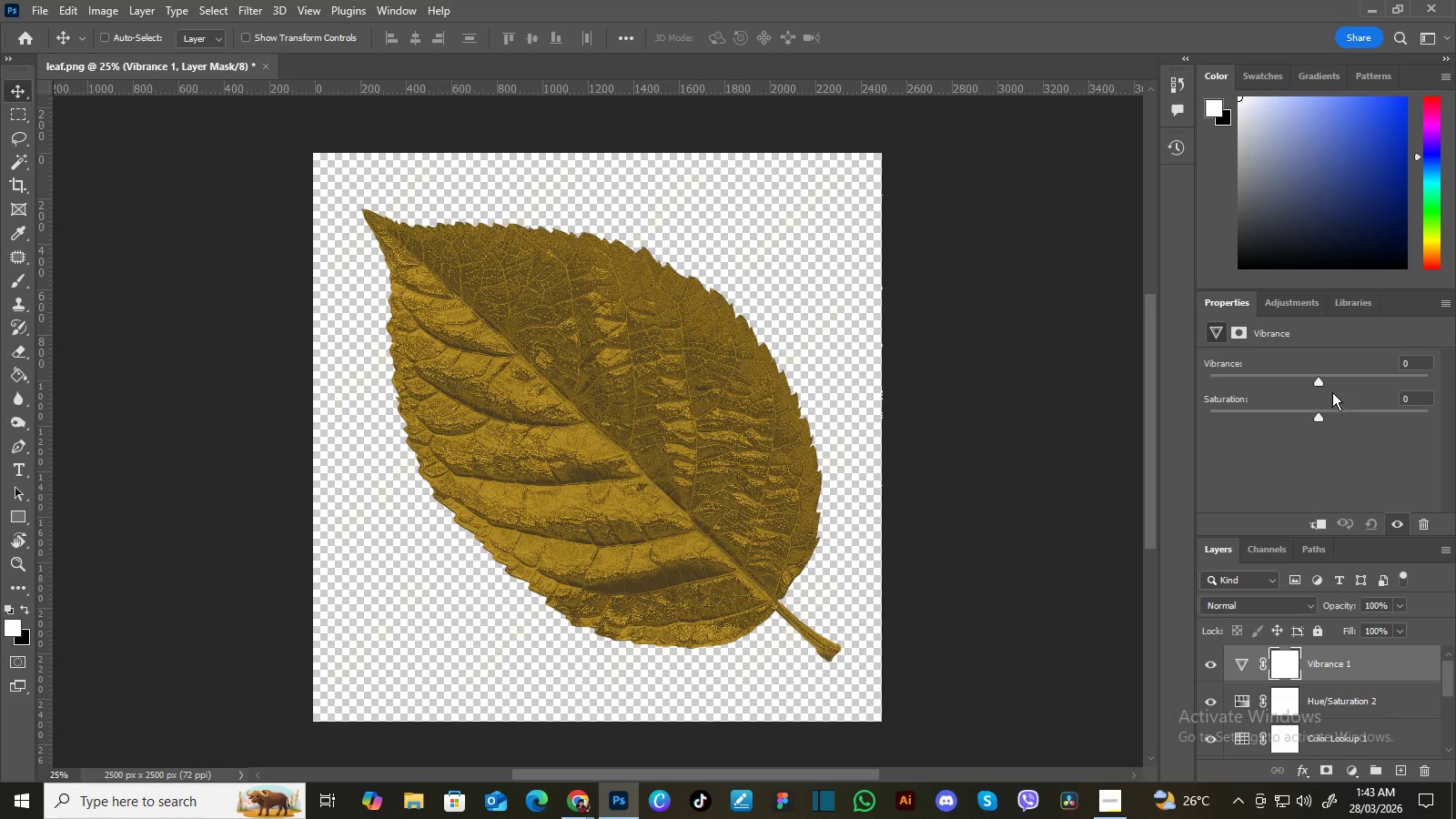 
left_click_drag(start_coordinate=[1319, 382], to_coordinate=[1379, 389])
 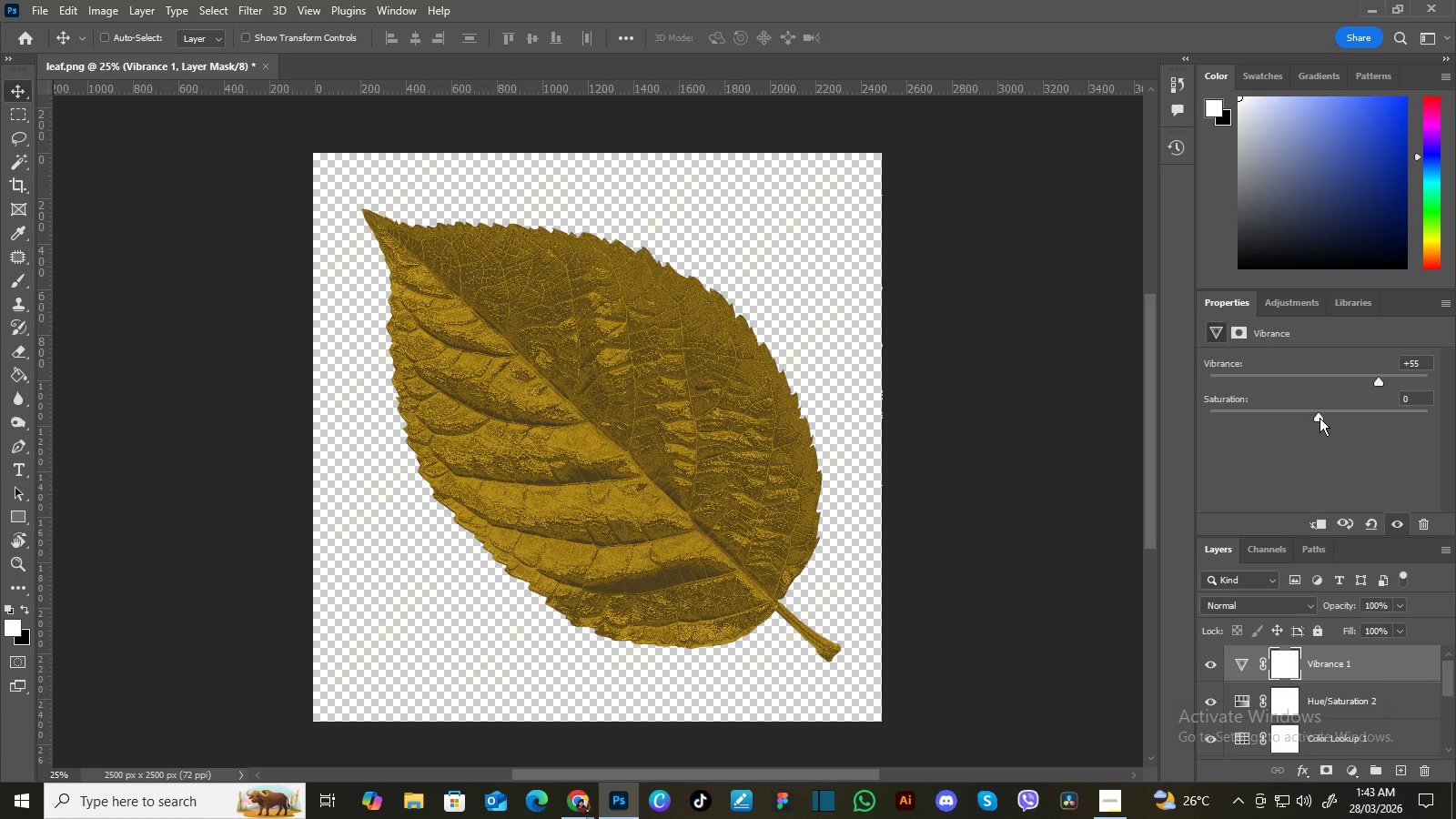 
left_click_drag(start_coordinate=[1319, 418], to_coordinate=[1347, 415])
 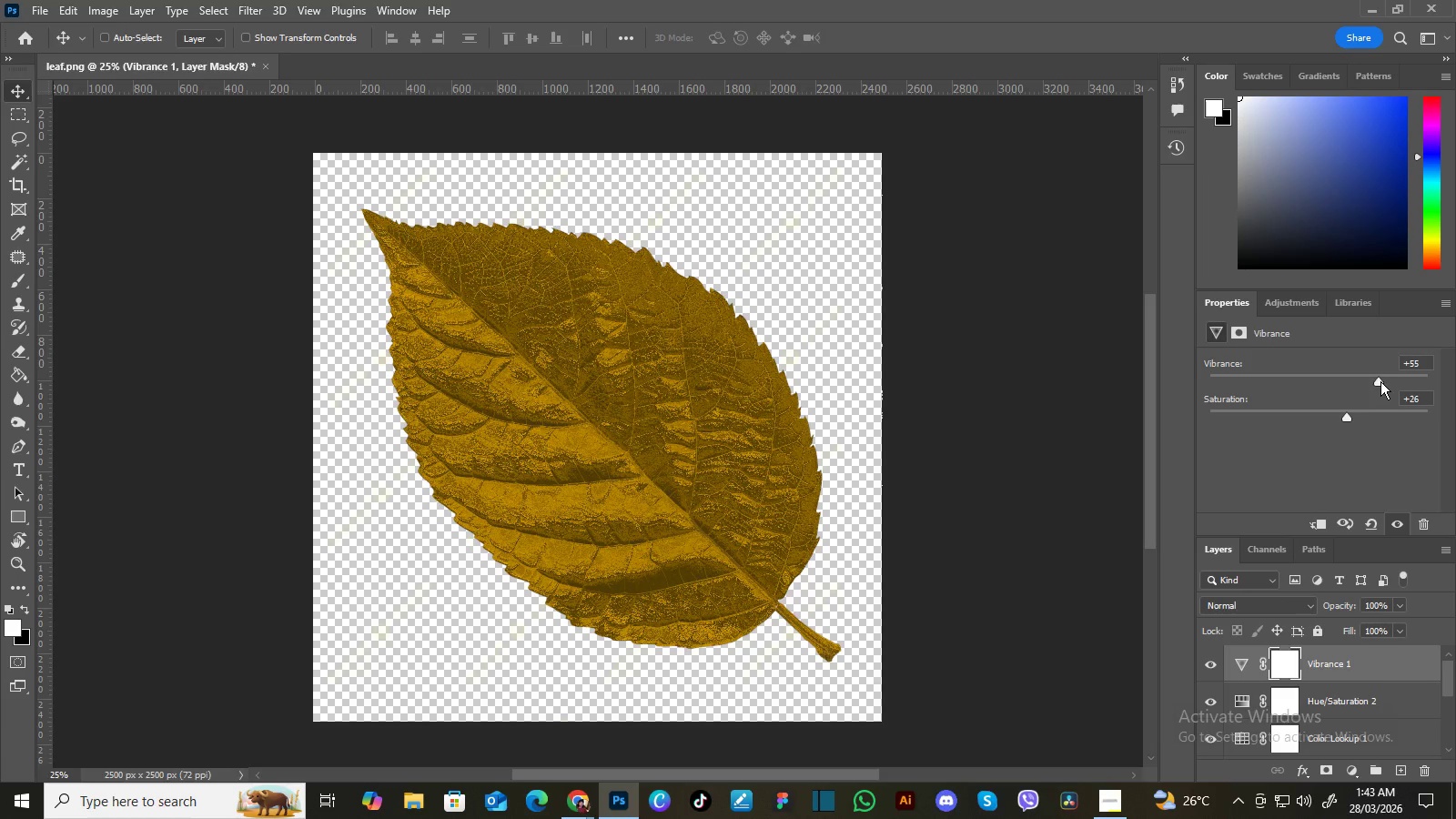 
left_click_drag(start_coordinate=[1380, 381], to_coordinate=[1354, 384])
 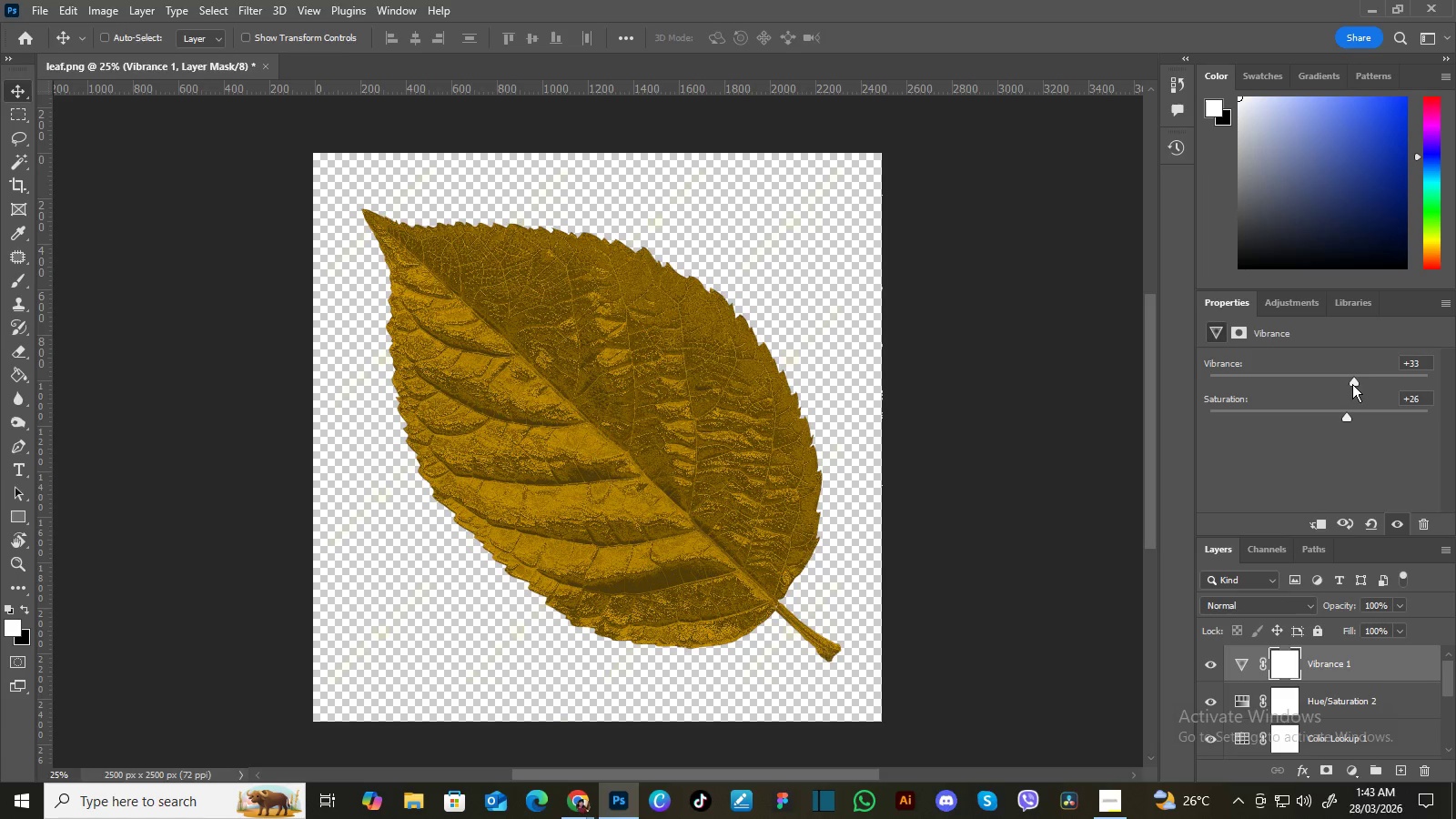 
left_click_drag(start_coordinate=[1353, 382], to_coordinate=[1360, 380])
 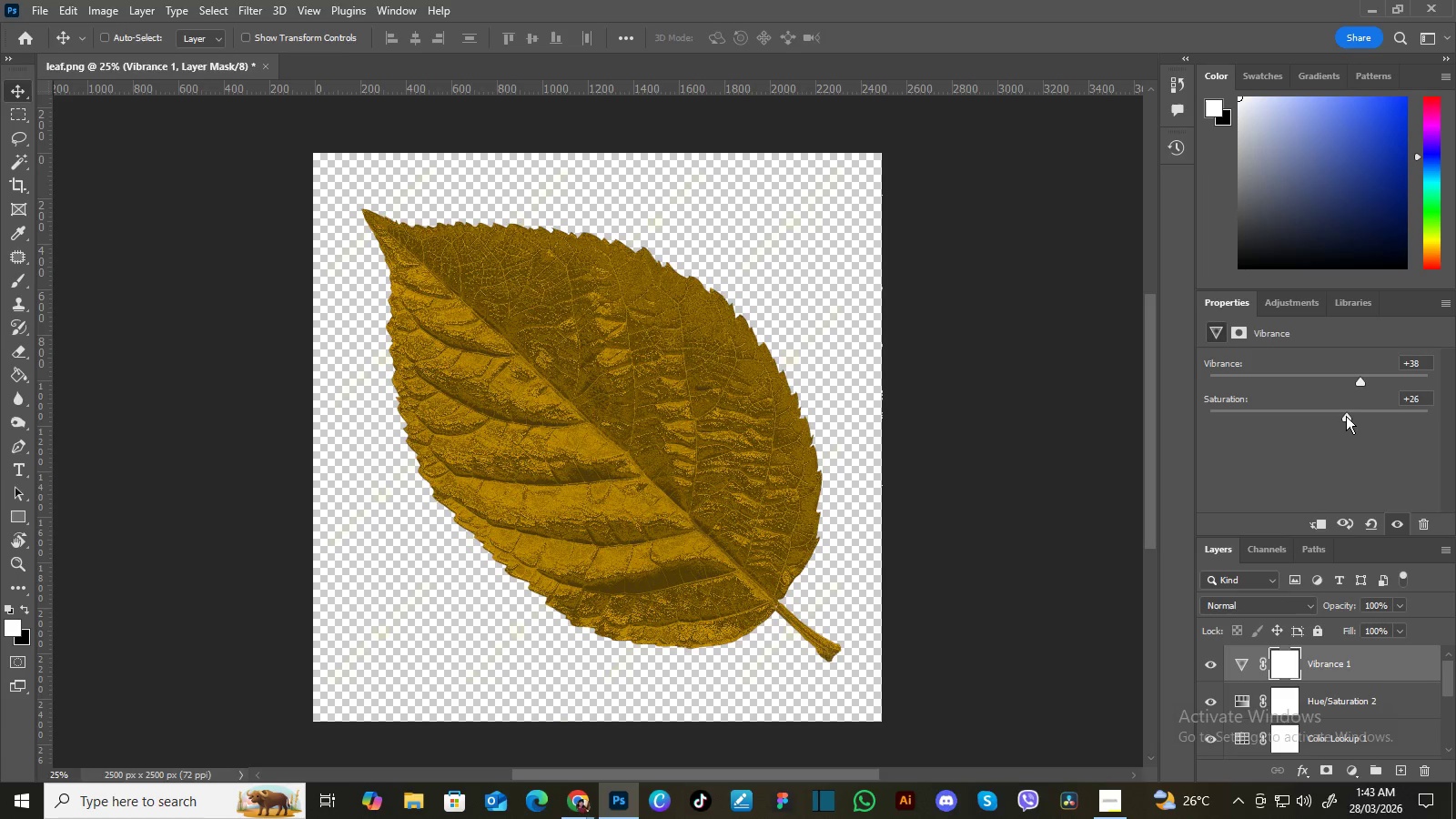 
left_click_drag(start_coordinate=[1346, 416], to_coordinate=[1326, 412])
 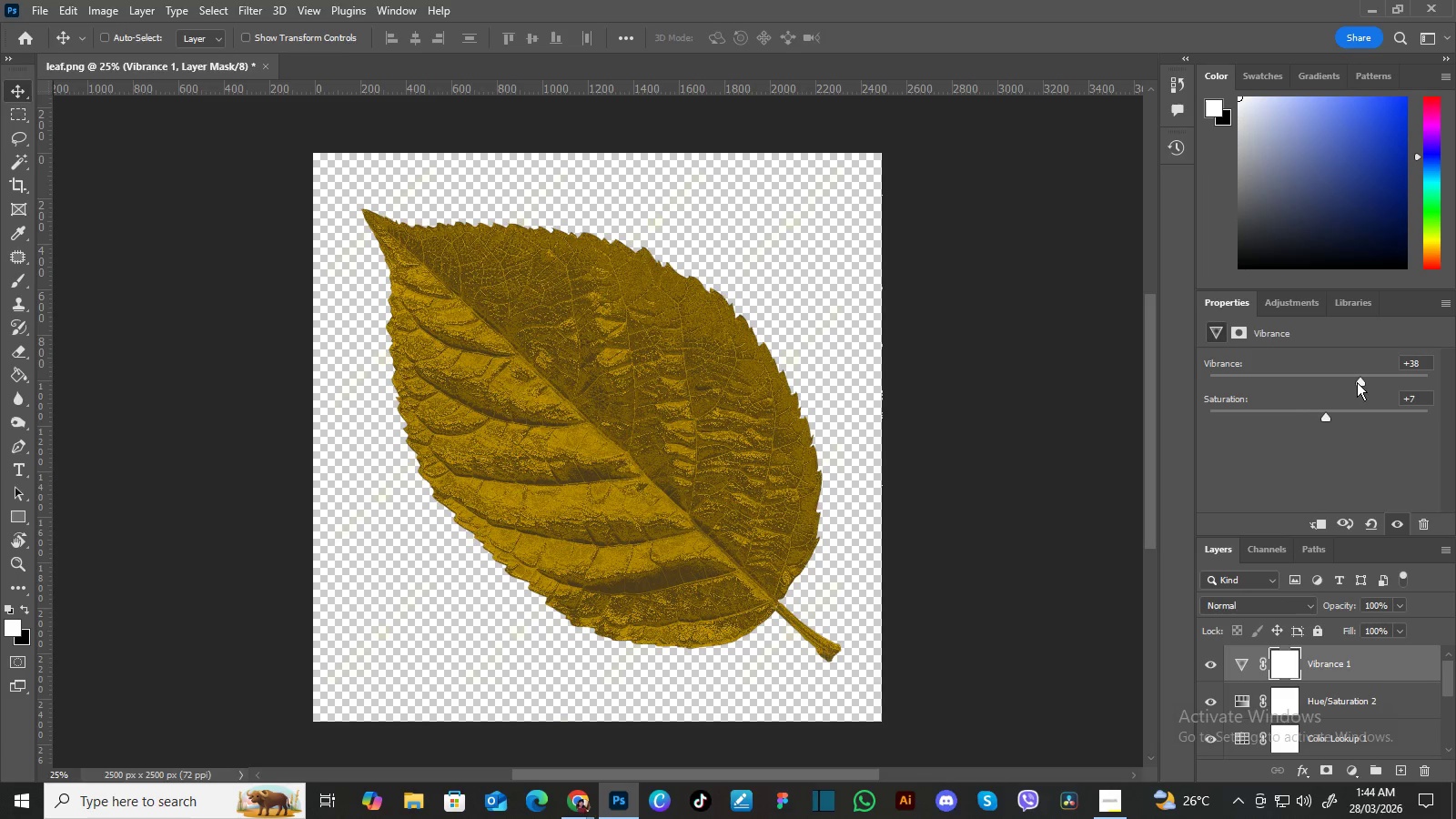 
left_click_drag(start_coordinate=[1360, 381], to_coordinate=[1340, 384])
 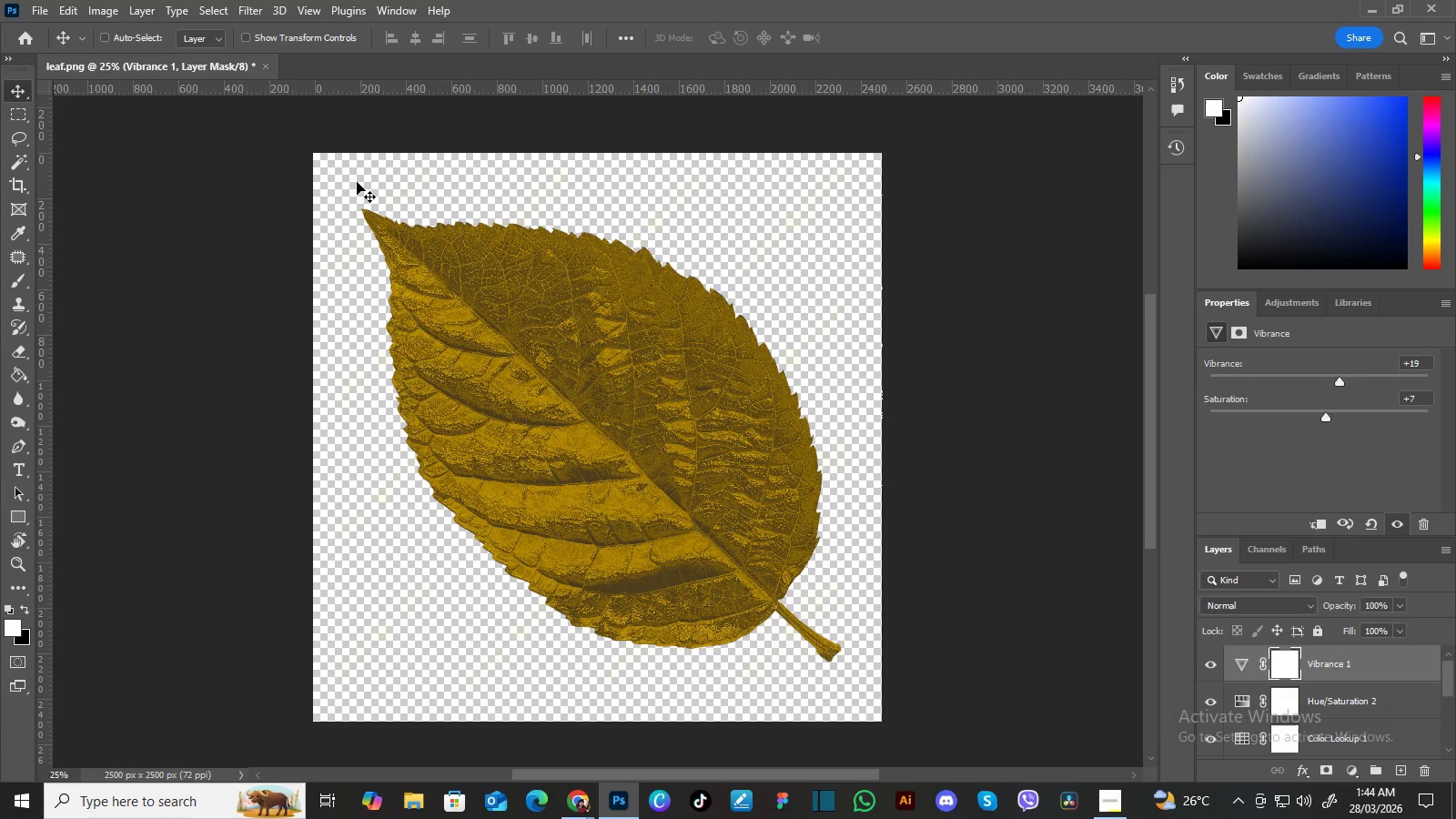 
wait(12.09)
 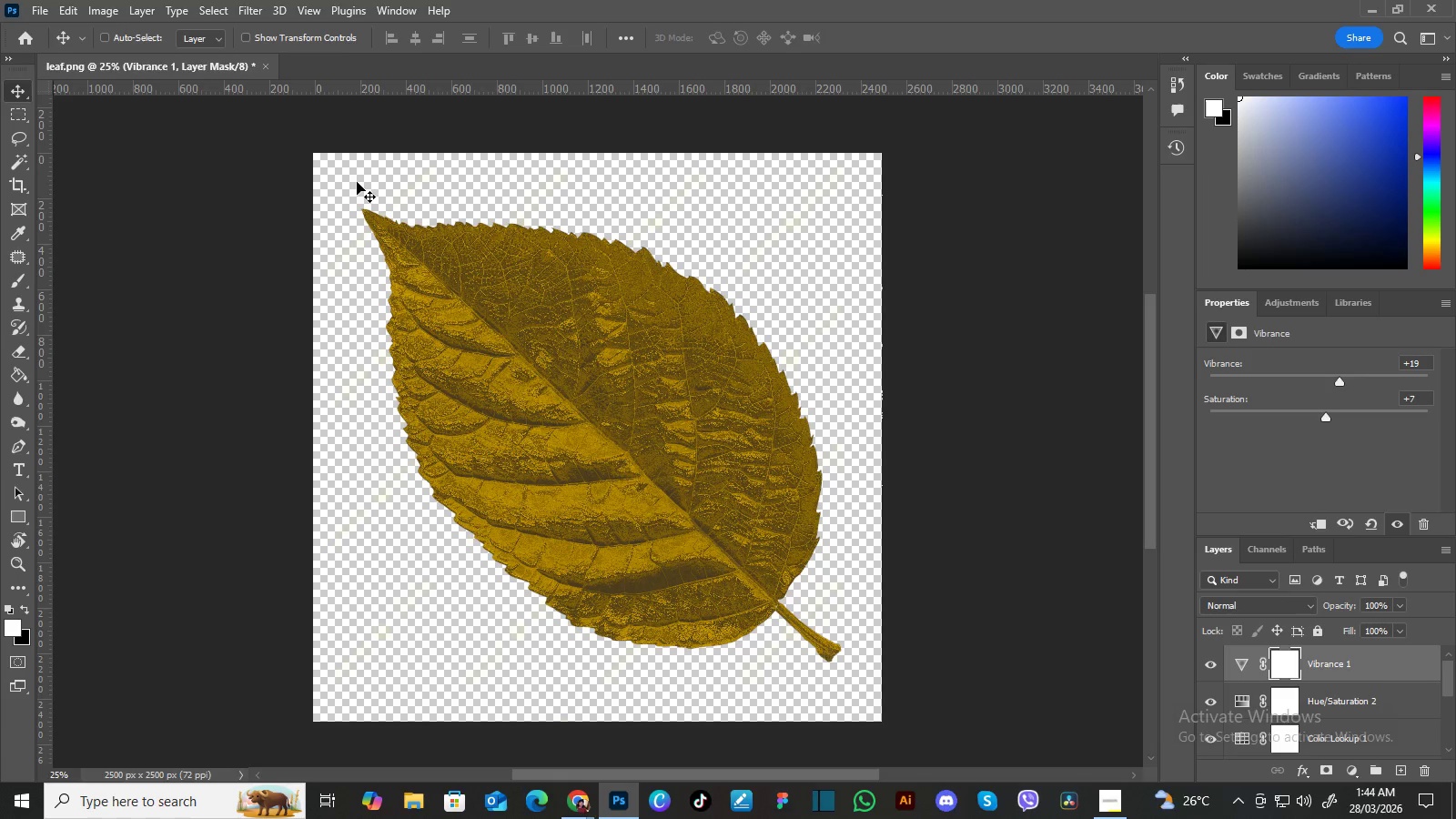 
key(Control+Equal)
 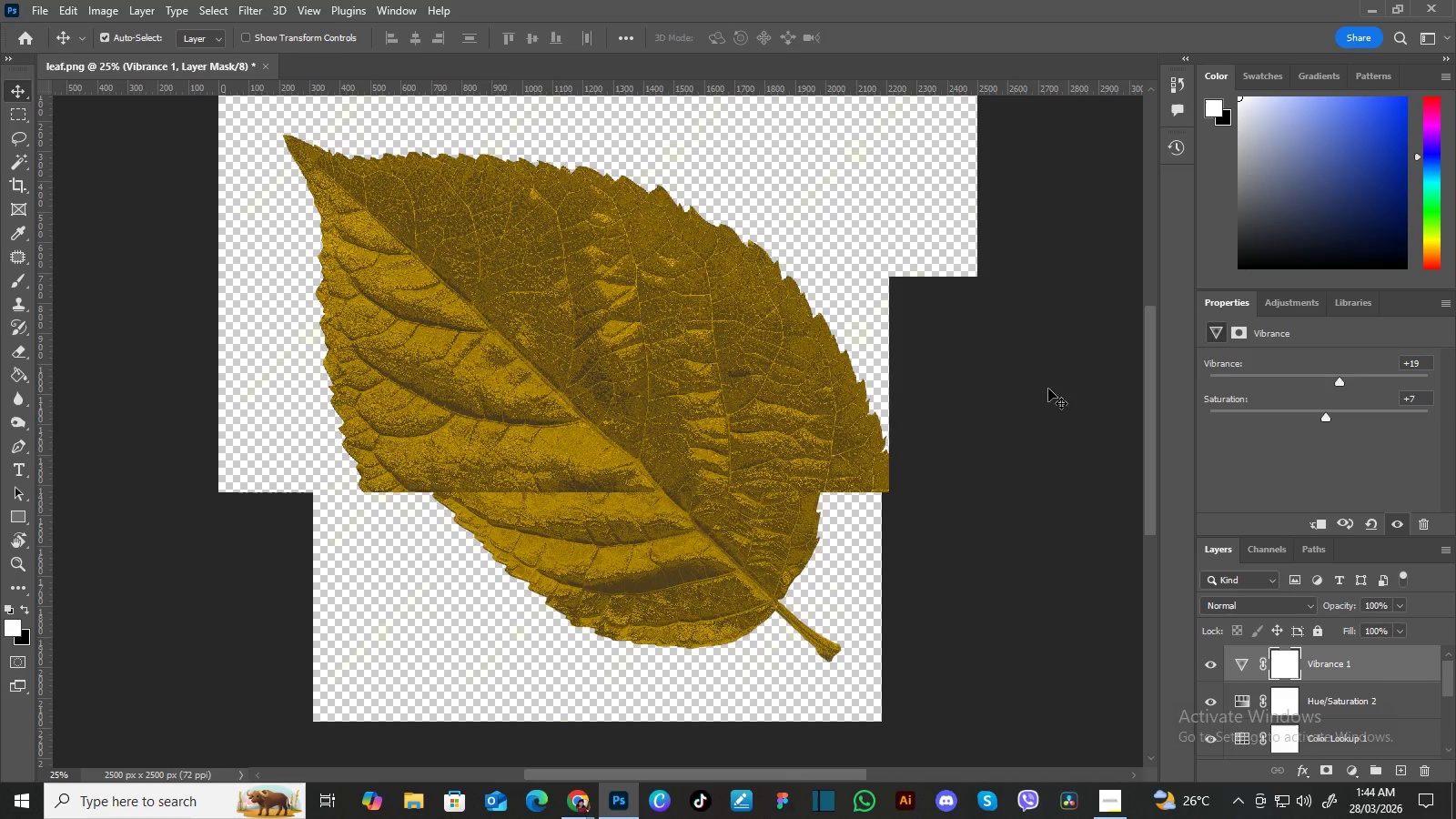 
key(Control+Equal)
 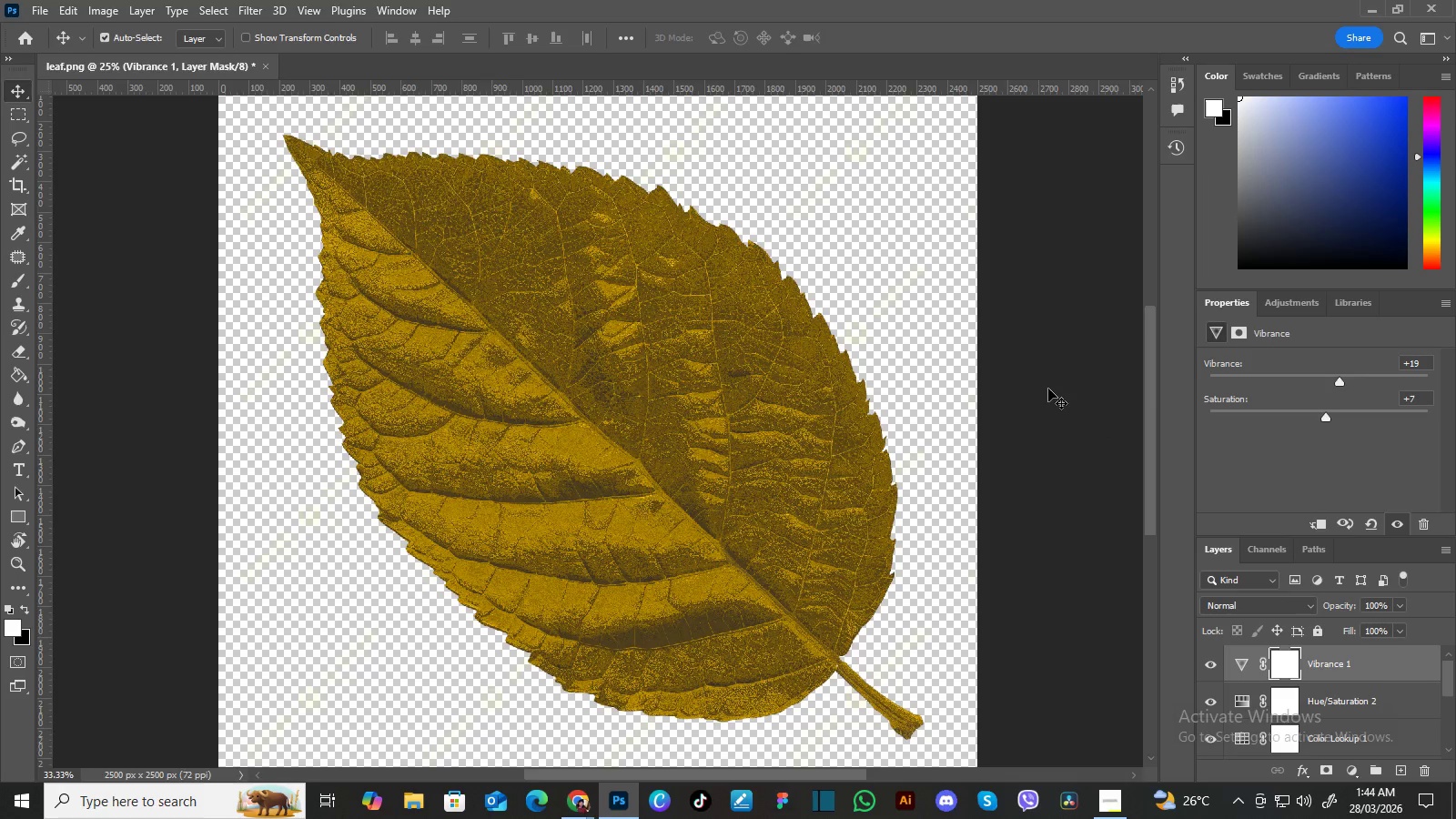 
key(Control+Equal)
 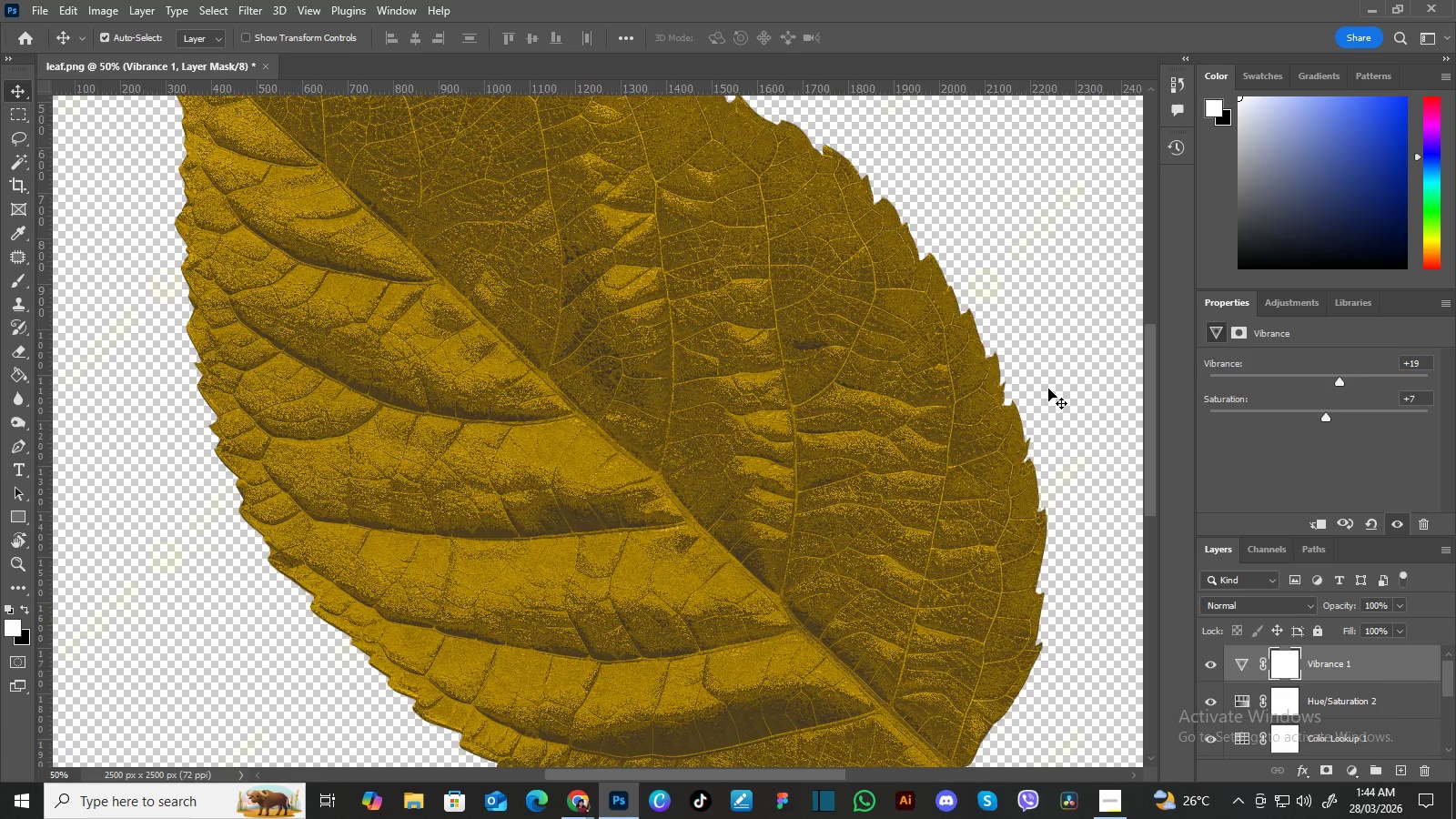 
key(Control+Equal)
 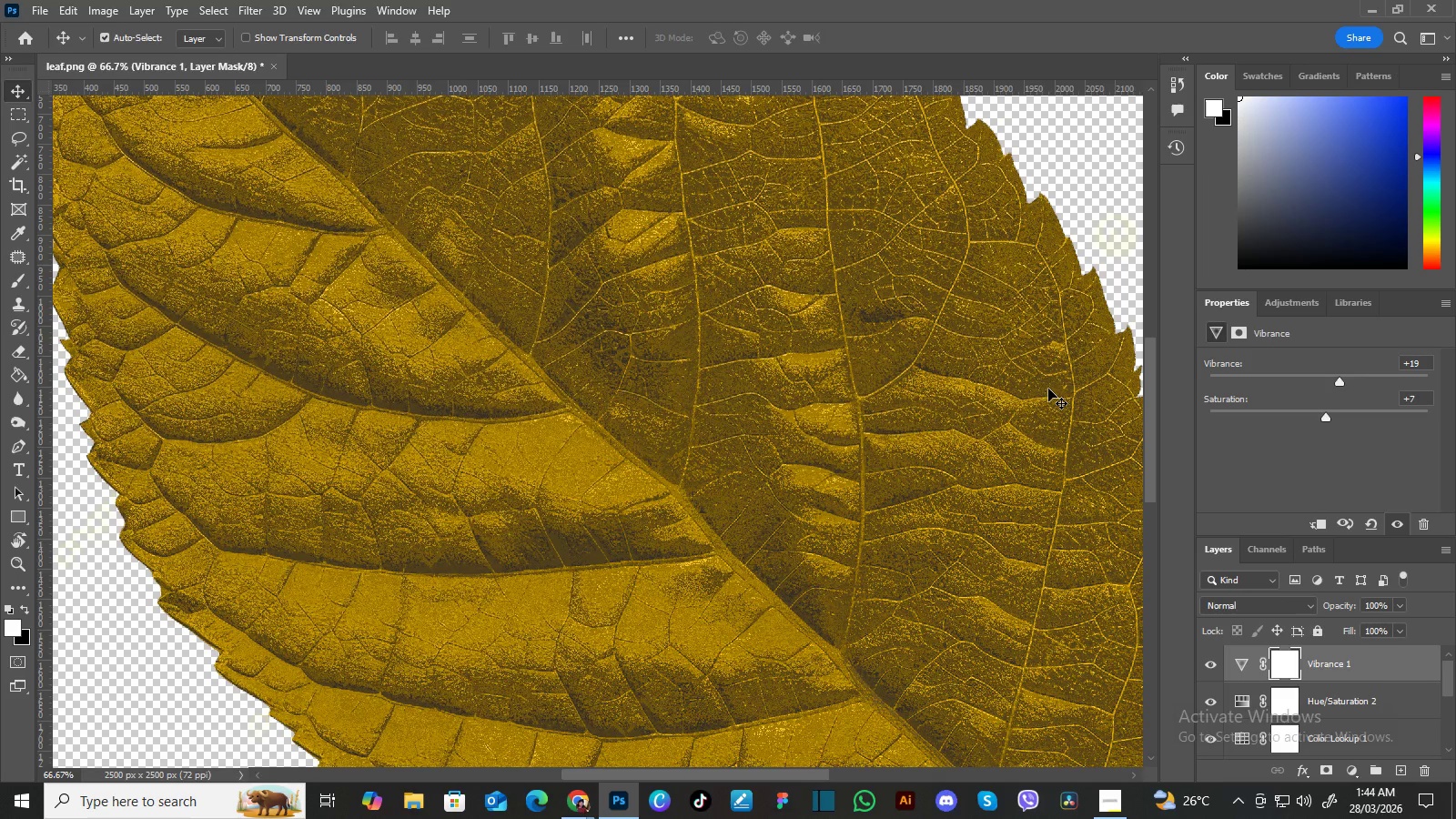 
key(Control+Minus)
 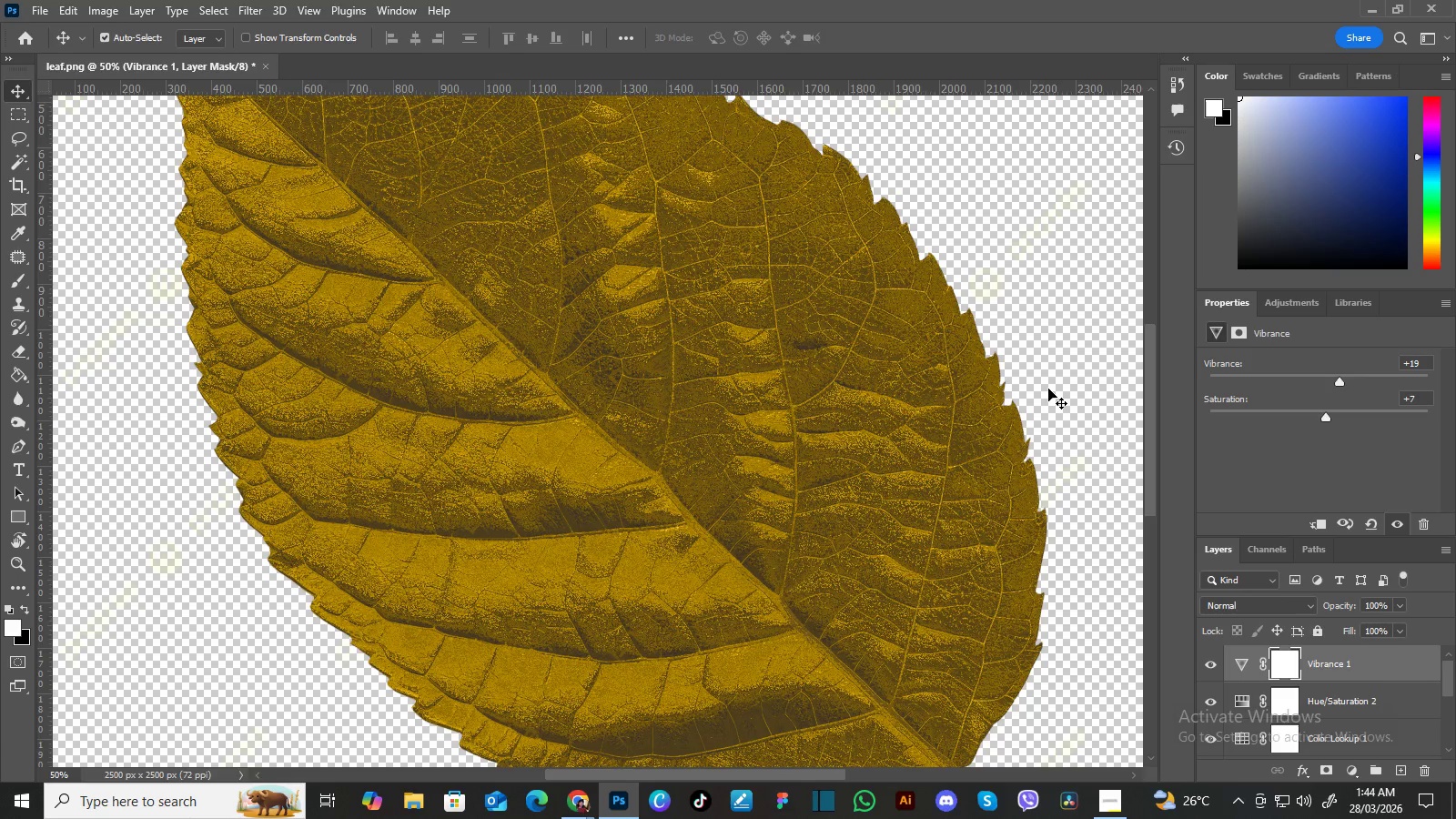 
key(Control+Minus)
 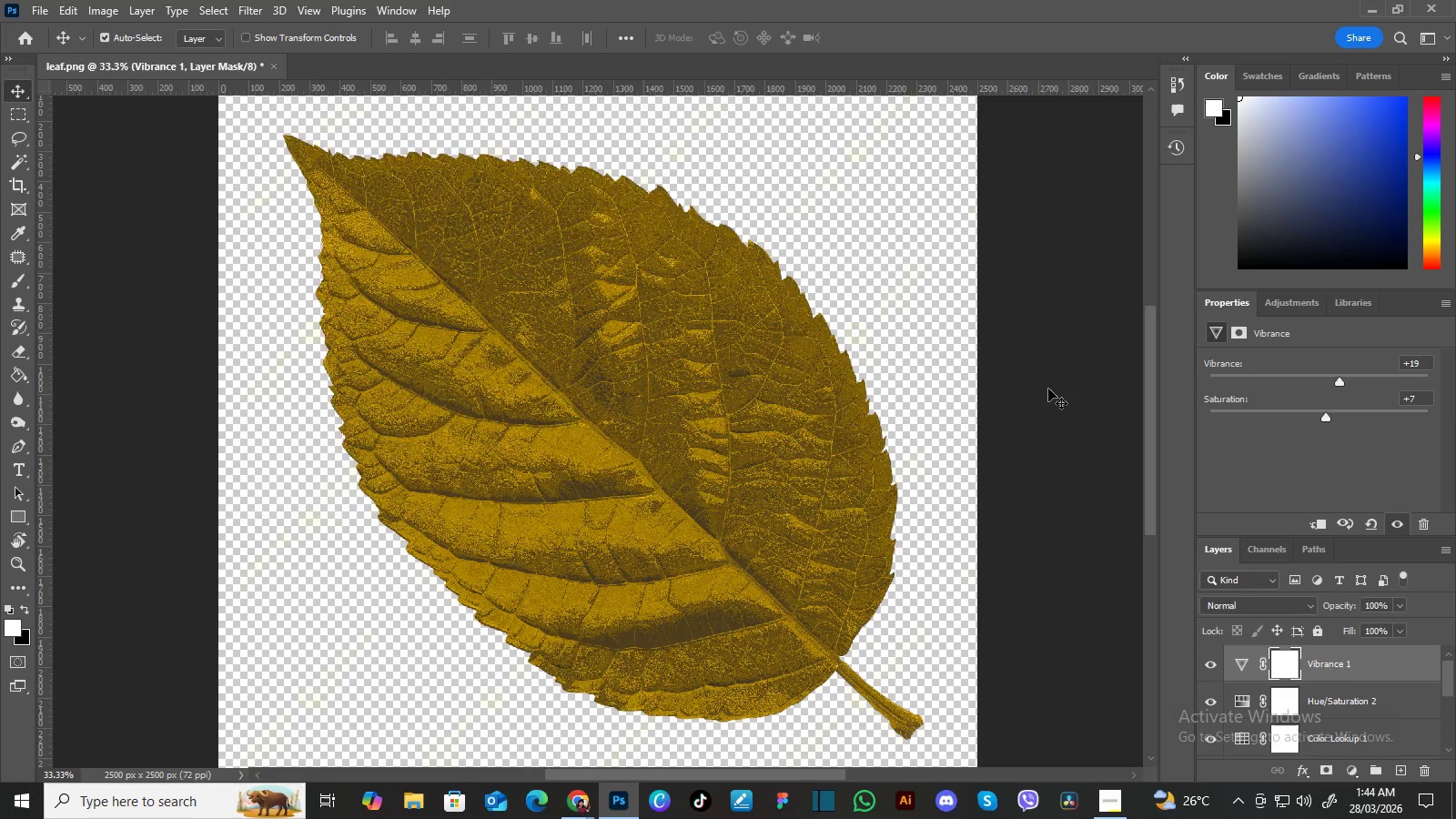 
key(Control+Equal)
 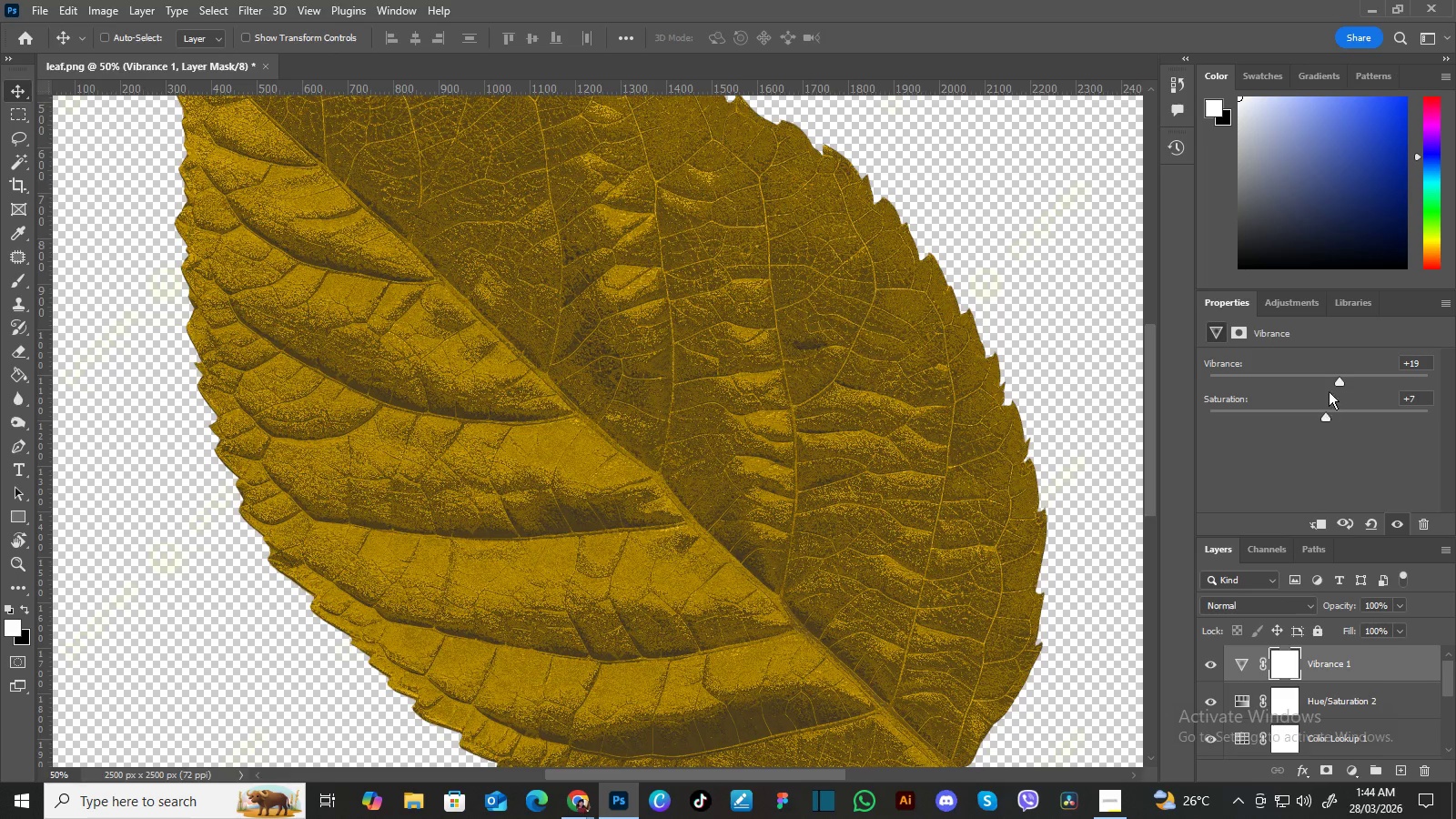 
left_click_drag(start_coordinate=[1337, 379], to_coordinate=[1455, 388])
 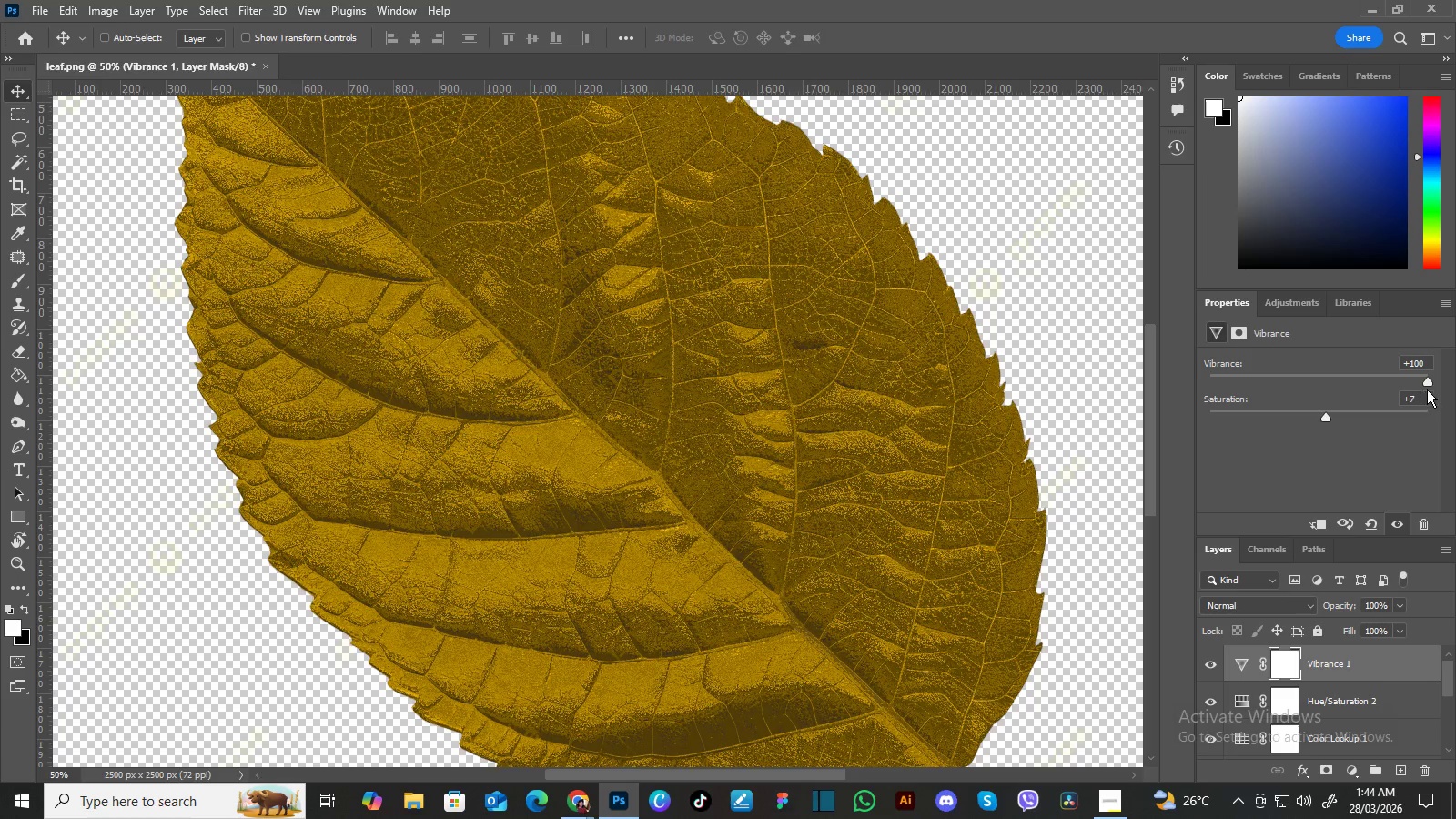 
left_click_drag(start_coordinate=[1428, 382], to_coordinate=[1350, 378])
 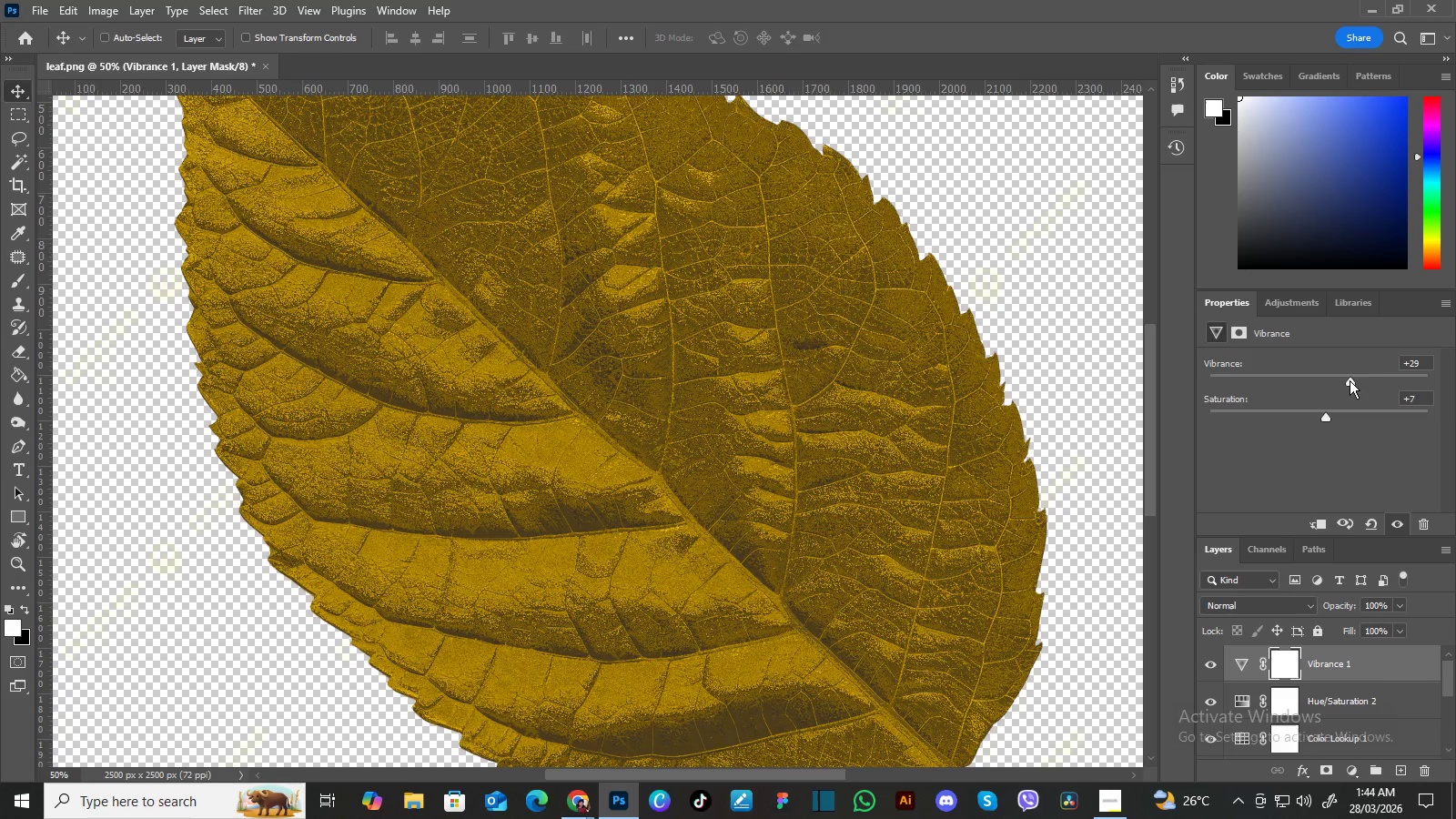 
left_click_drag(start_coordinate=[1348, 379], to_coordinate=[1309, 379])
 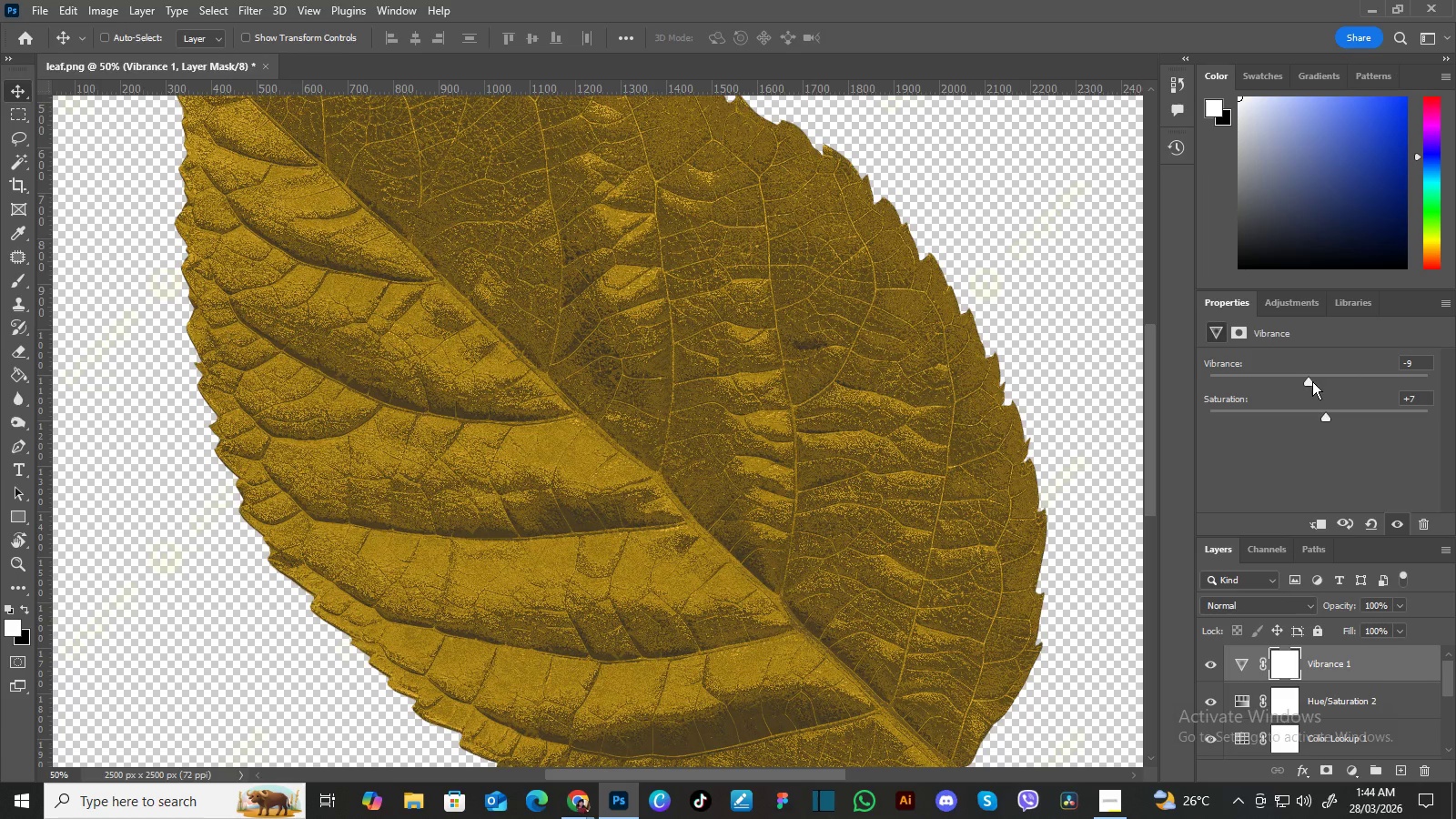 
left_click_drag(start_coordinate=[1309, 382], to_coordinate=[1340, 379])
 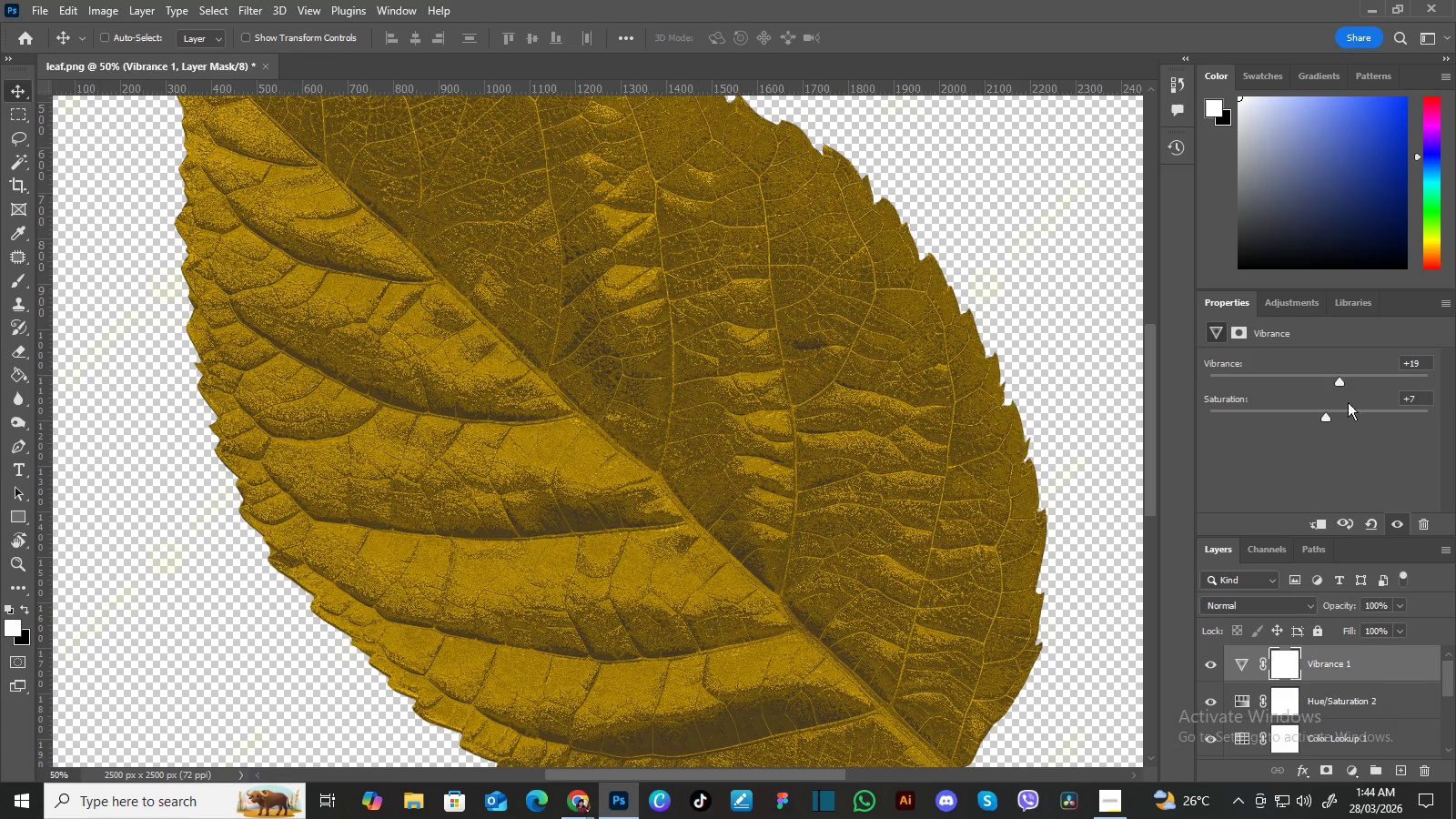 
left_click([1292, 301])
 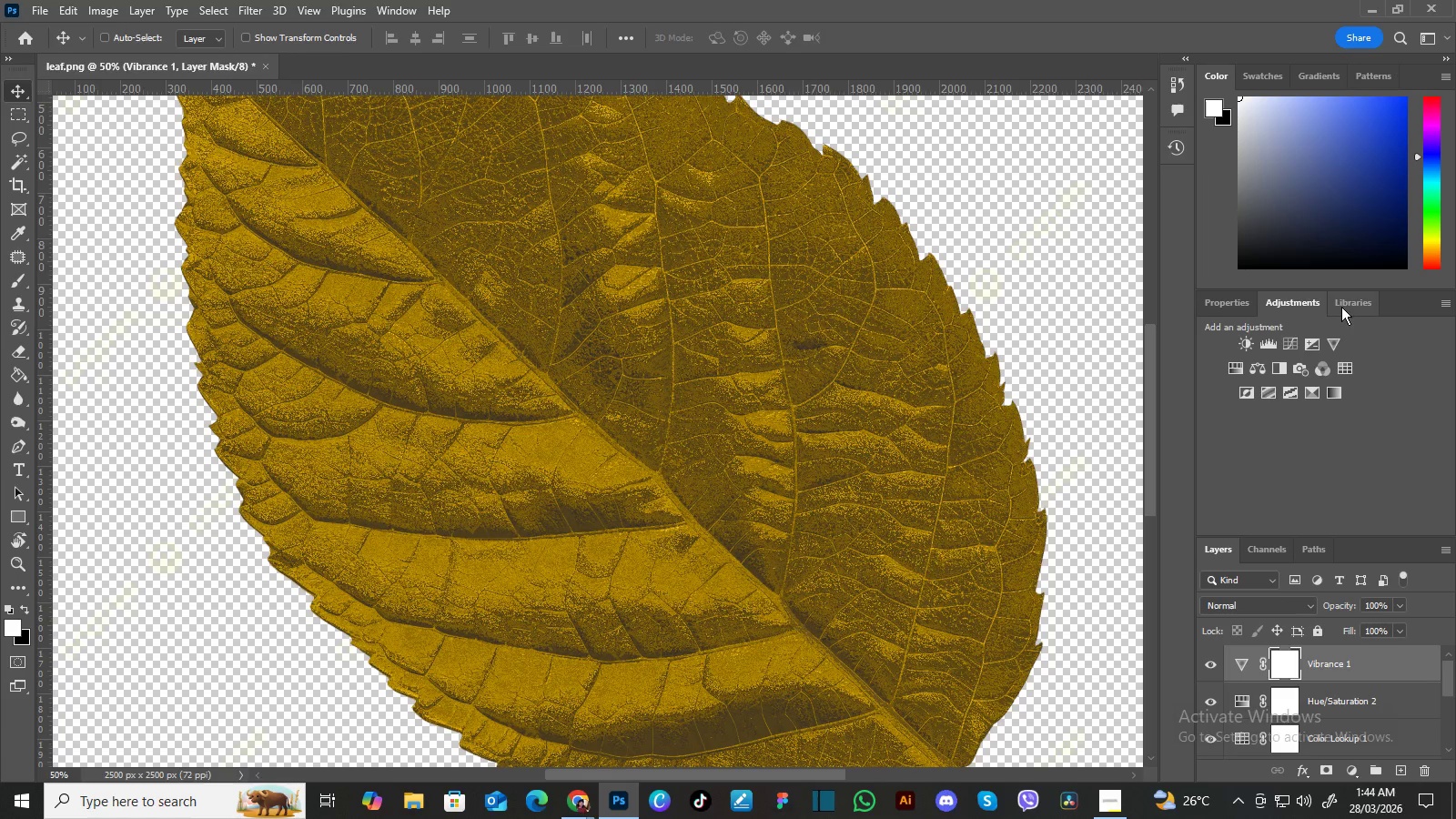 
left_click([1348, 307])
 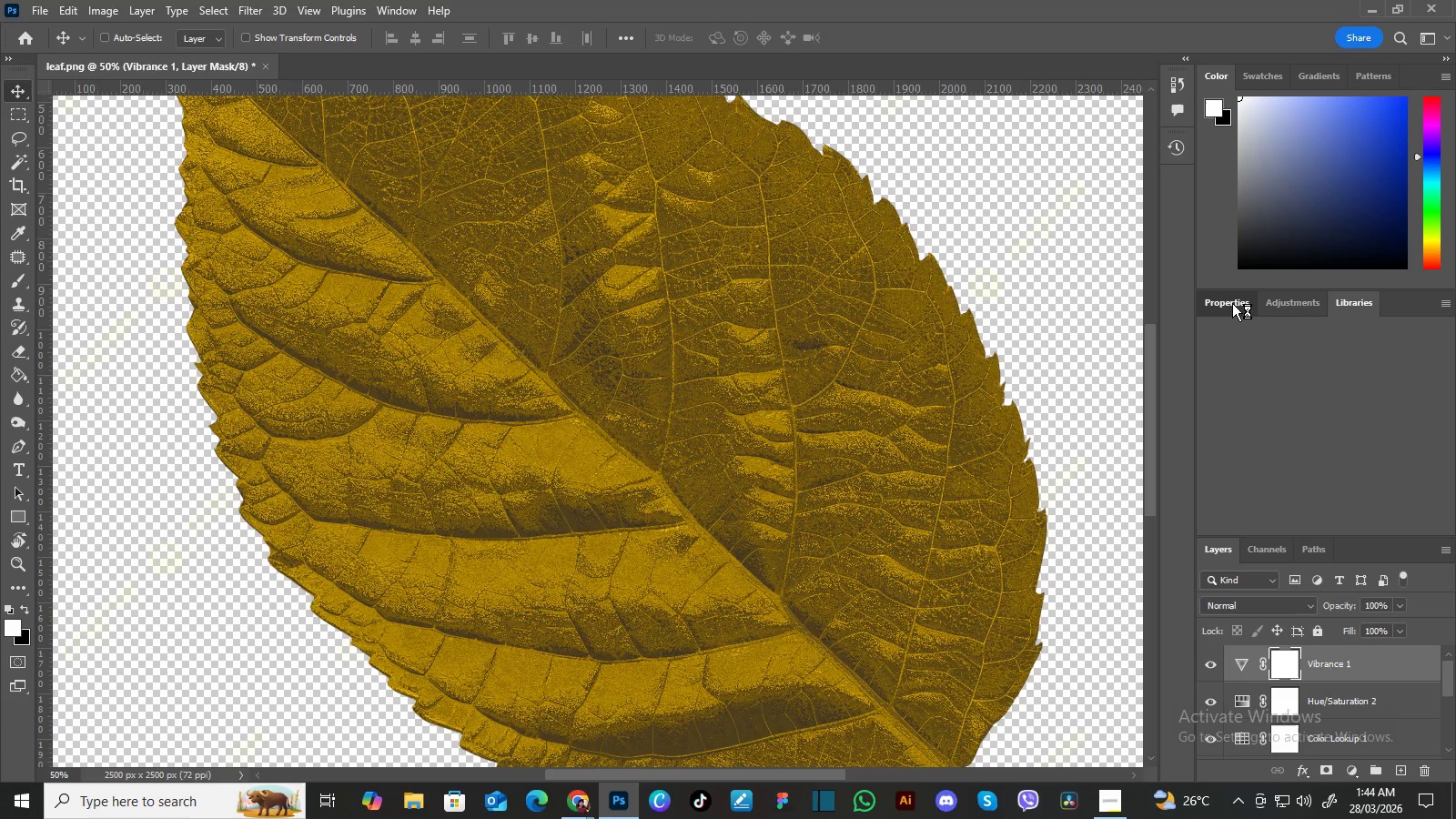 
left_click([1232, 303])
 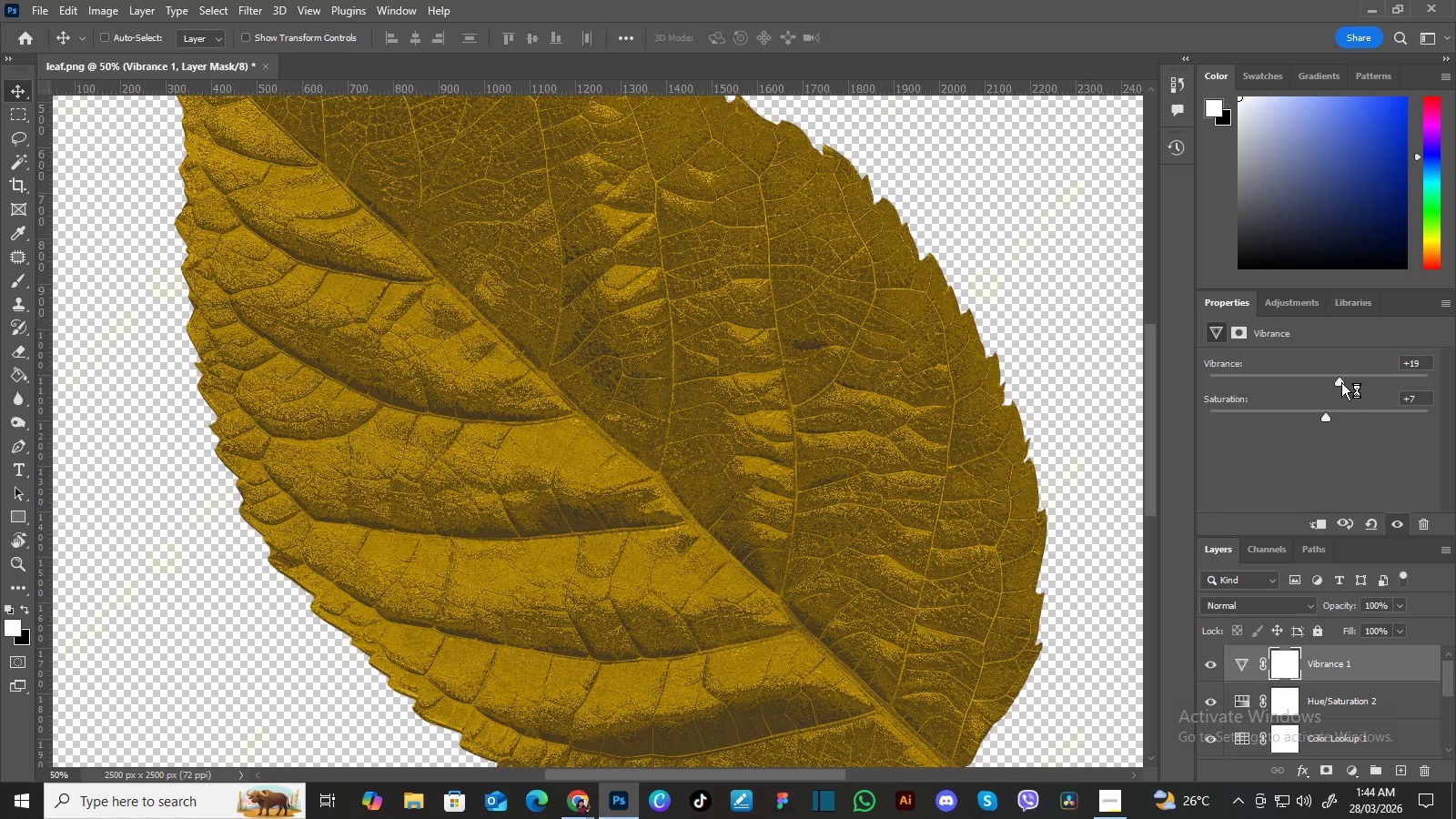 
left_click_drag(start_coordinate=[1337, 380], to_coordinate=[1330, 384])
 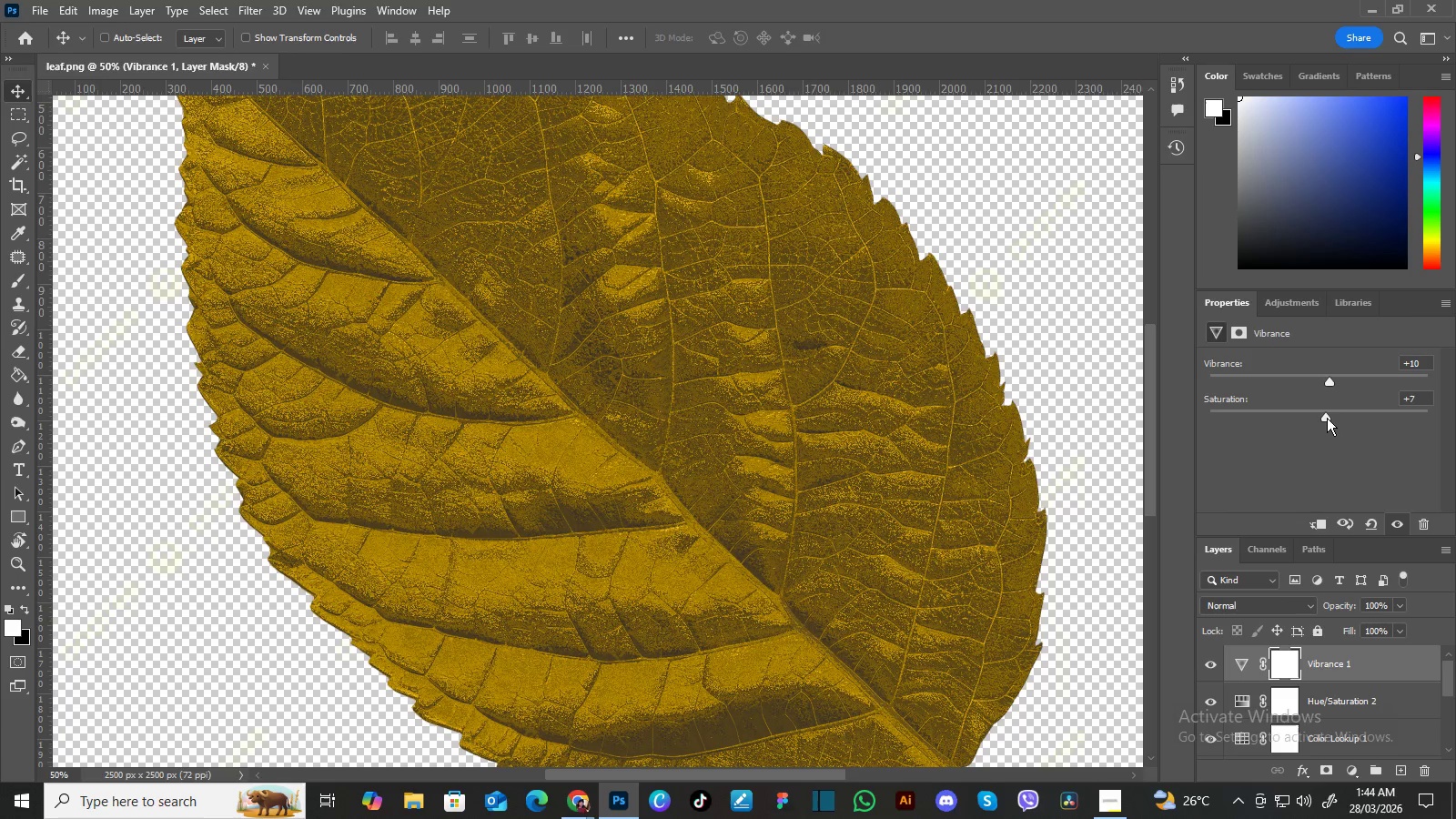 
left_click_drag(start_coordinate=[1327, 418], to_coordinate=[1335, 412])
 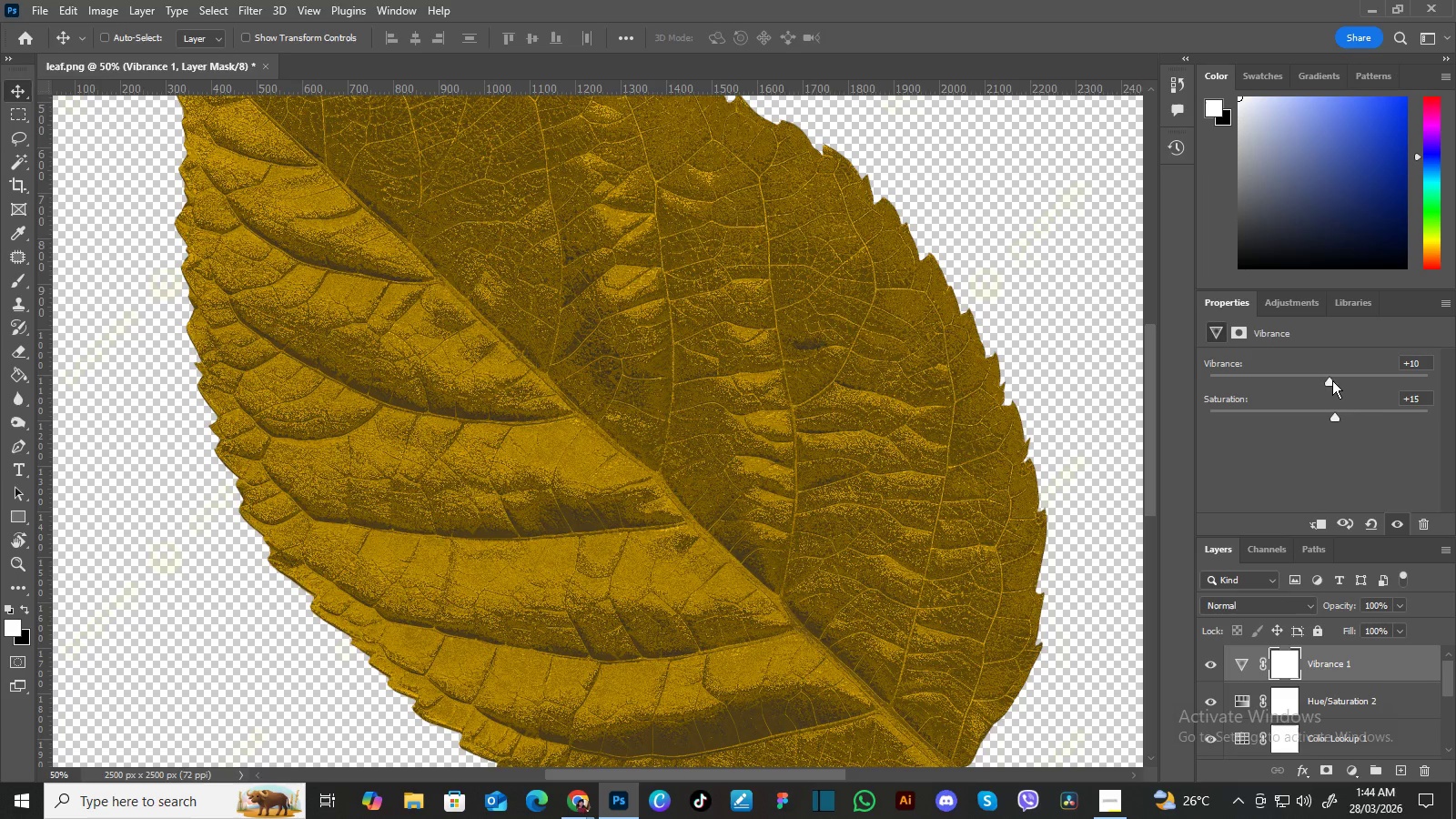 
left_click_drag(start_coordinate=[1330, 380], to_coordinate=[1455, 384])
 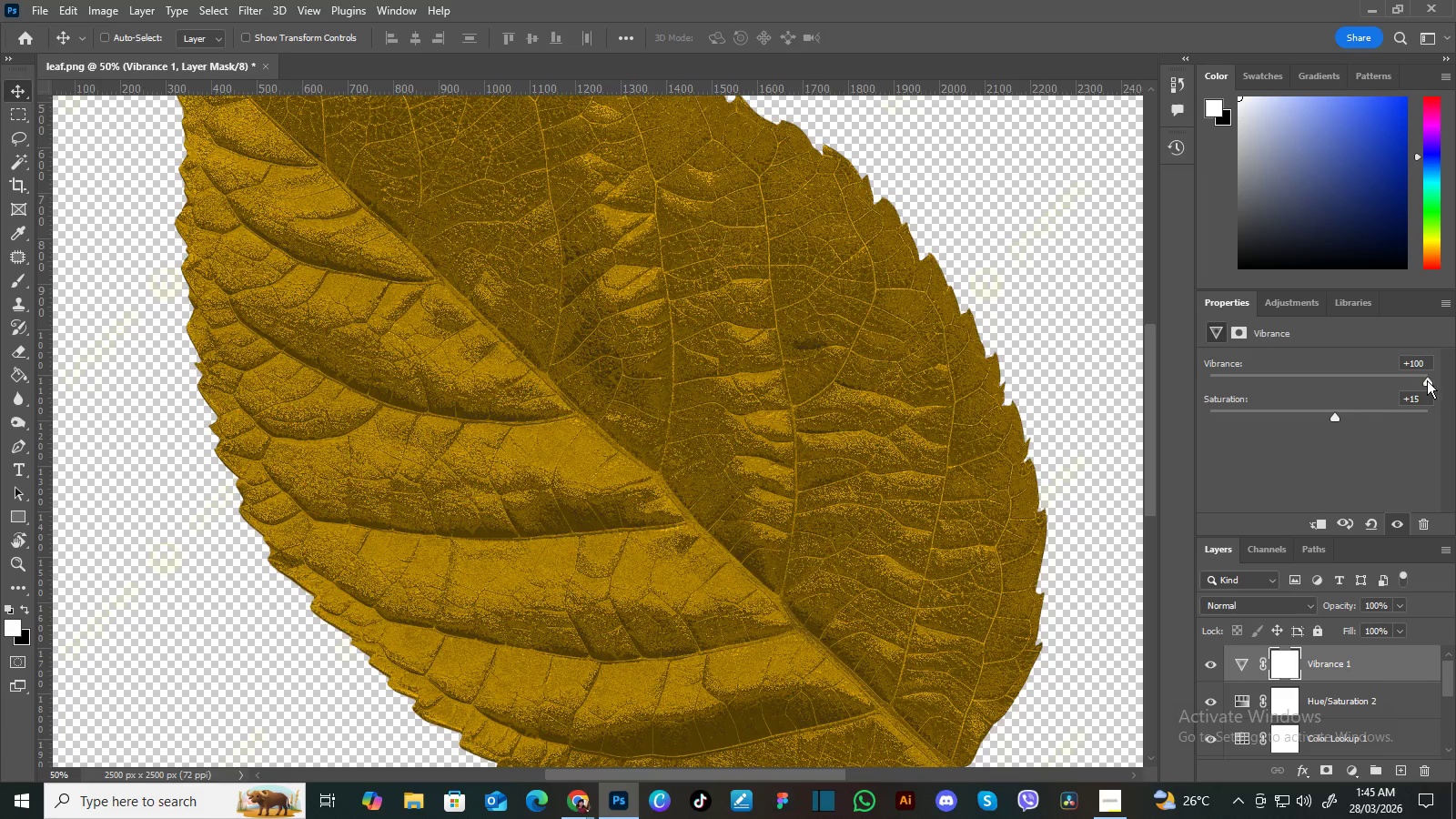 
left_click_drag(start_coordinate=[1427, 379], to_coordinate=[1445, 379])
 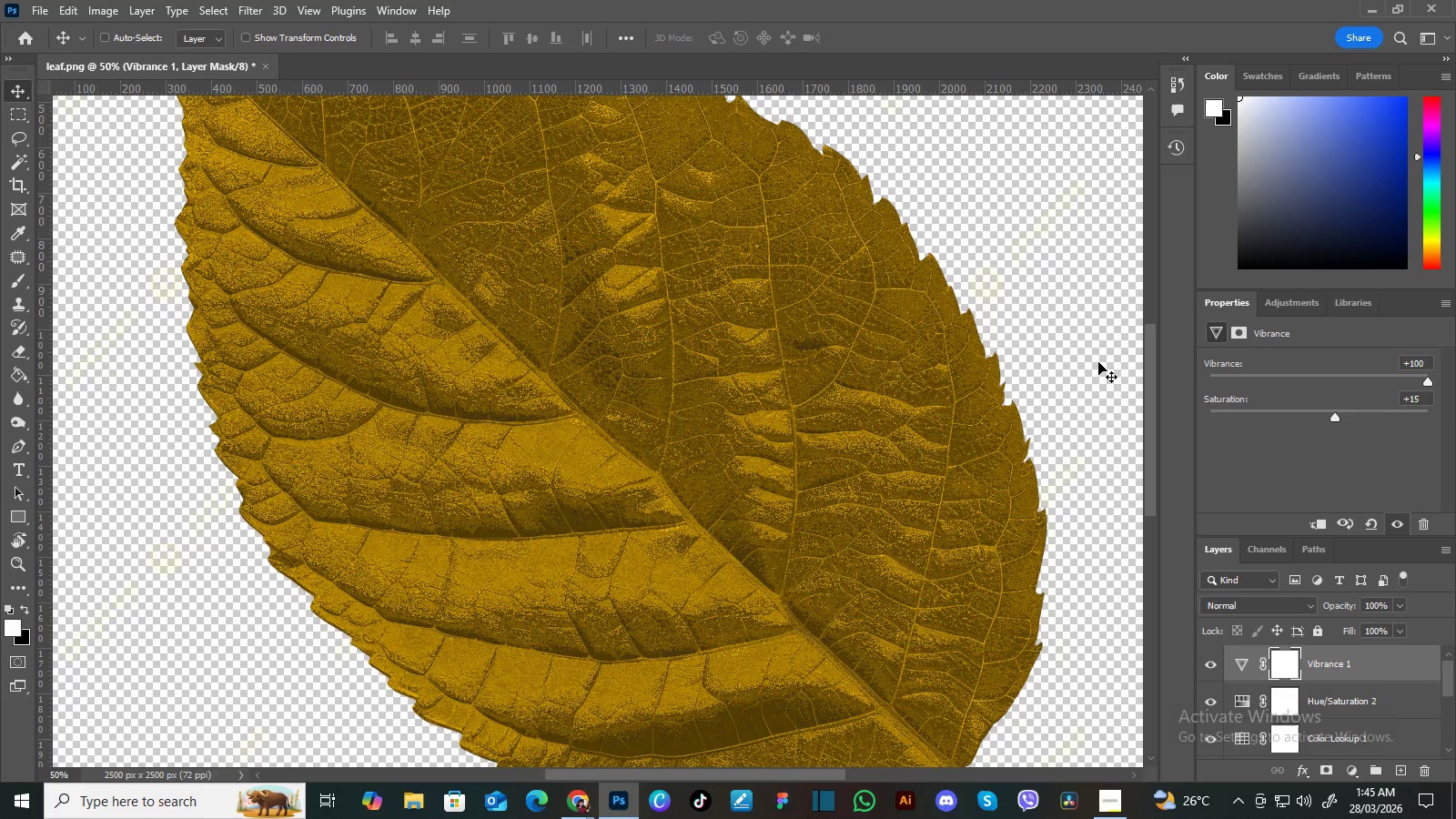 
key(Control+Minus)
 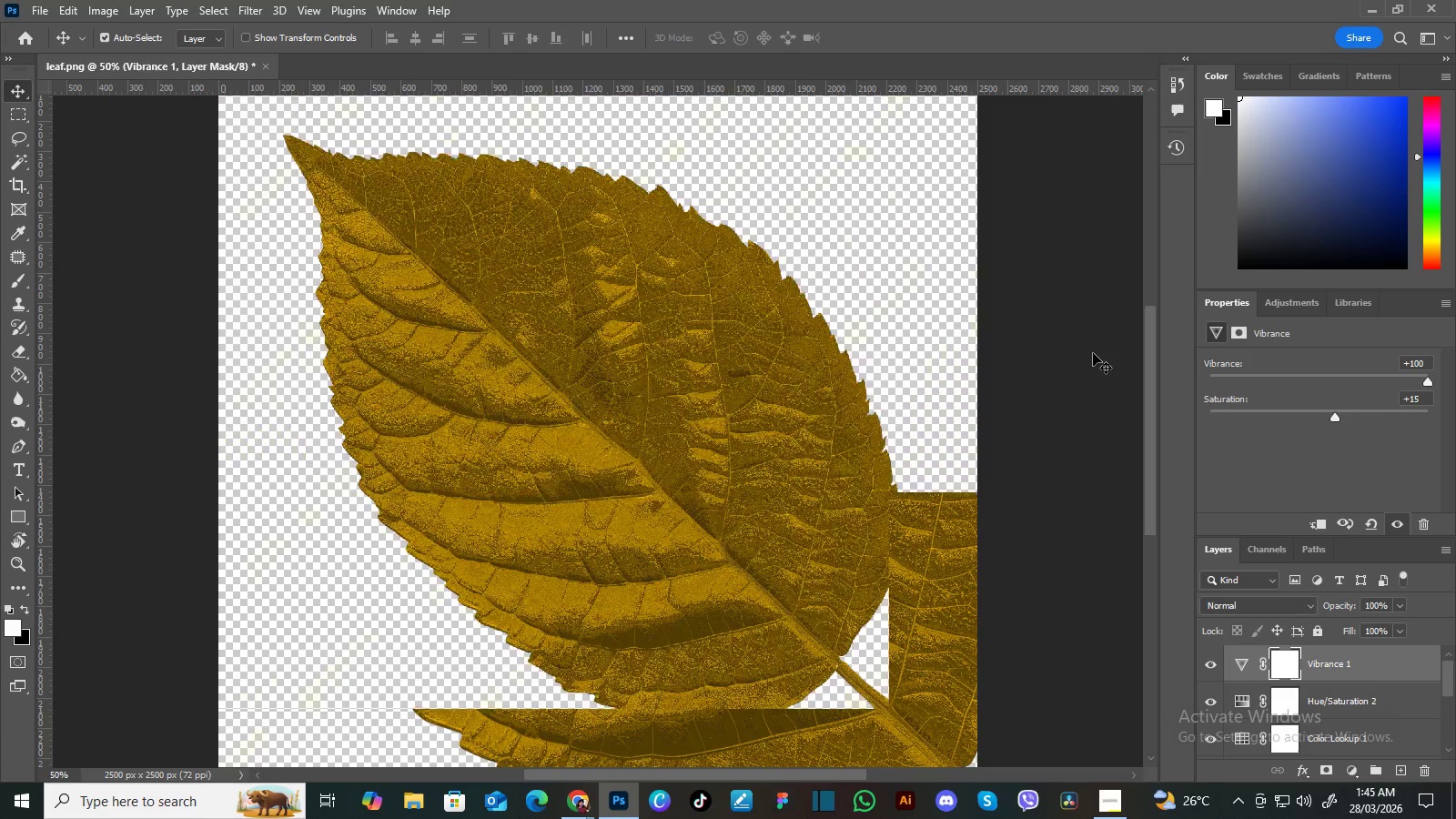 
key(Control+Minus)
 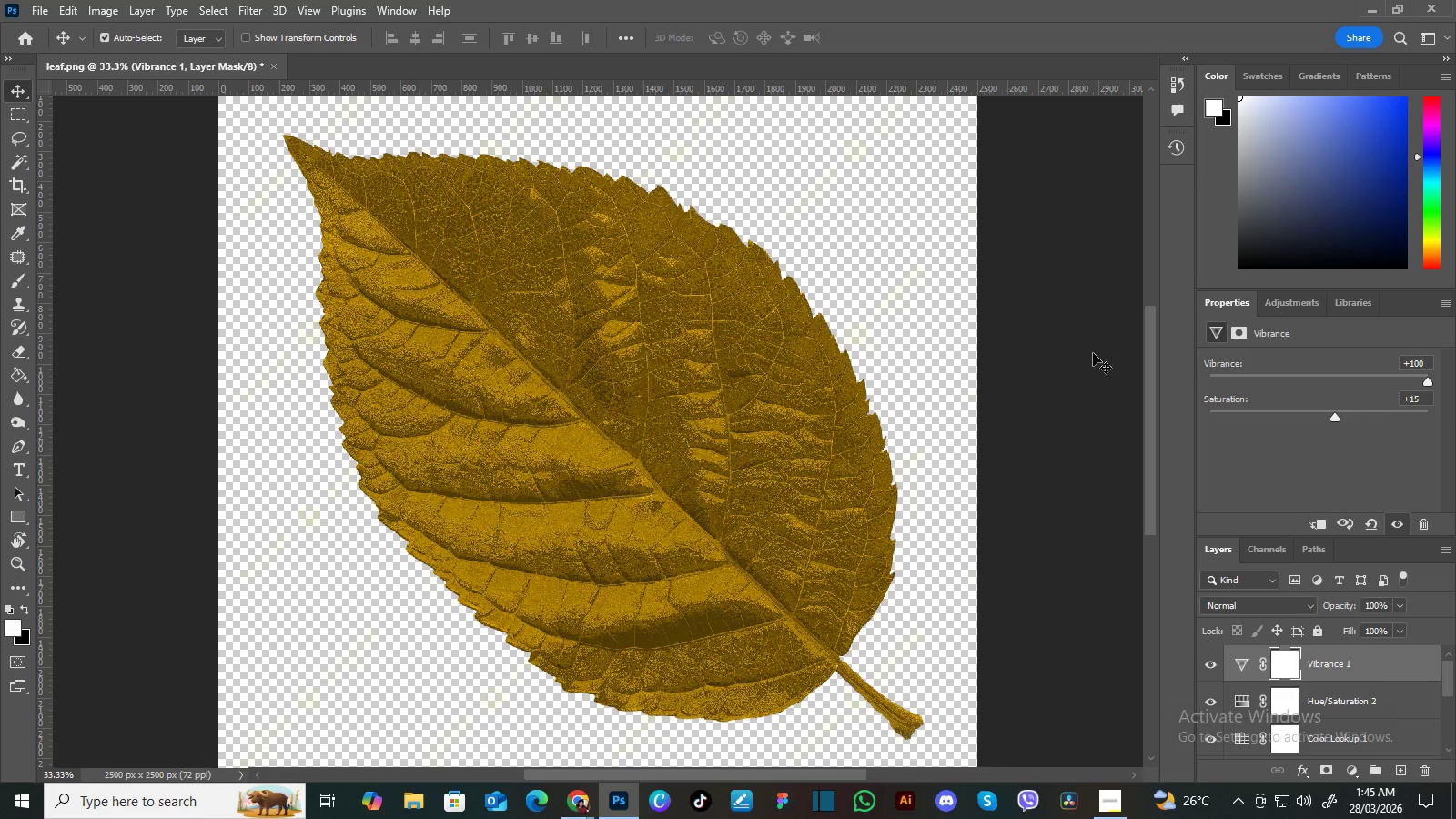 
key(Control+Minus)
 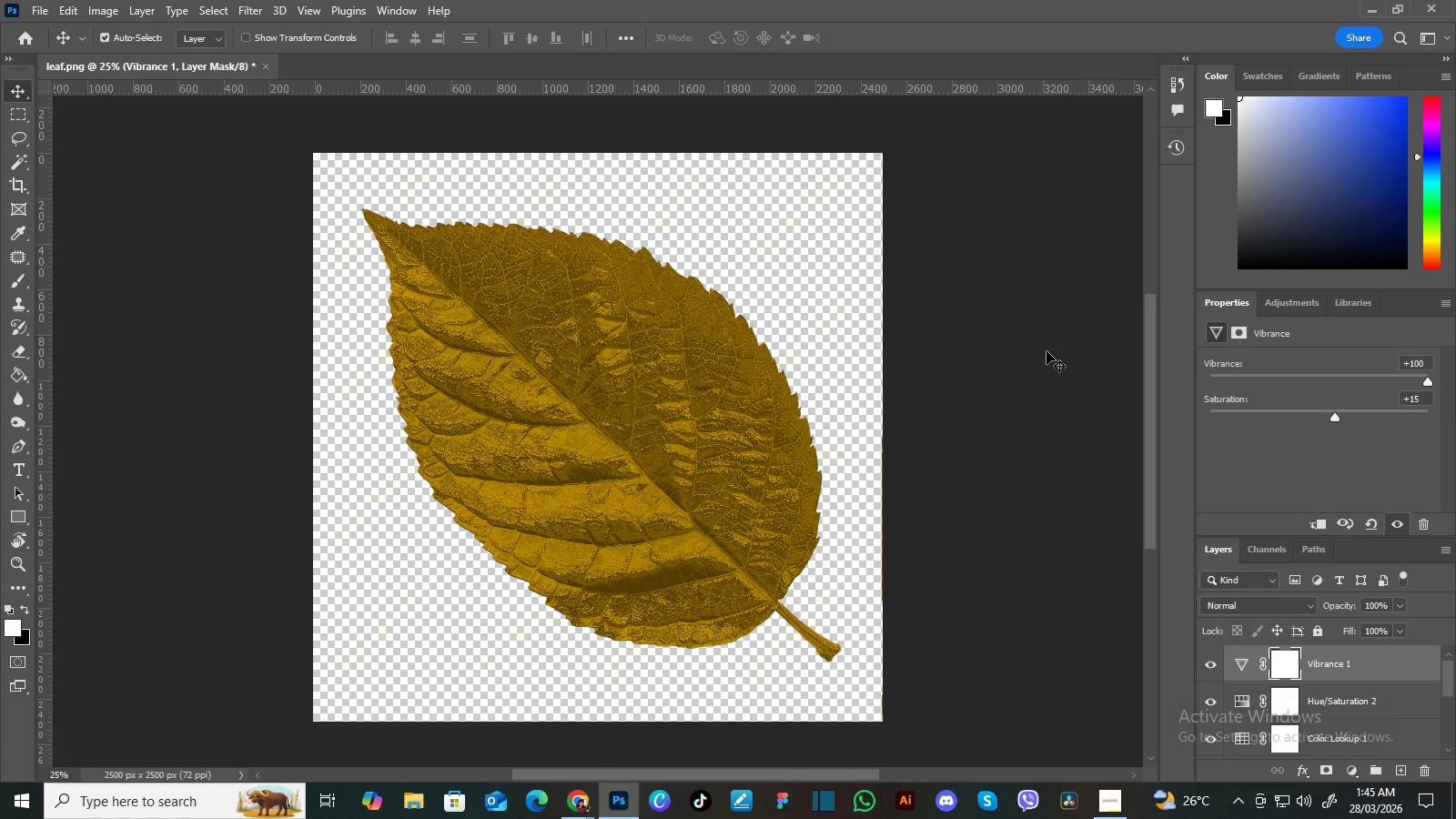 
key(Control+Minus)
 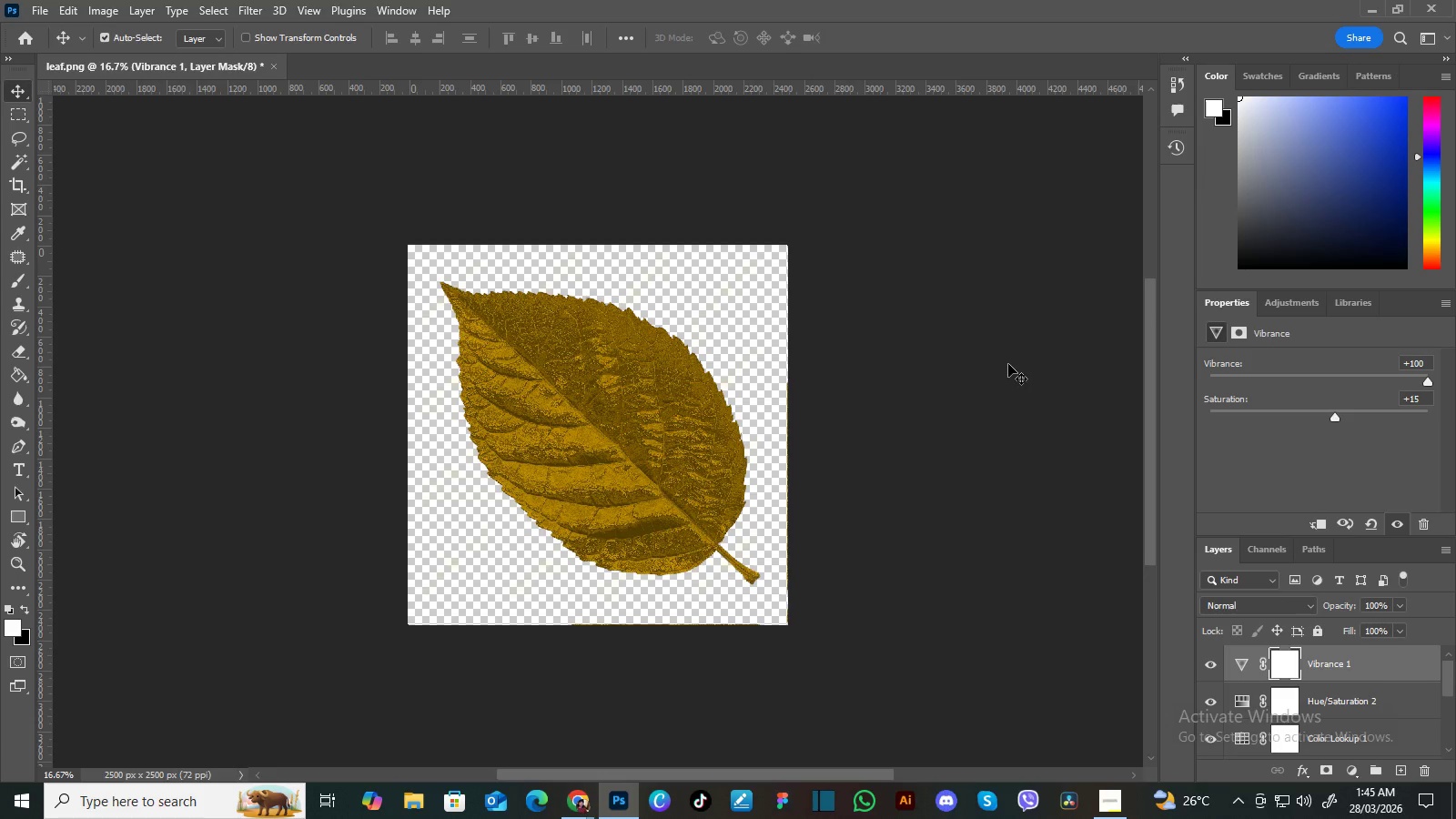 
key(Control+Minus)
 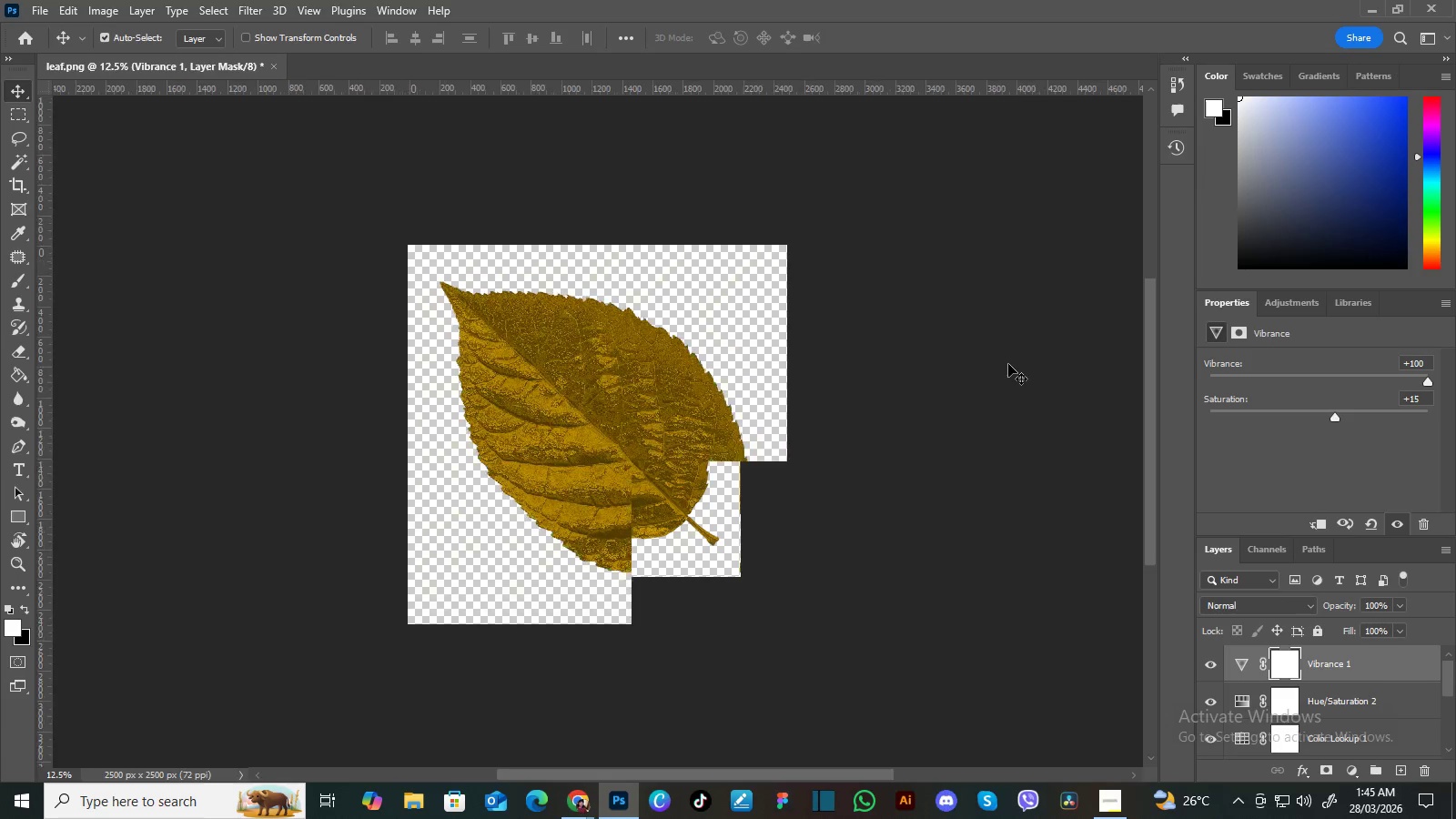 
key(Control+Equal)
 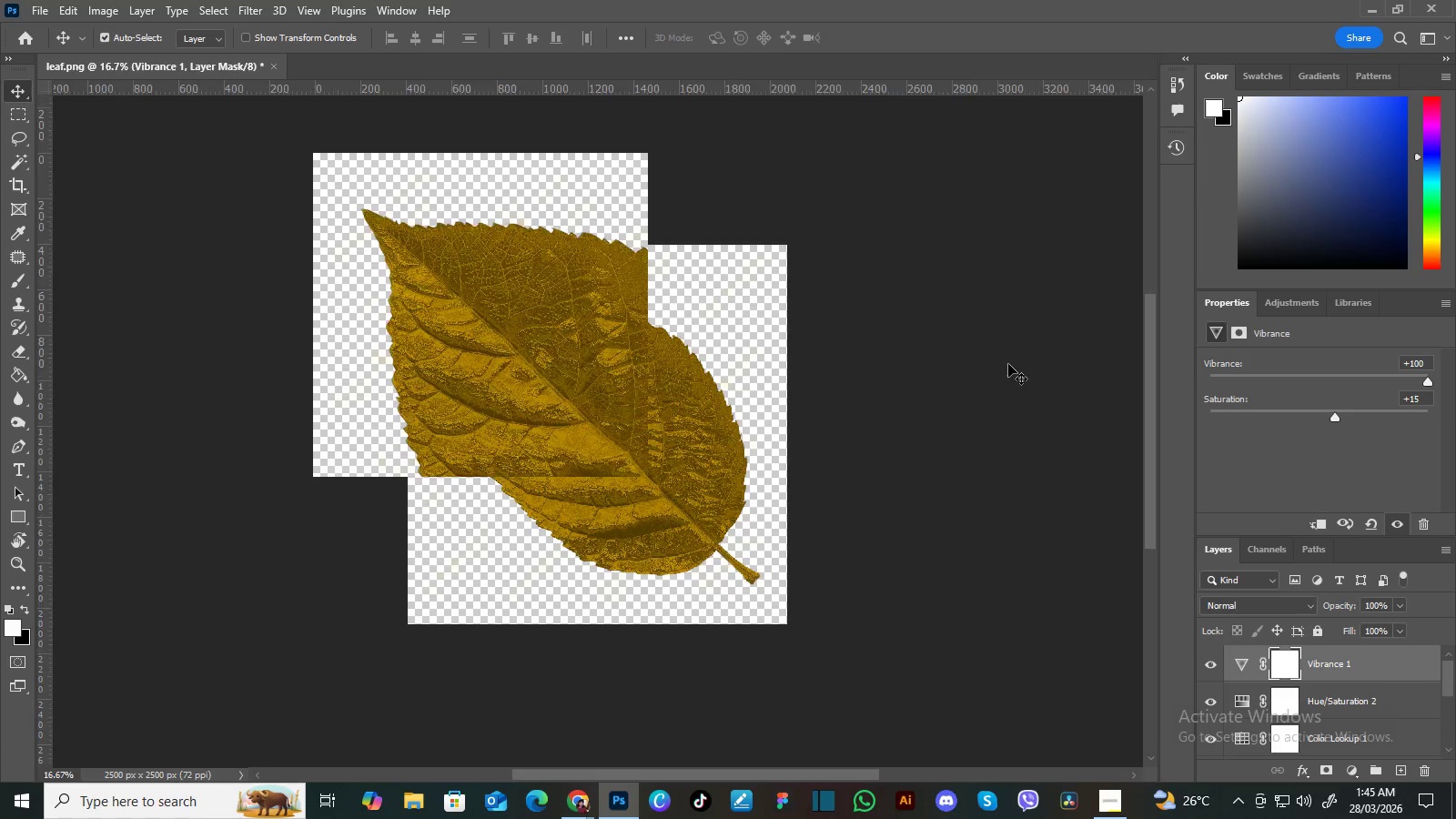 
key(Control+Equal)
 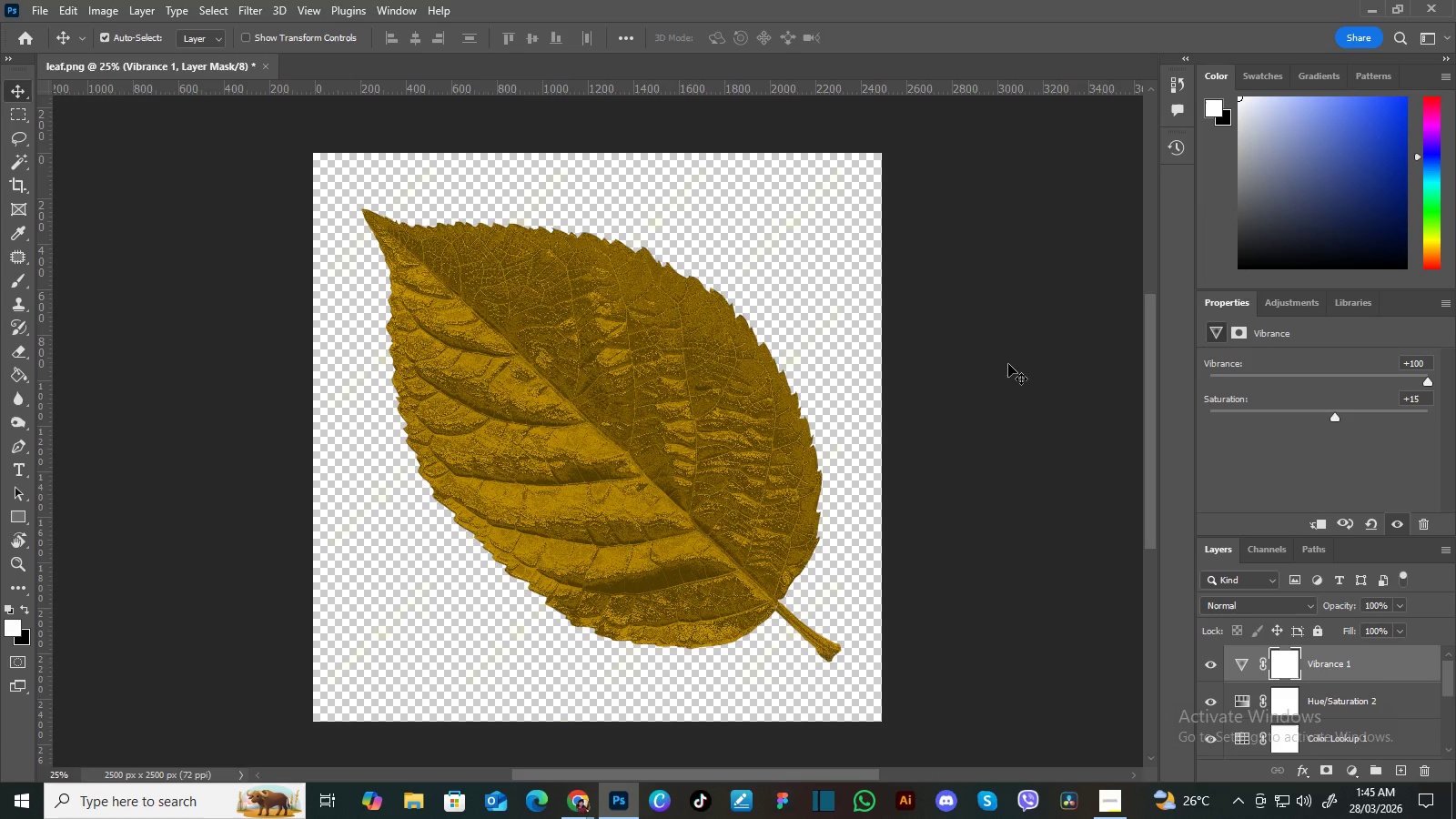 
key(Control+Minus)
 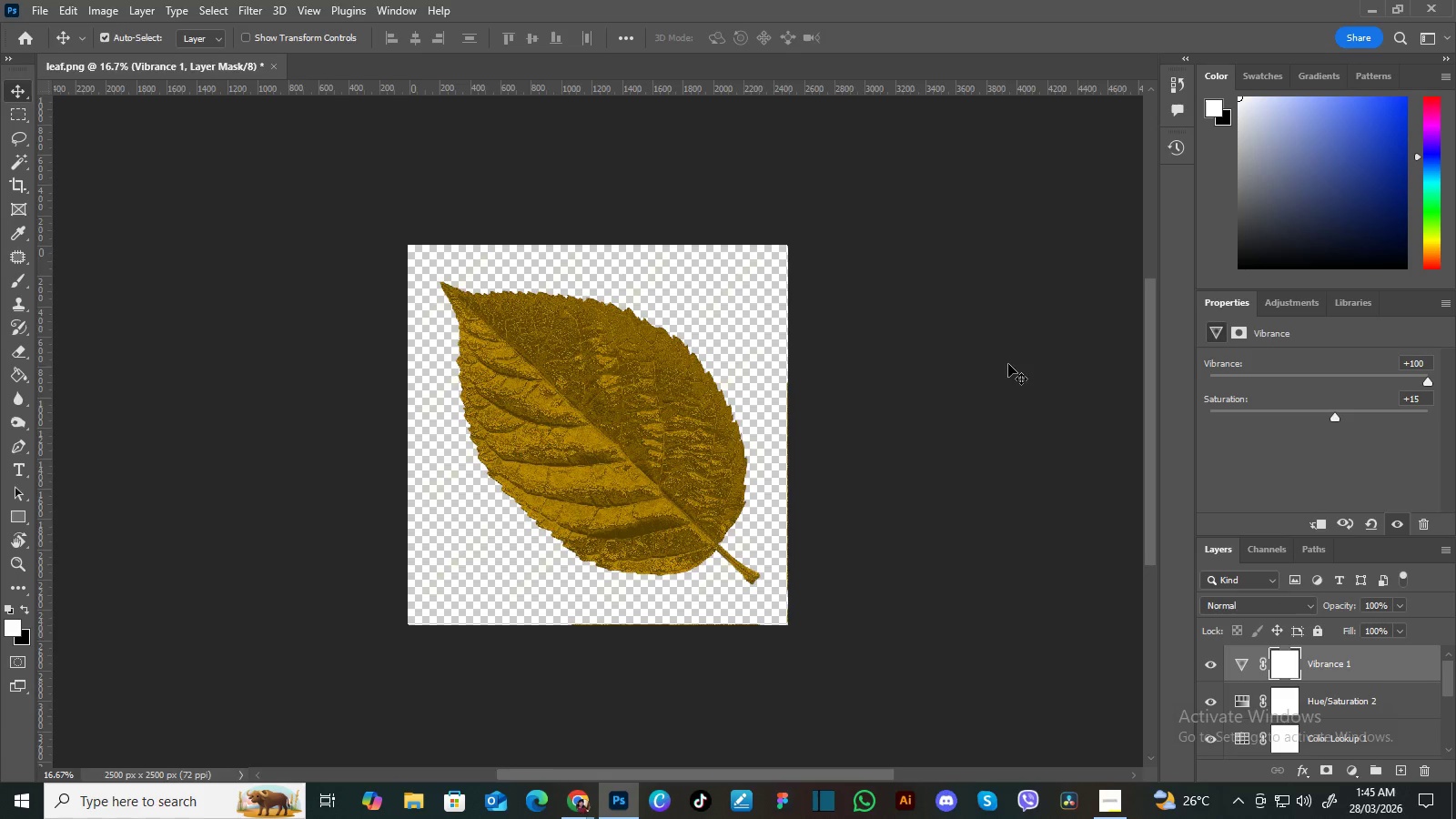 
key(Control+Equal)
 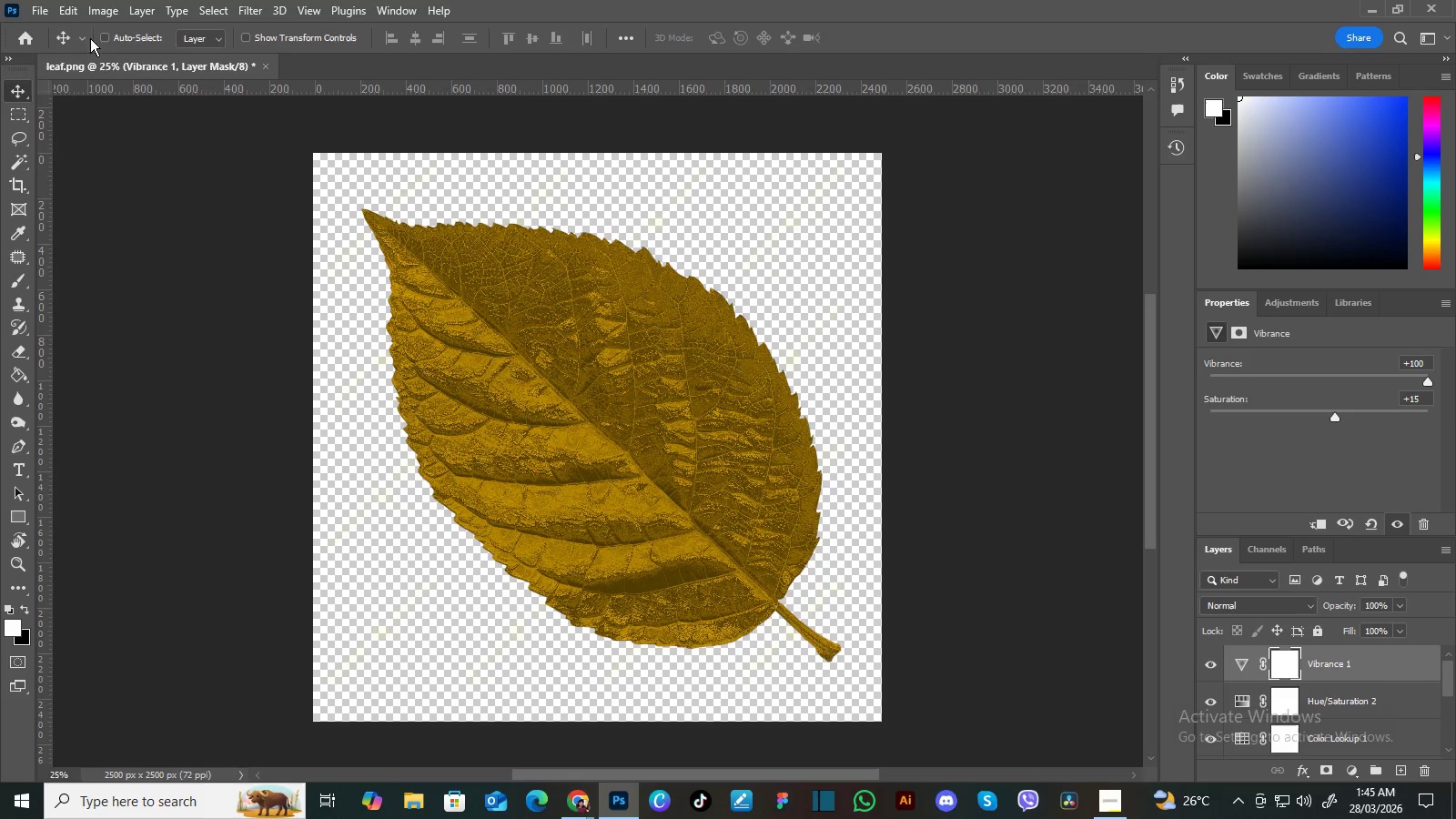 
left_click([38, 8])
 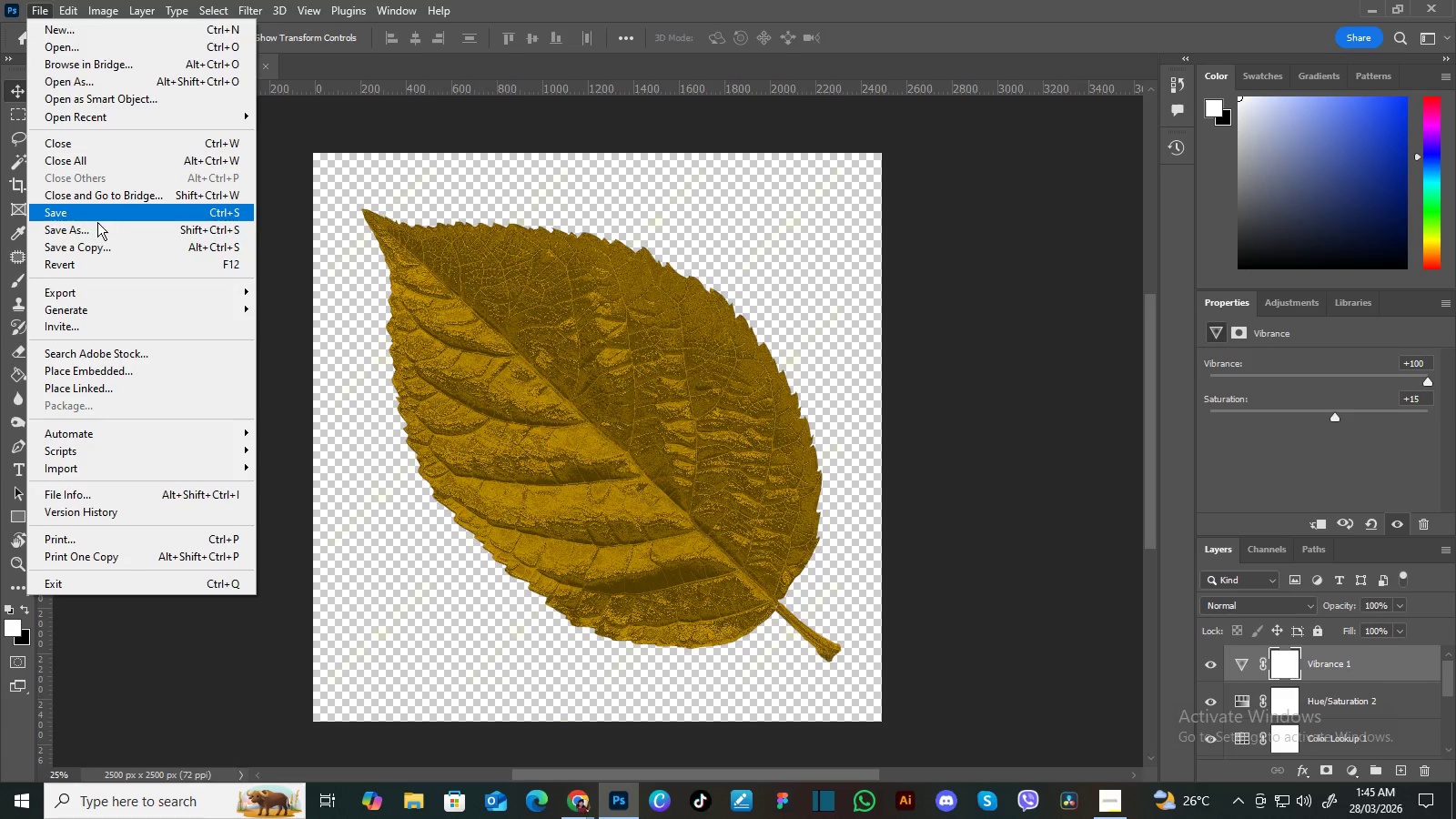 
left_click([97, 224])
 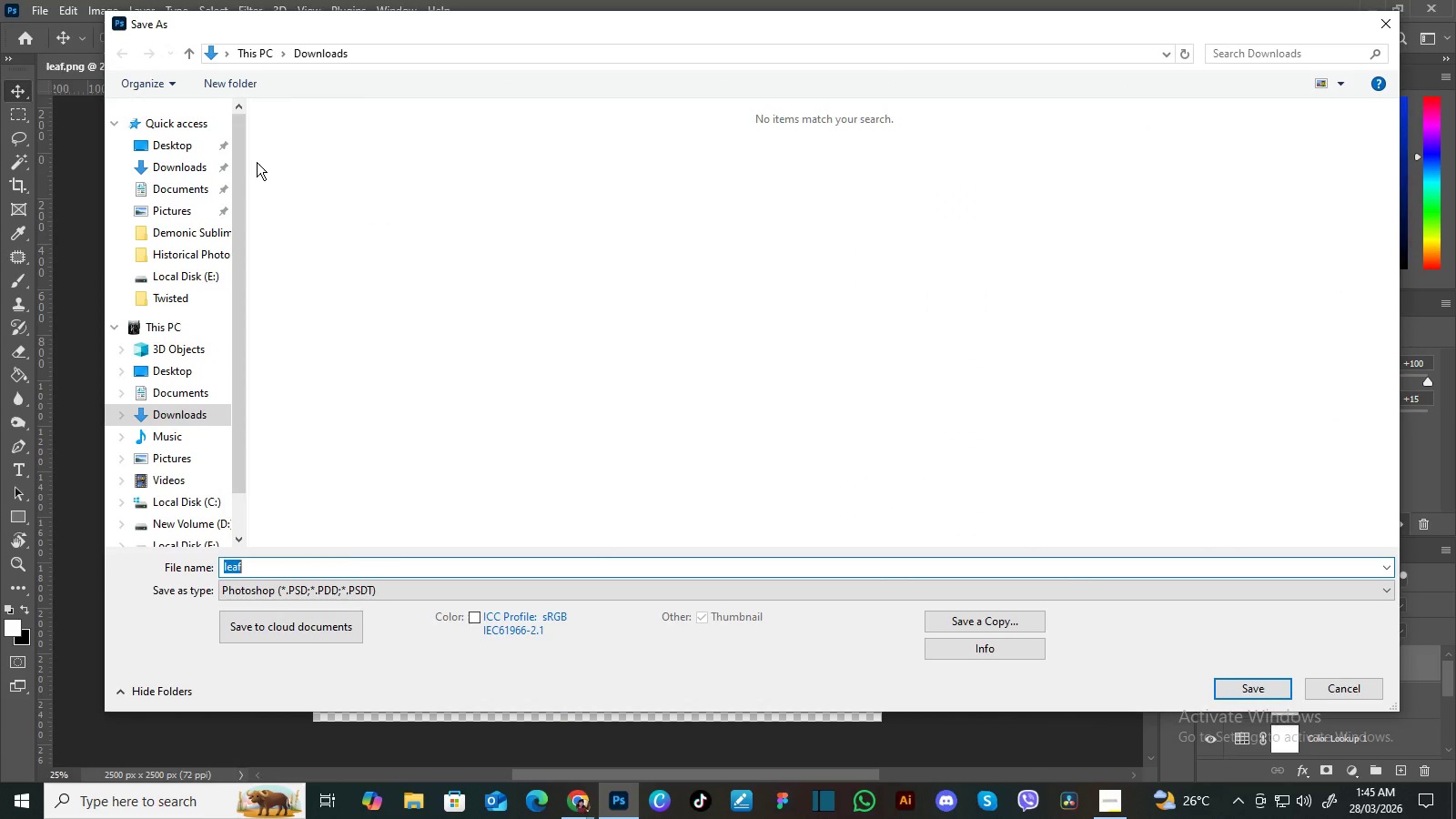 
left_click([168, 147])
 